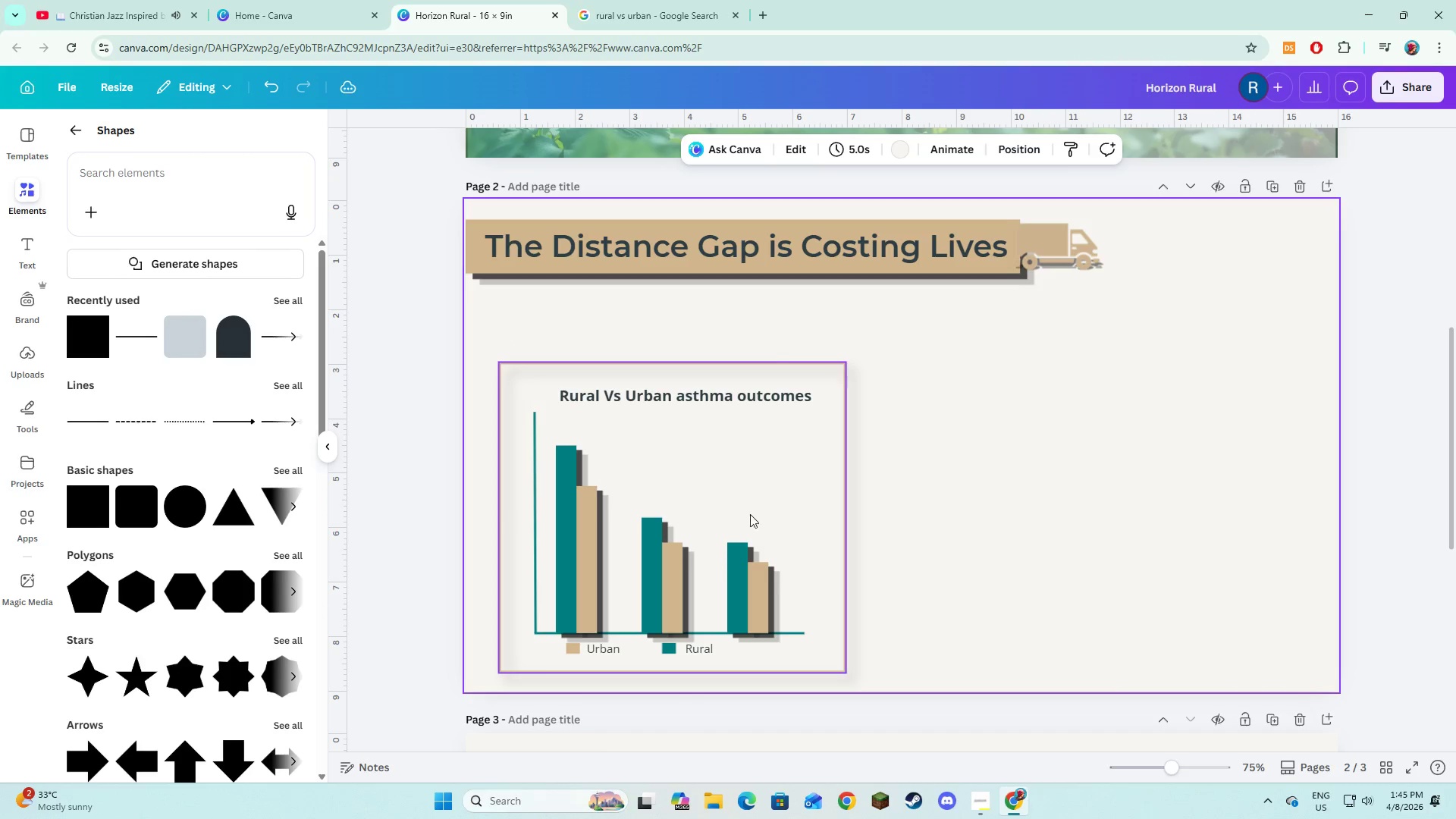 
left_click_drag(start_coordinate=[760, 493], to_coordinate=[760, 470])
 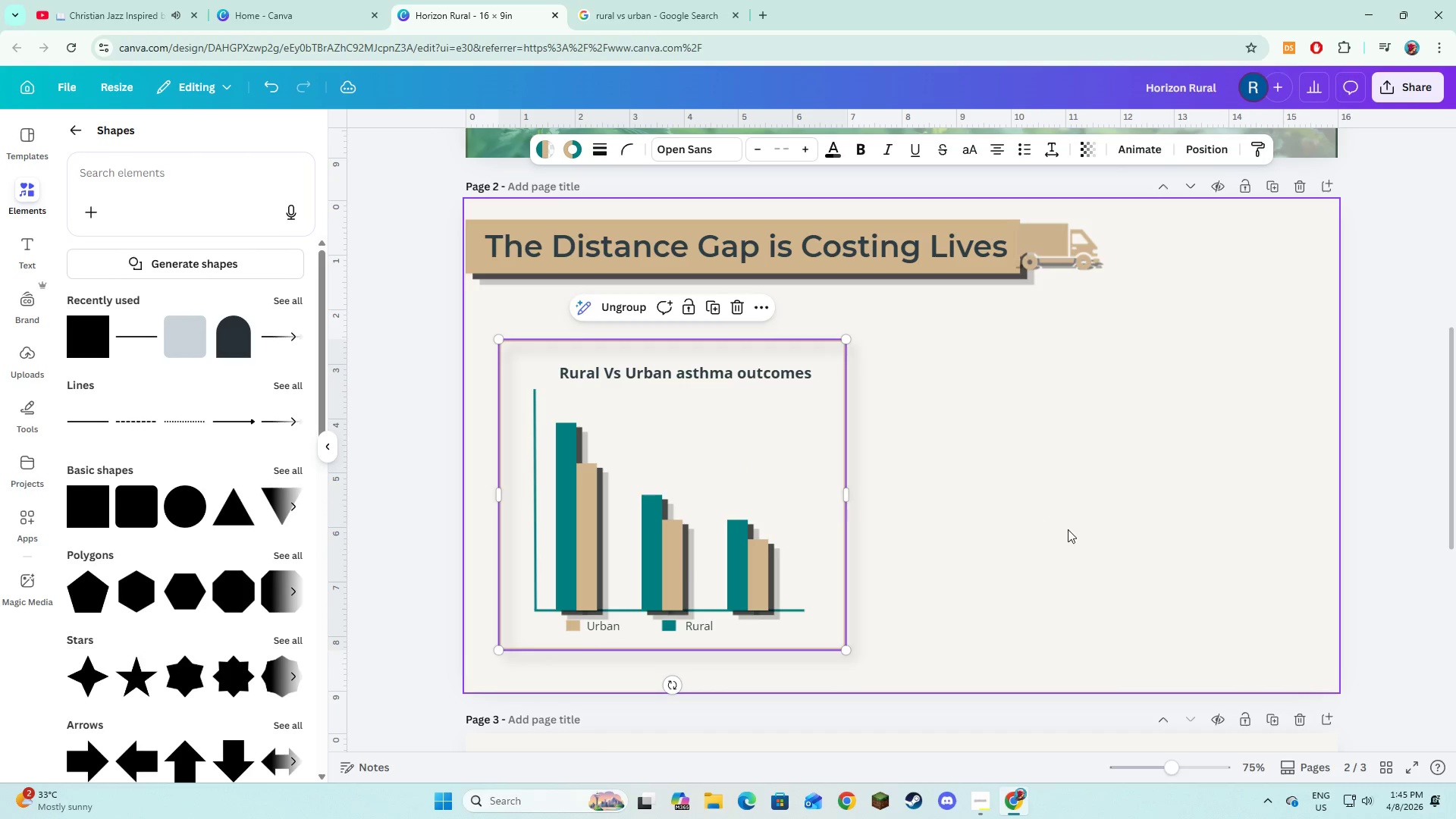 
left_click([1068, 529])
 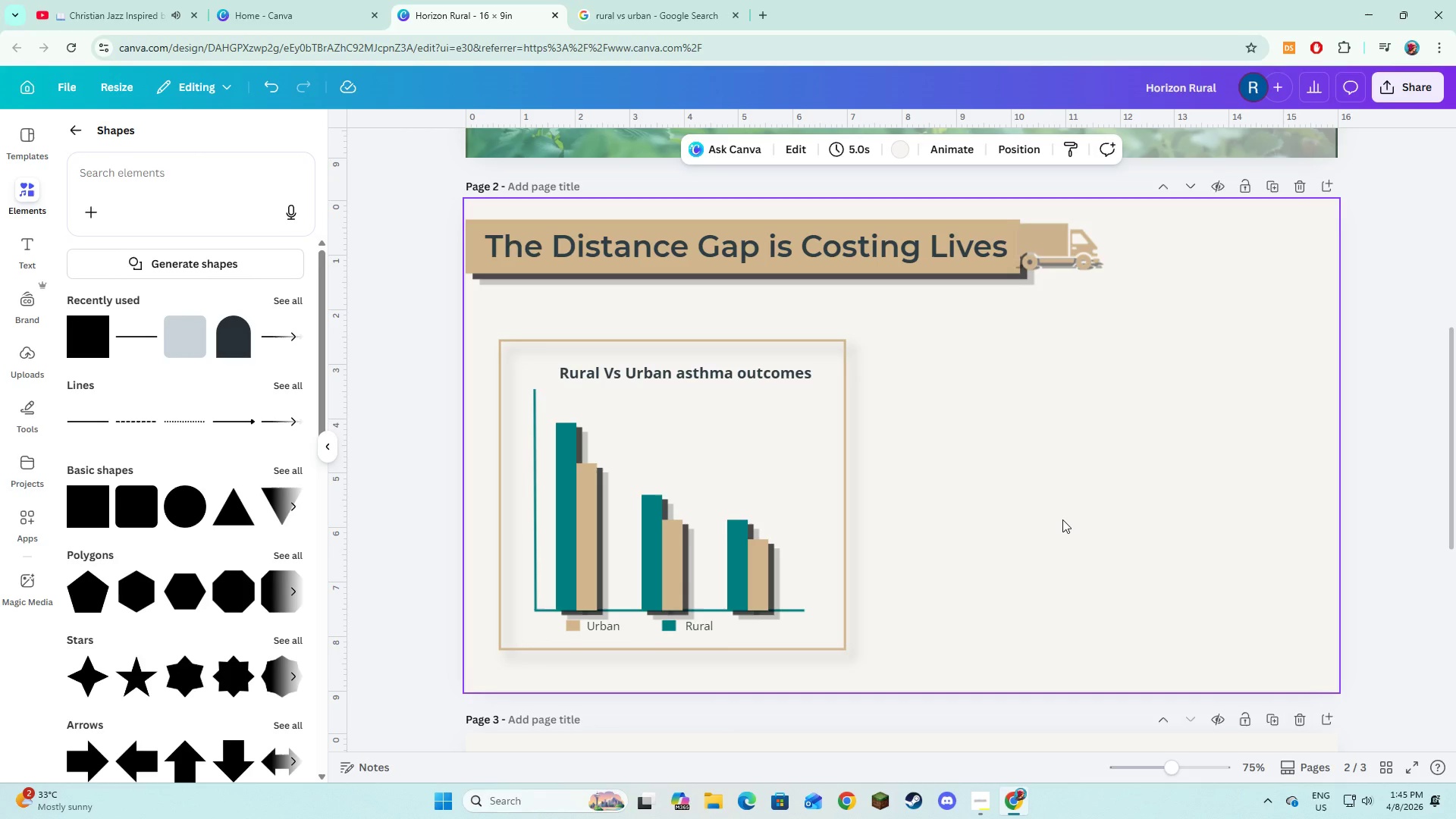 
left_click([71, 125])
 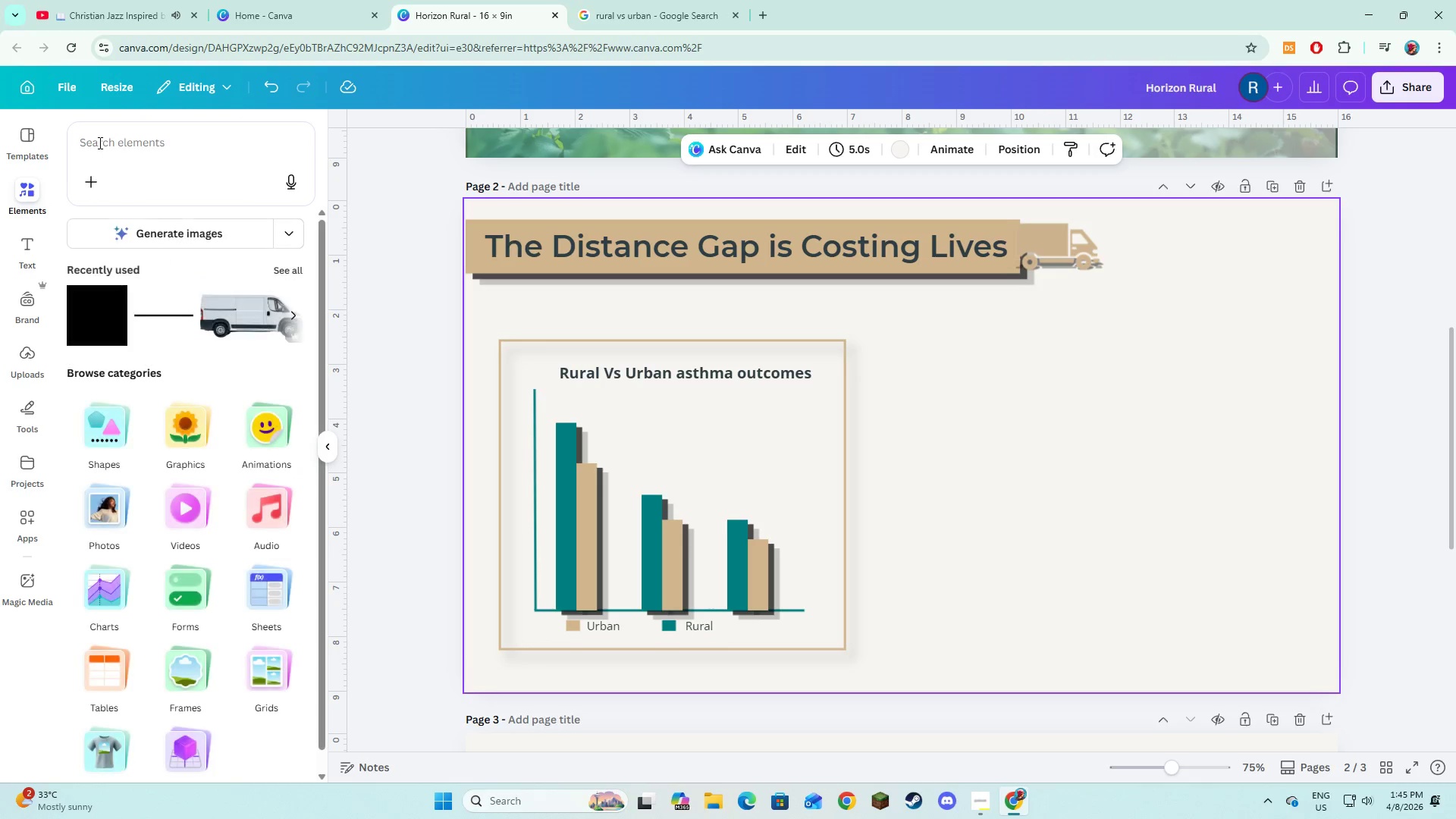 
left_click([99, 143])
 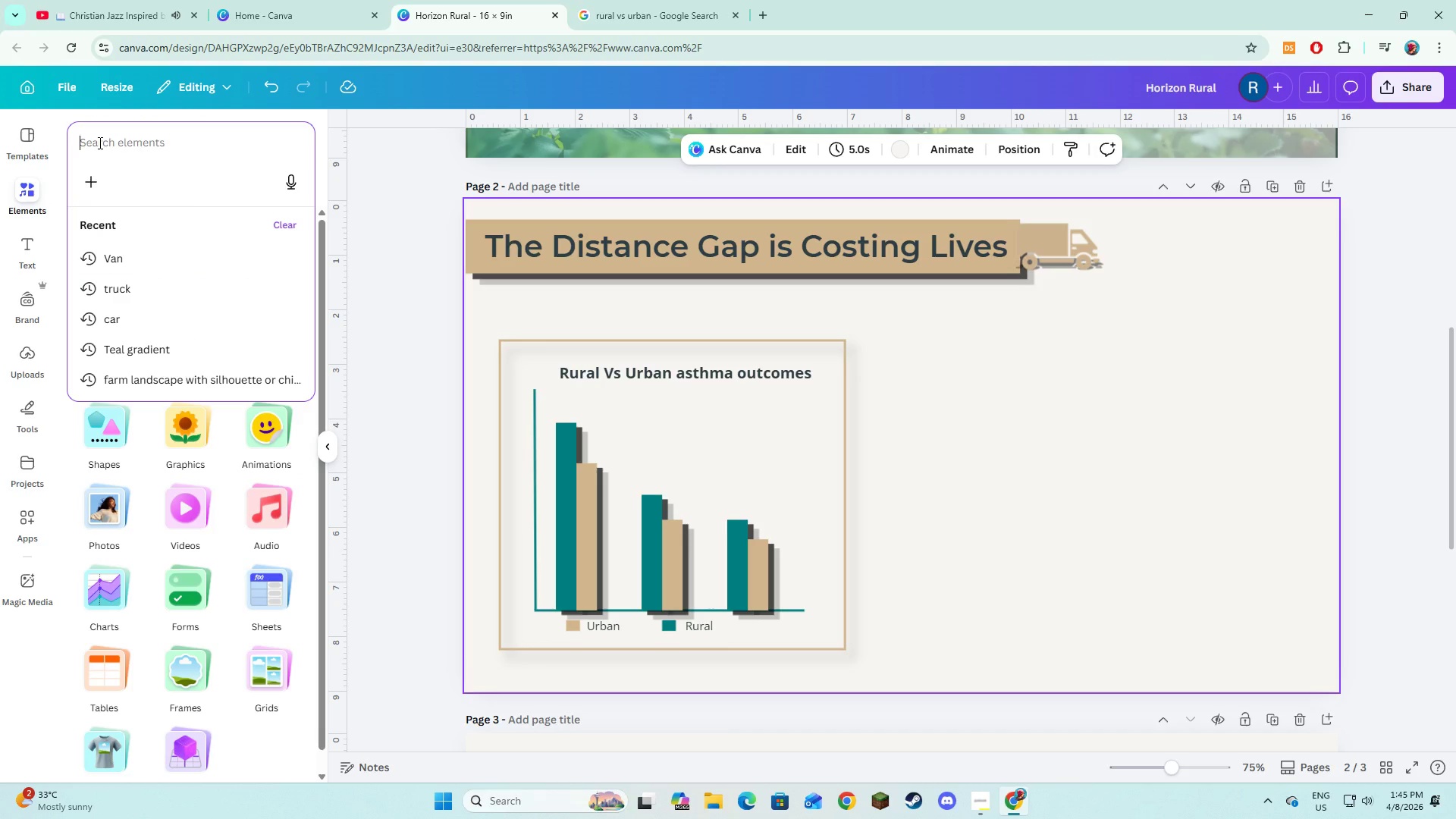 
type(Rural child)
 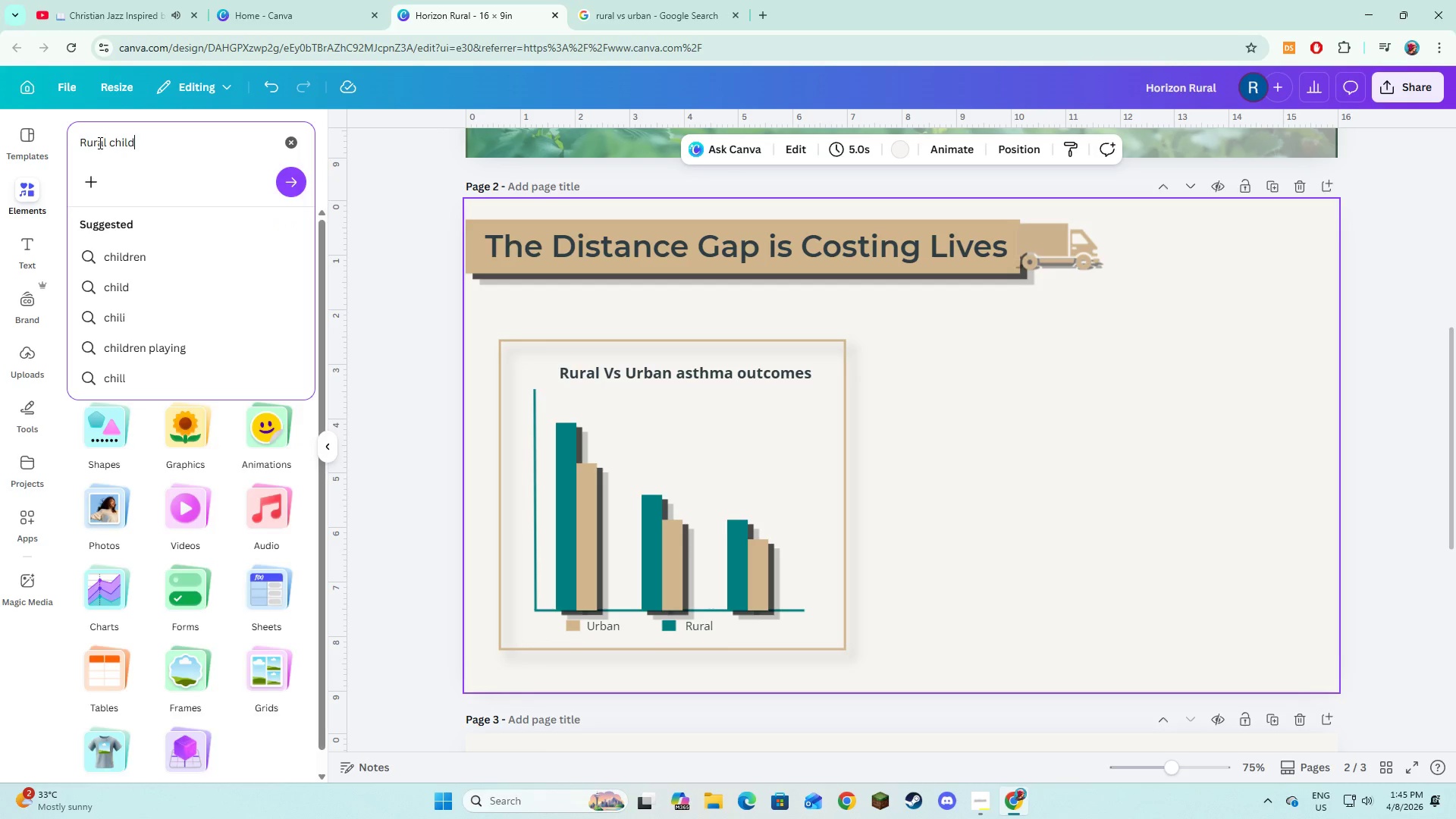 
key(Enter)
 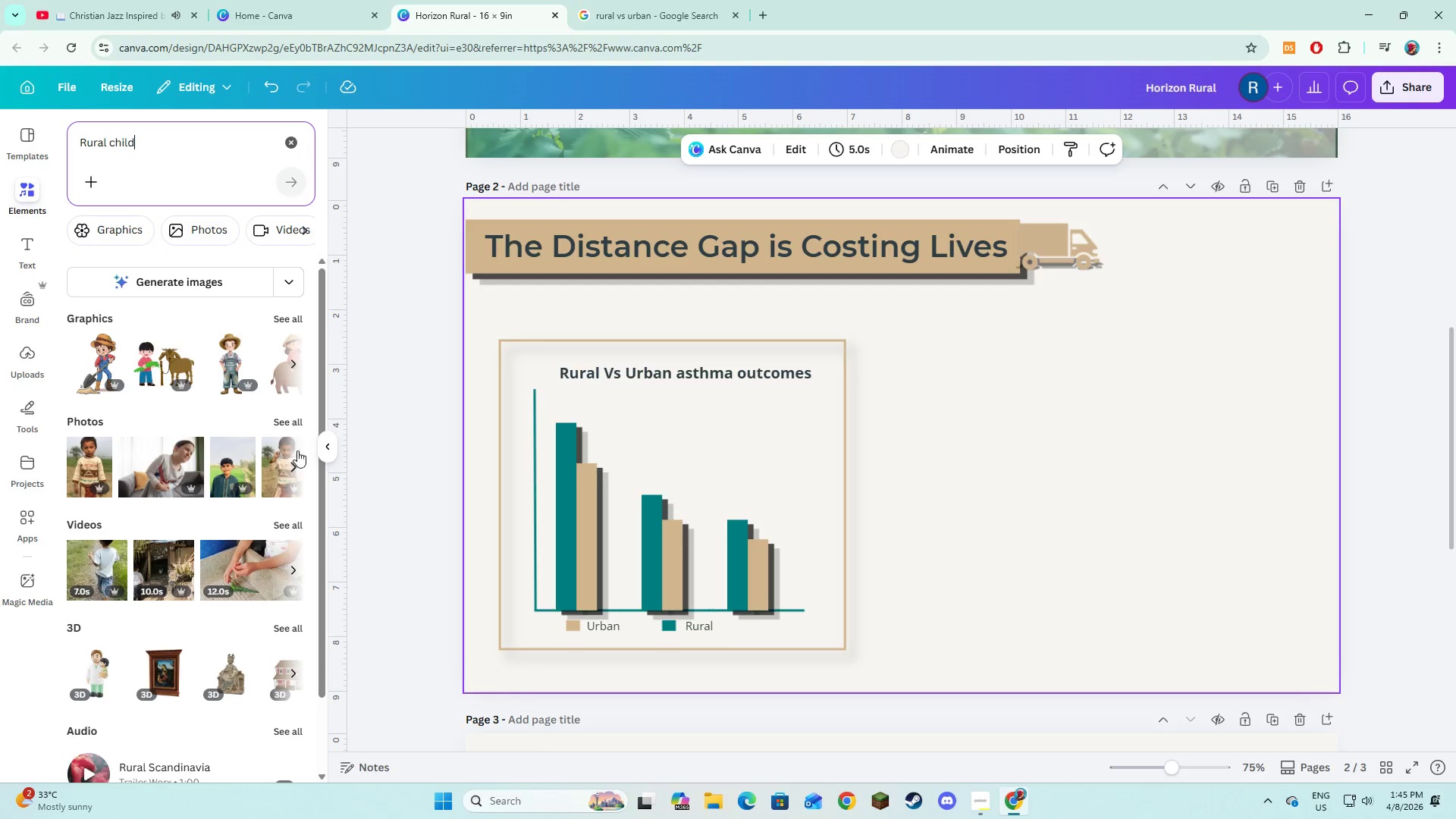 
left_click([297, 422])
 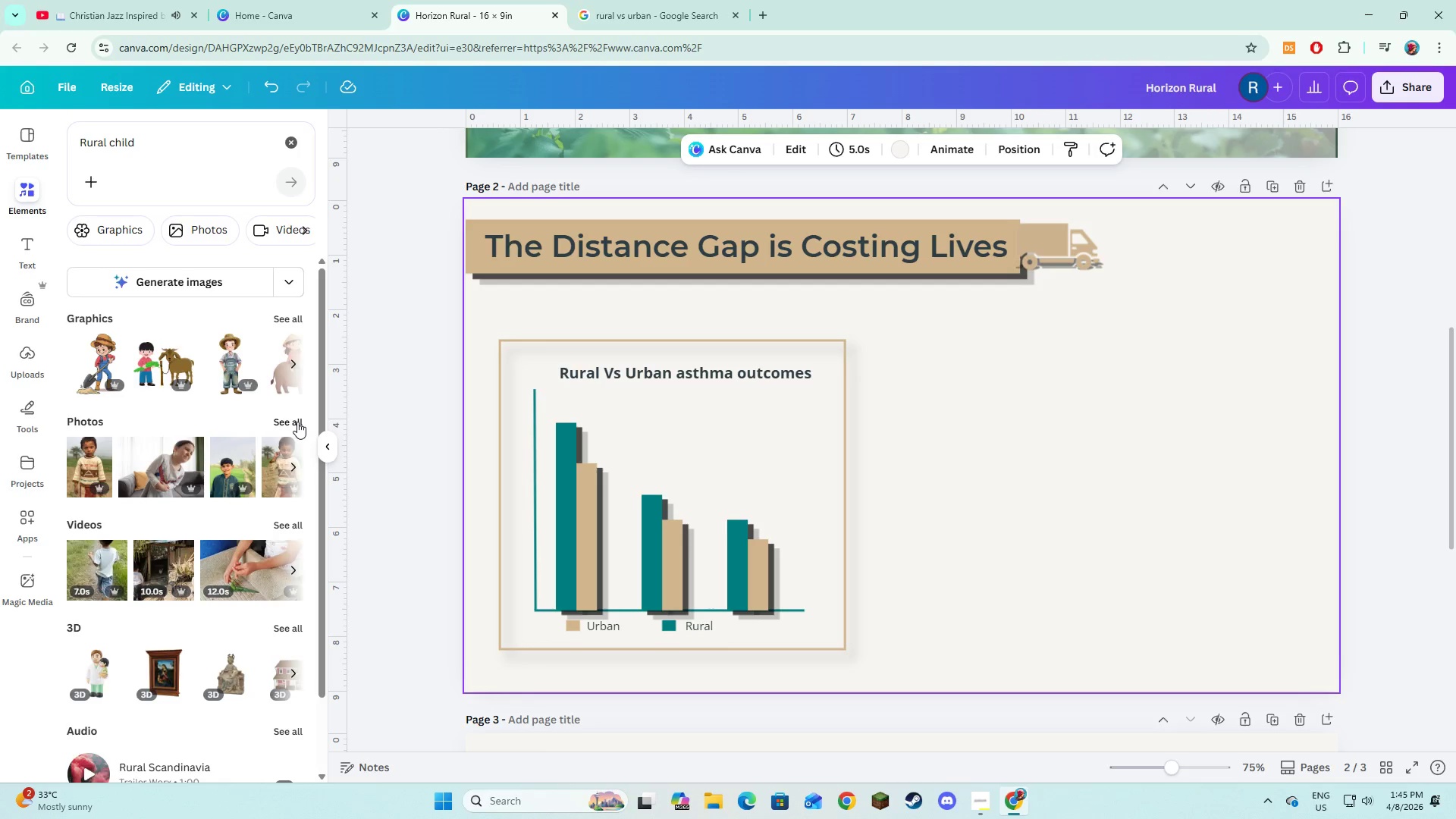 
mouse_move([300, 407])
 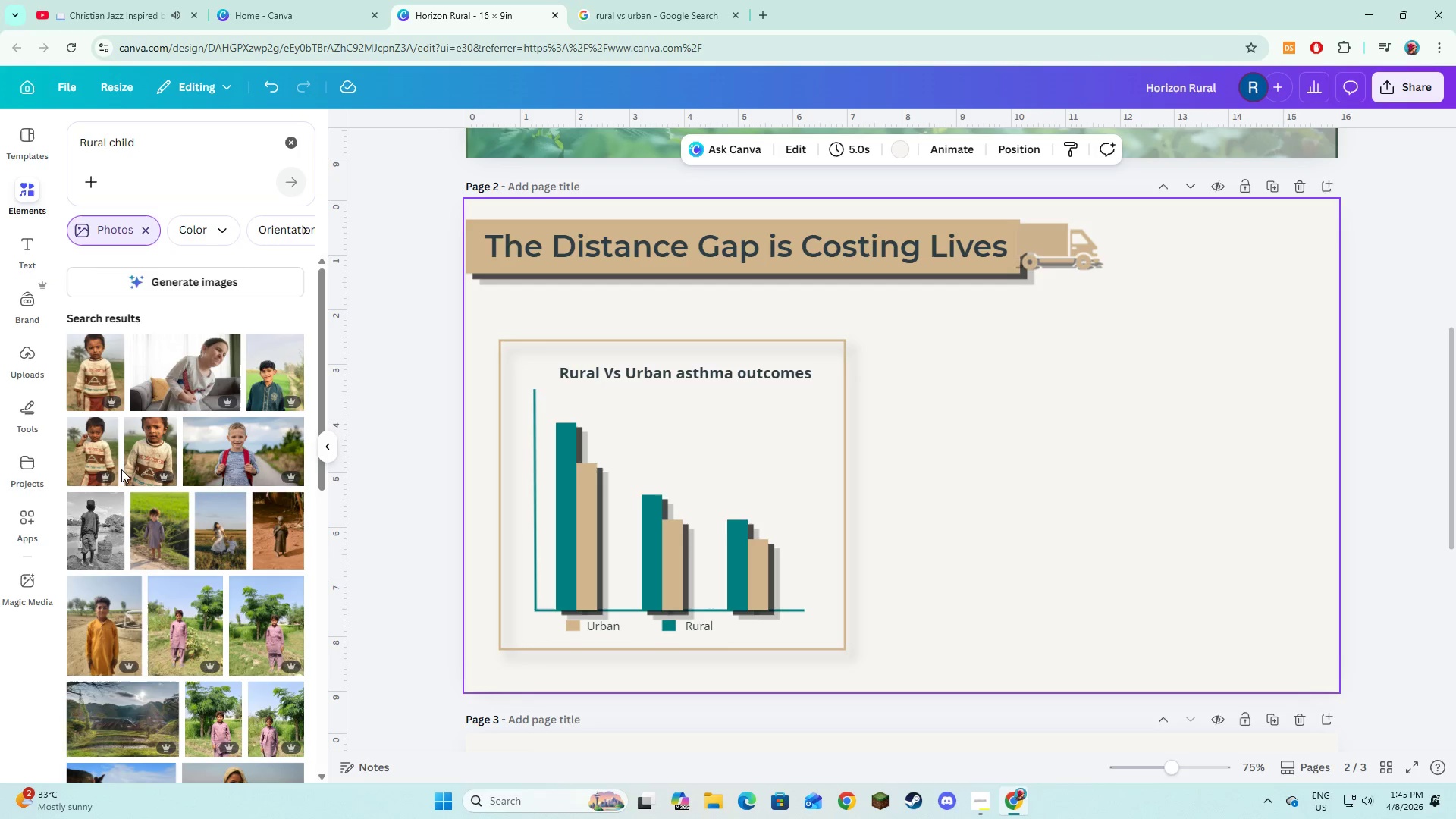 
wait(7.72)
 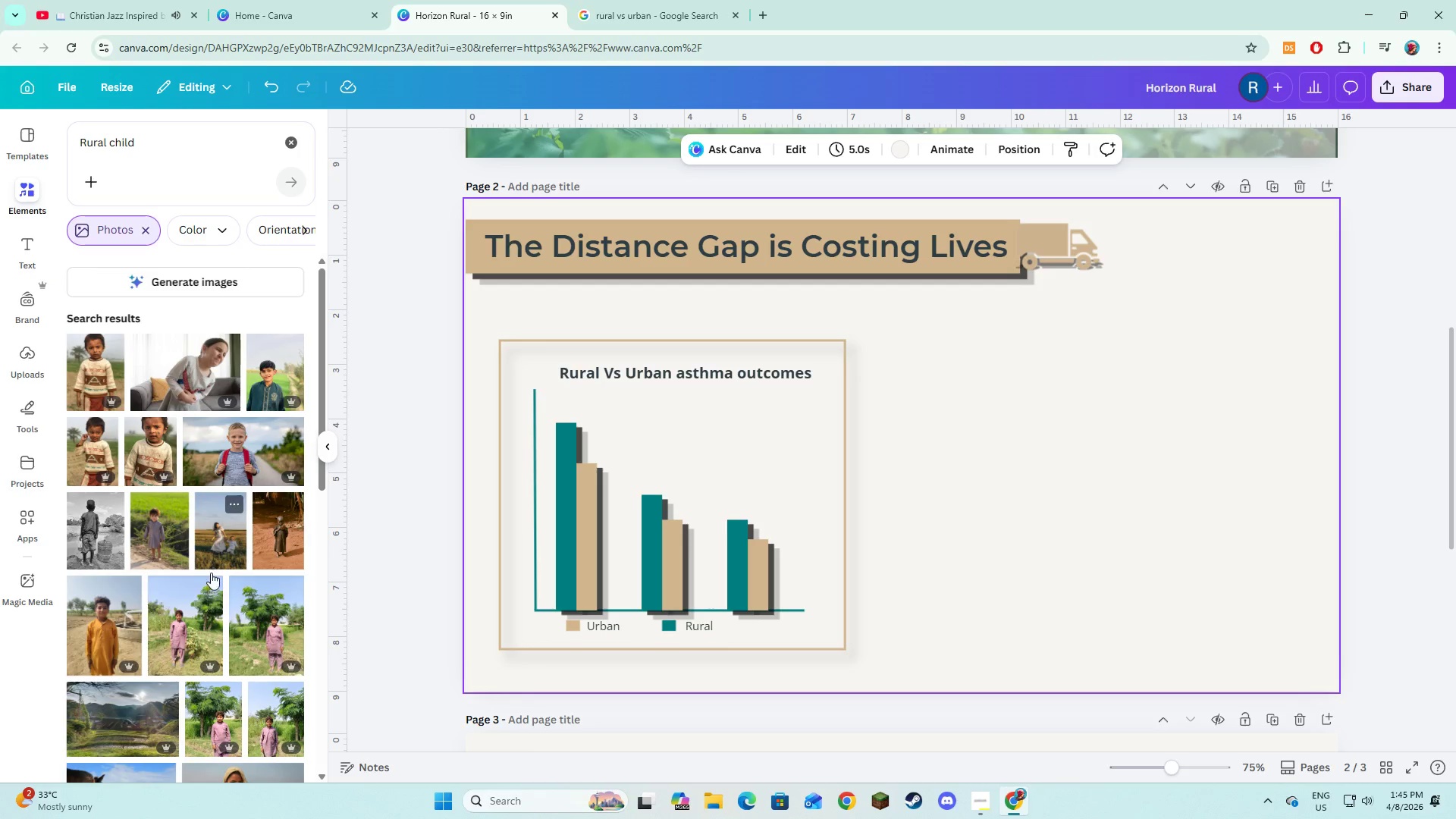 
left_click([86, 367])
 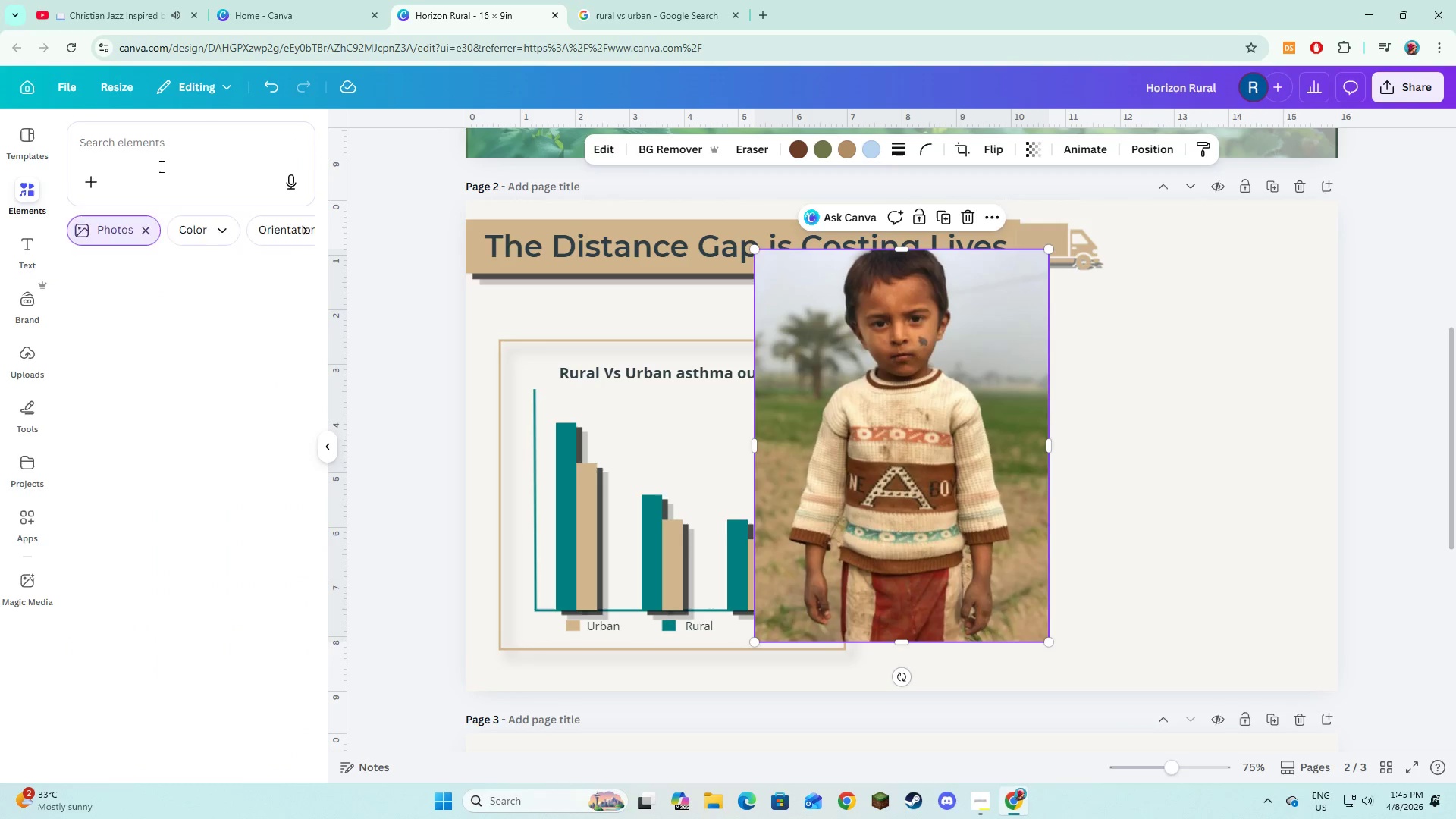 
left_click([194, 704])
 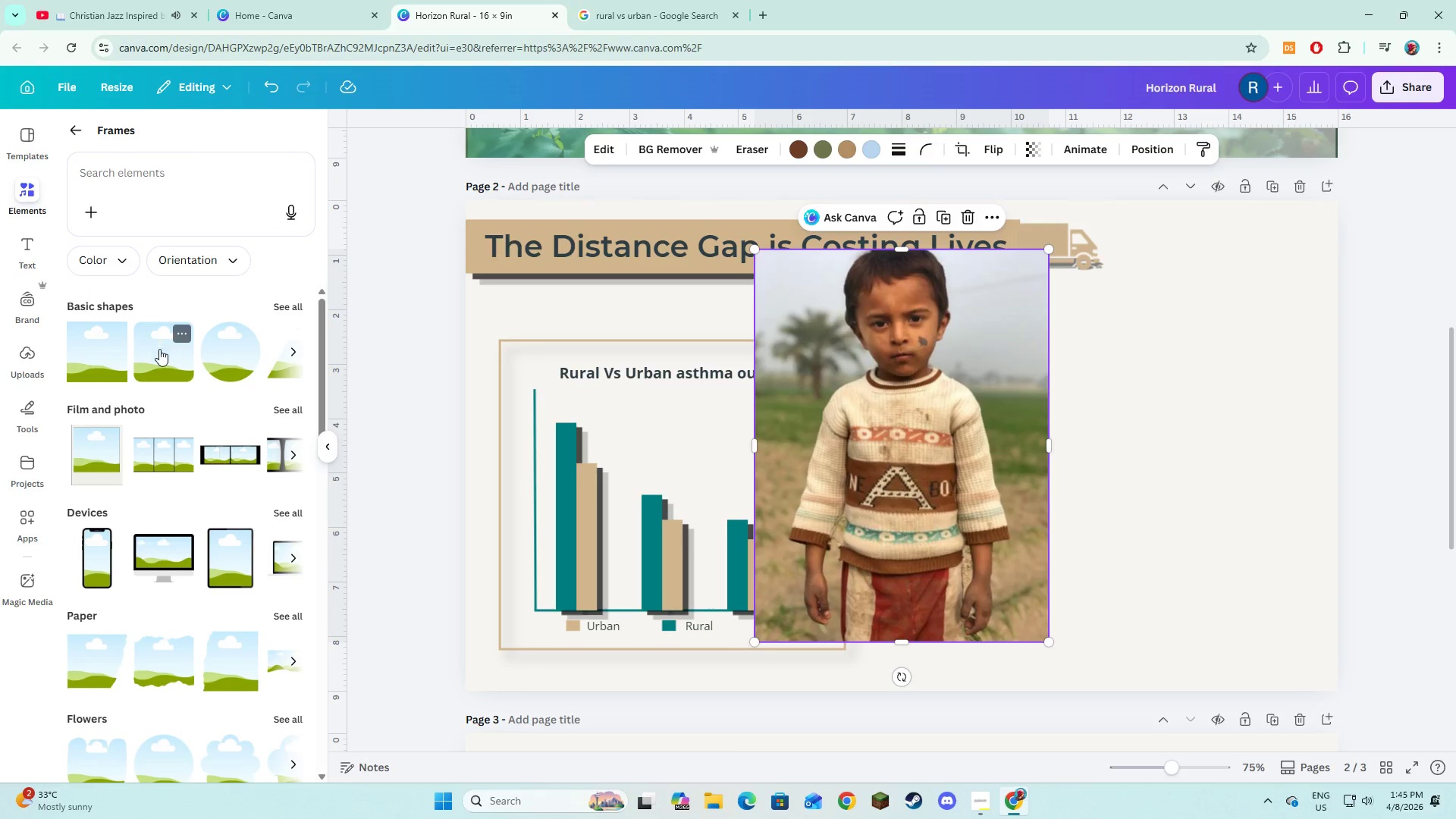 
left_click([156, 359])
 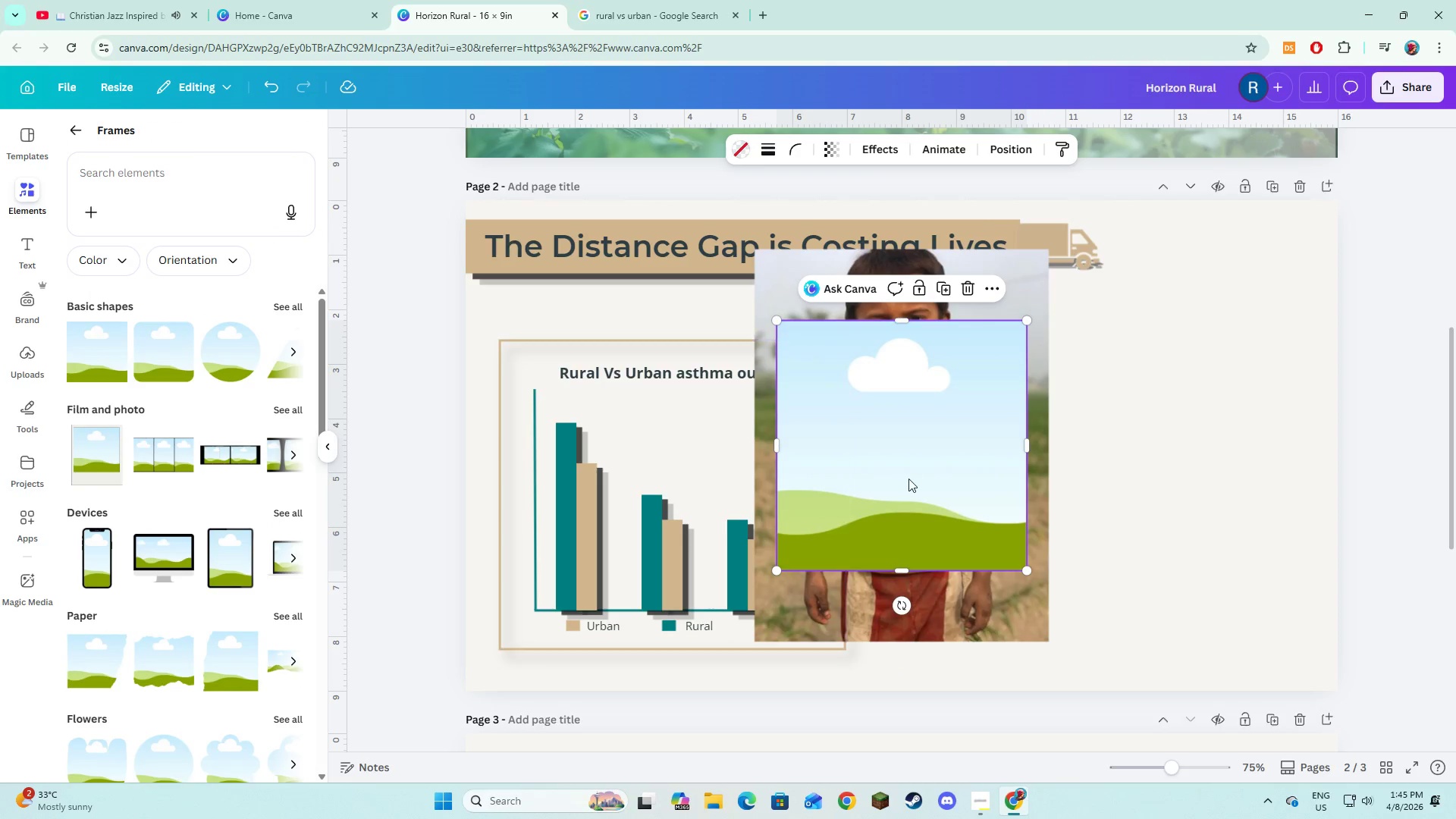 
left_click_drag(start_coordinate=[905, 479], to_coordinate=[1088, 479])
 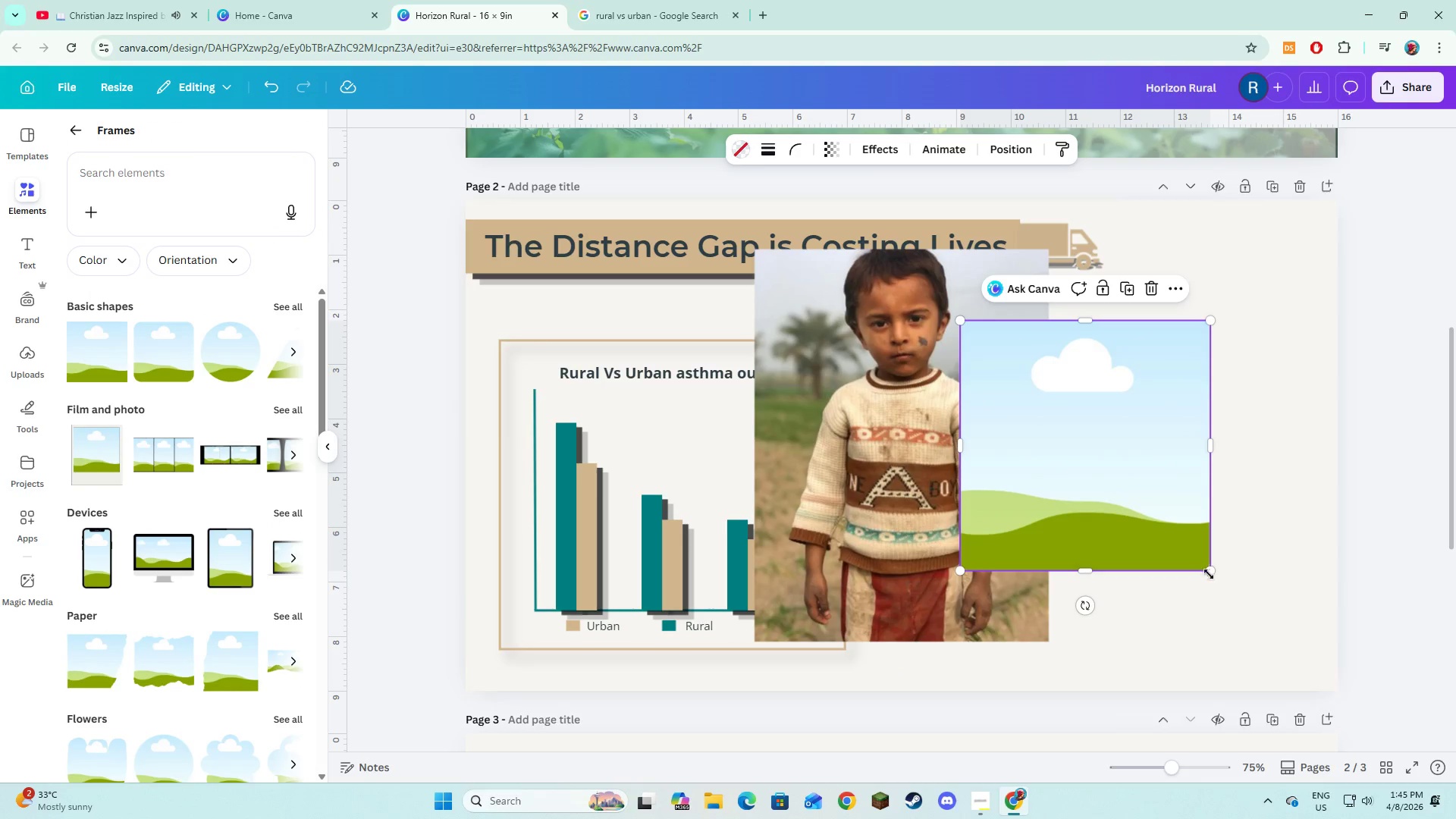 
left_click_drag(start_coordinate=[1209, 571], to_coordinate=[1276, 662])
 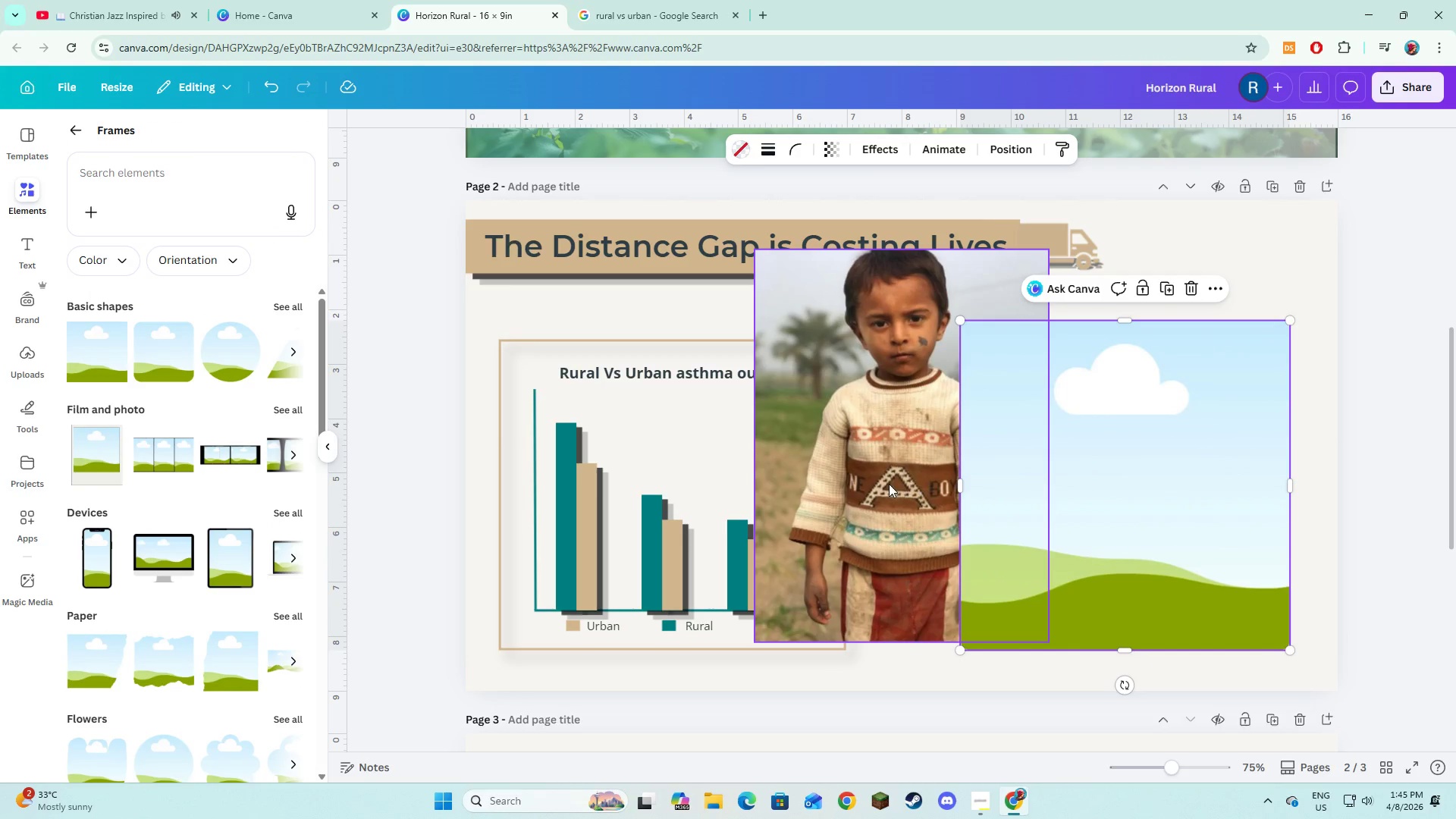 
left_click_drag(start_coordinate=[878, 484], to_coordinate=[1017, 488])
 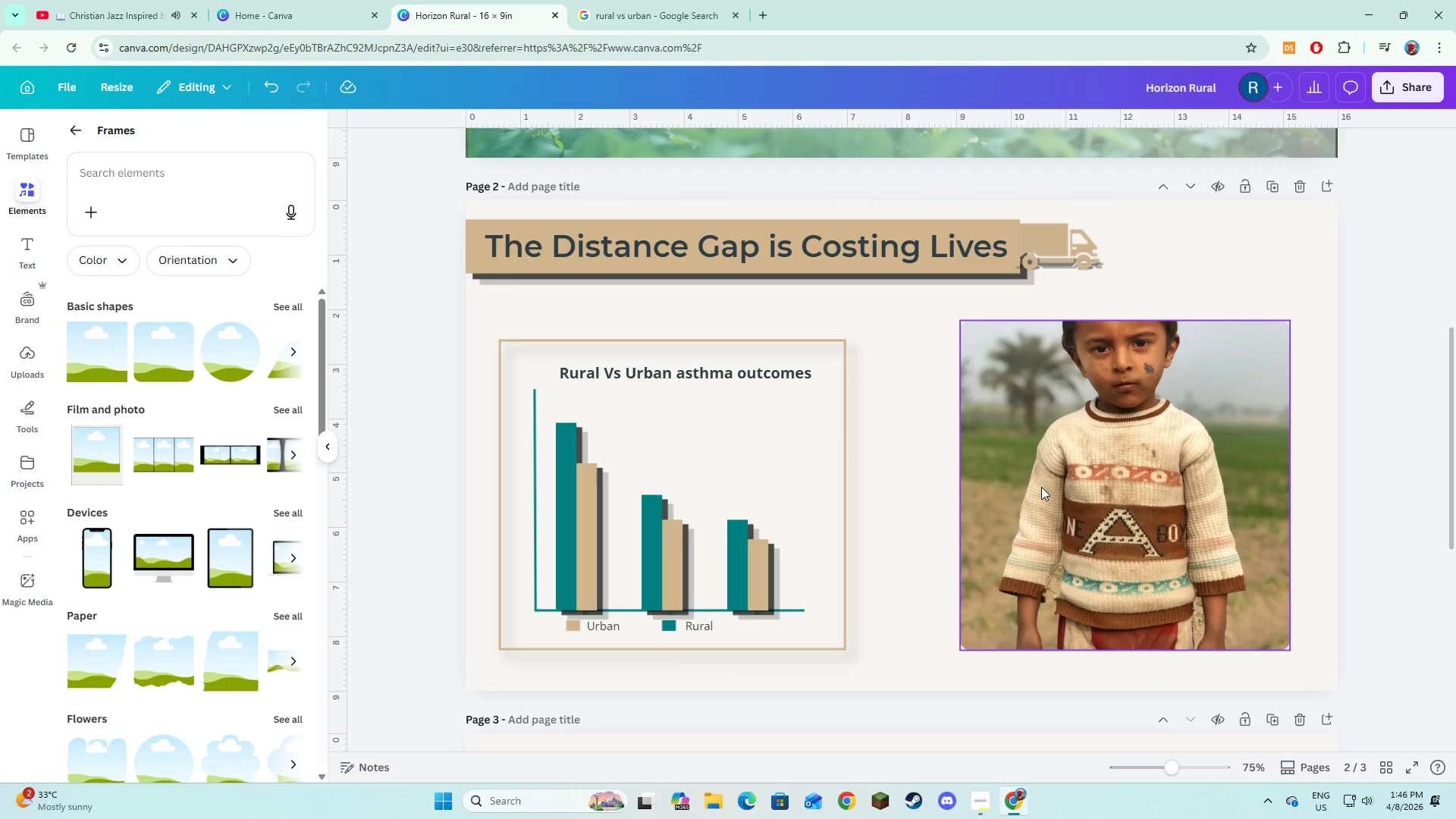 
left_click_drag(start_coordinate=[1081, 540], to_coordinate=[1078, 541])
 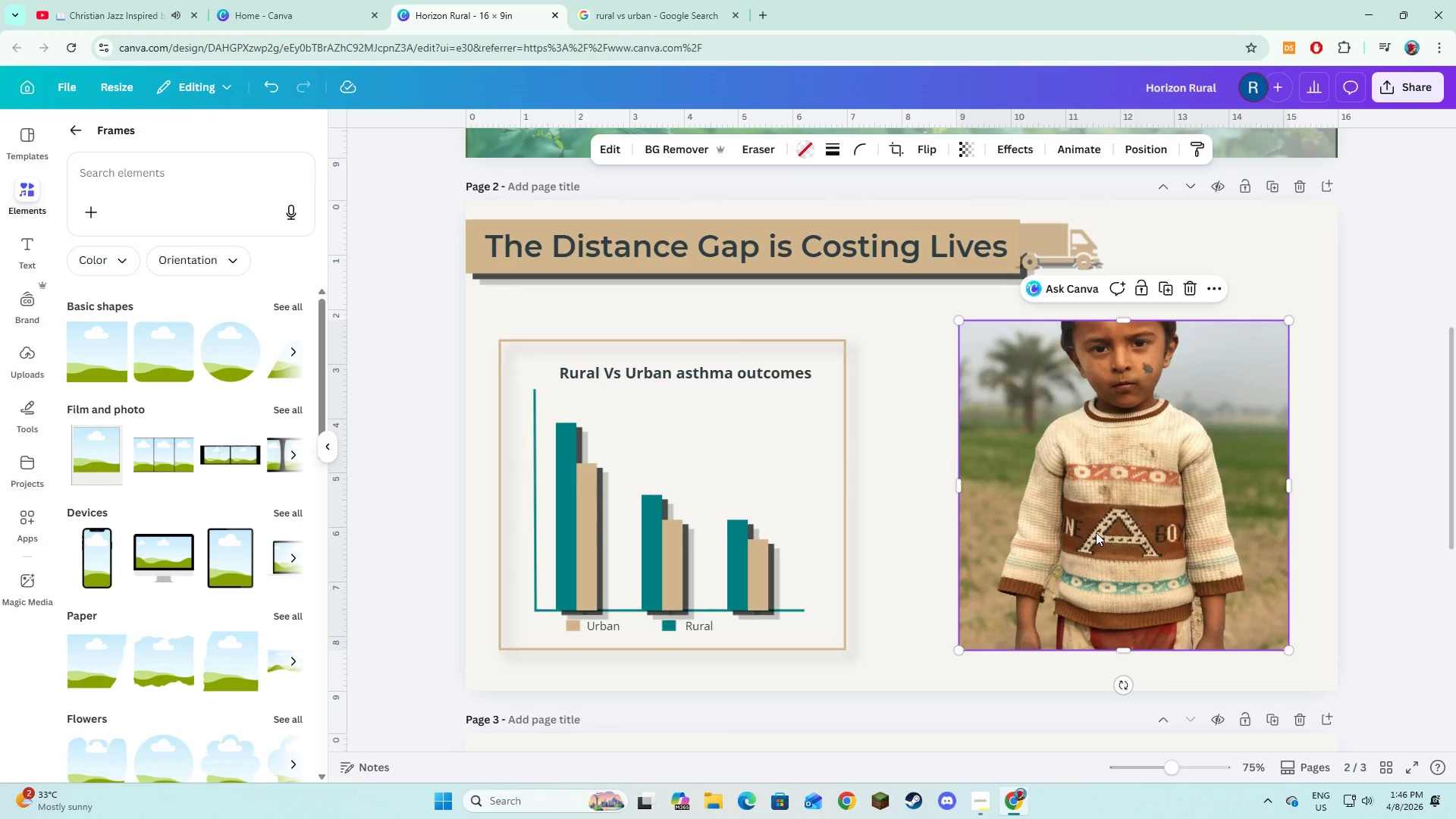 
double_click([1096, 532])
 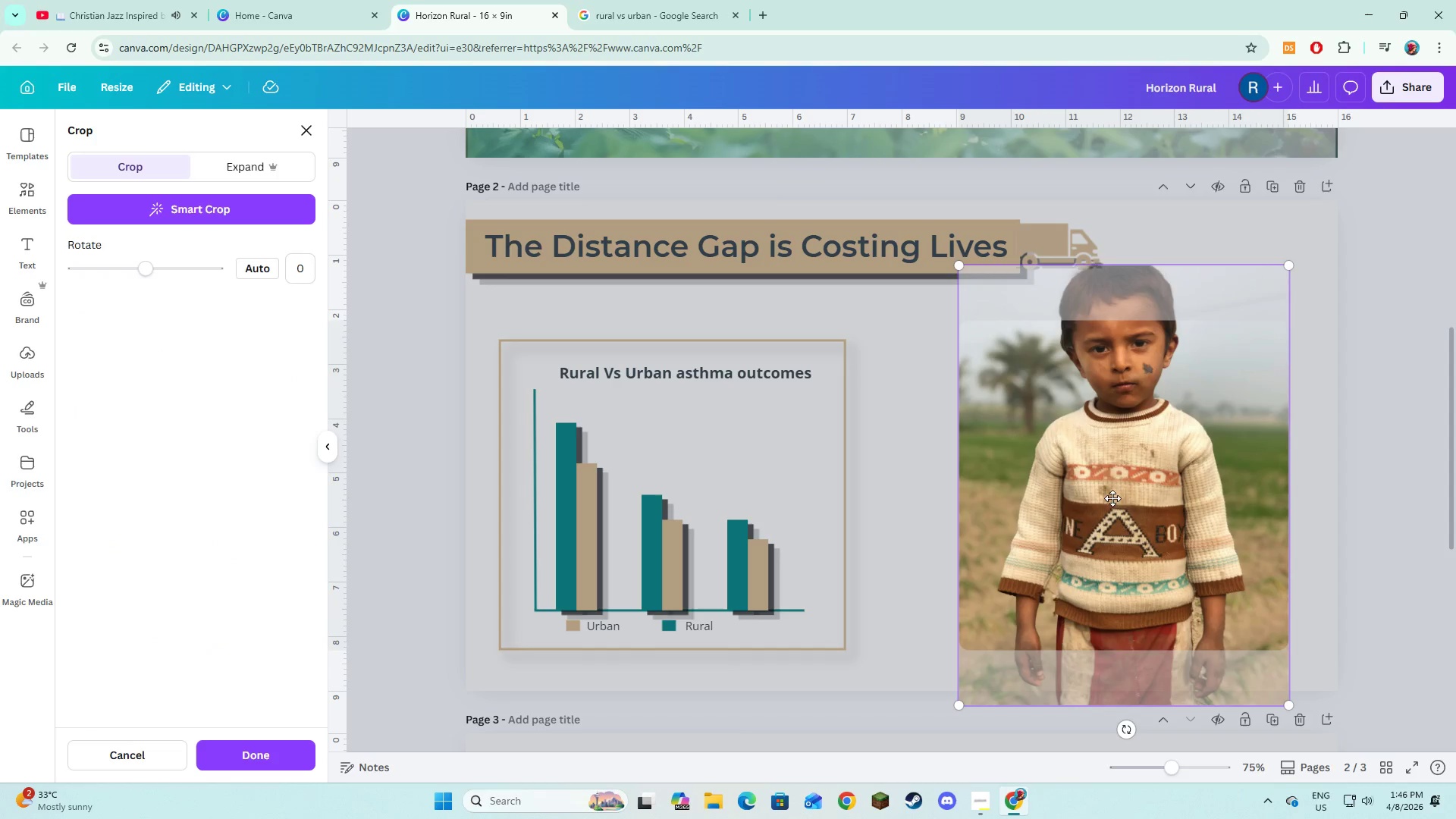 
left_click_drag(start_coordinate=[1119, 477], to_coordinate=[1124, 560])
 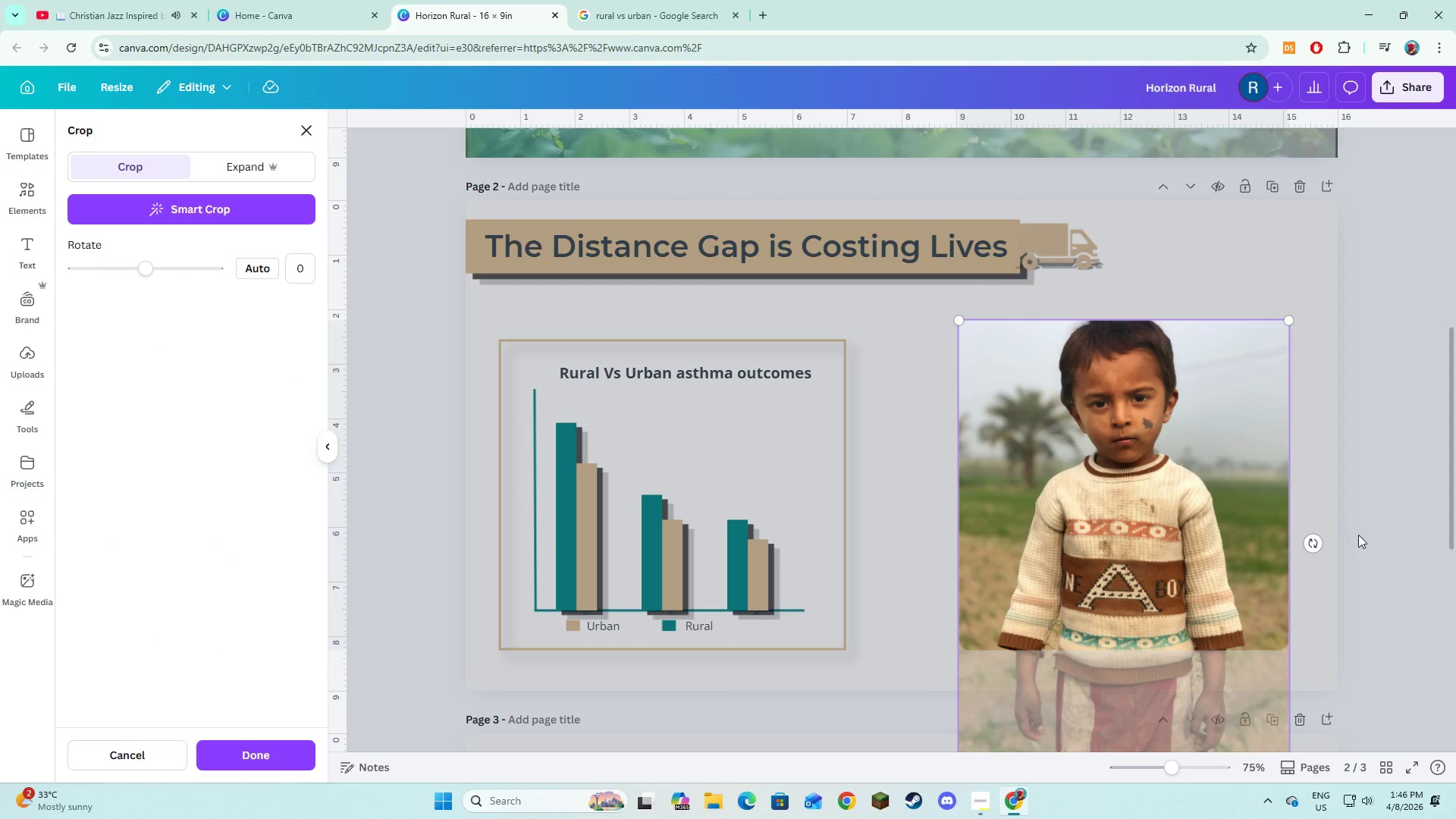 
left_click([1358, 534])
 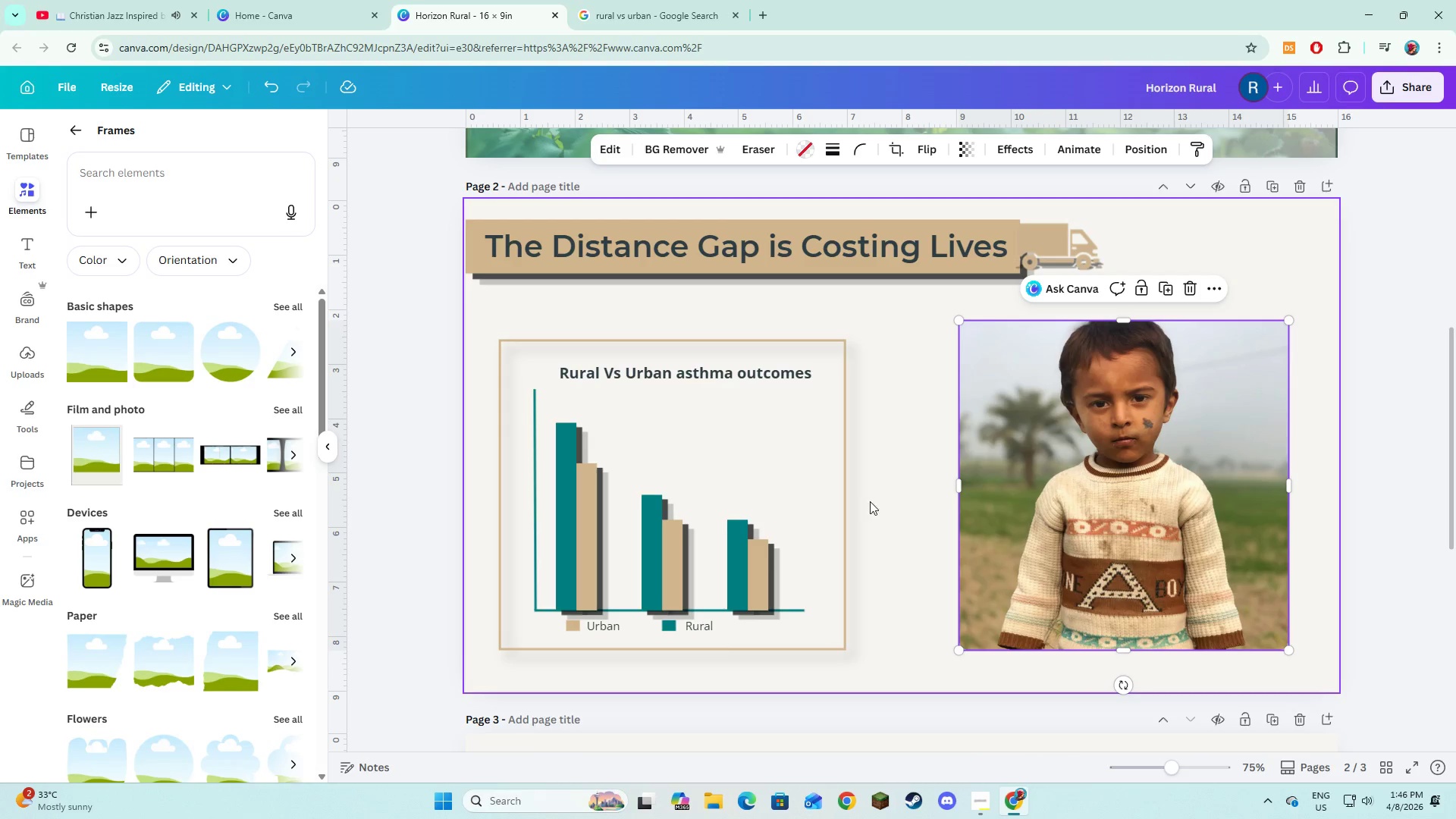 
left_click_drag(start_coordinate=[730, 487], to_coordinate=[768, 491])
 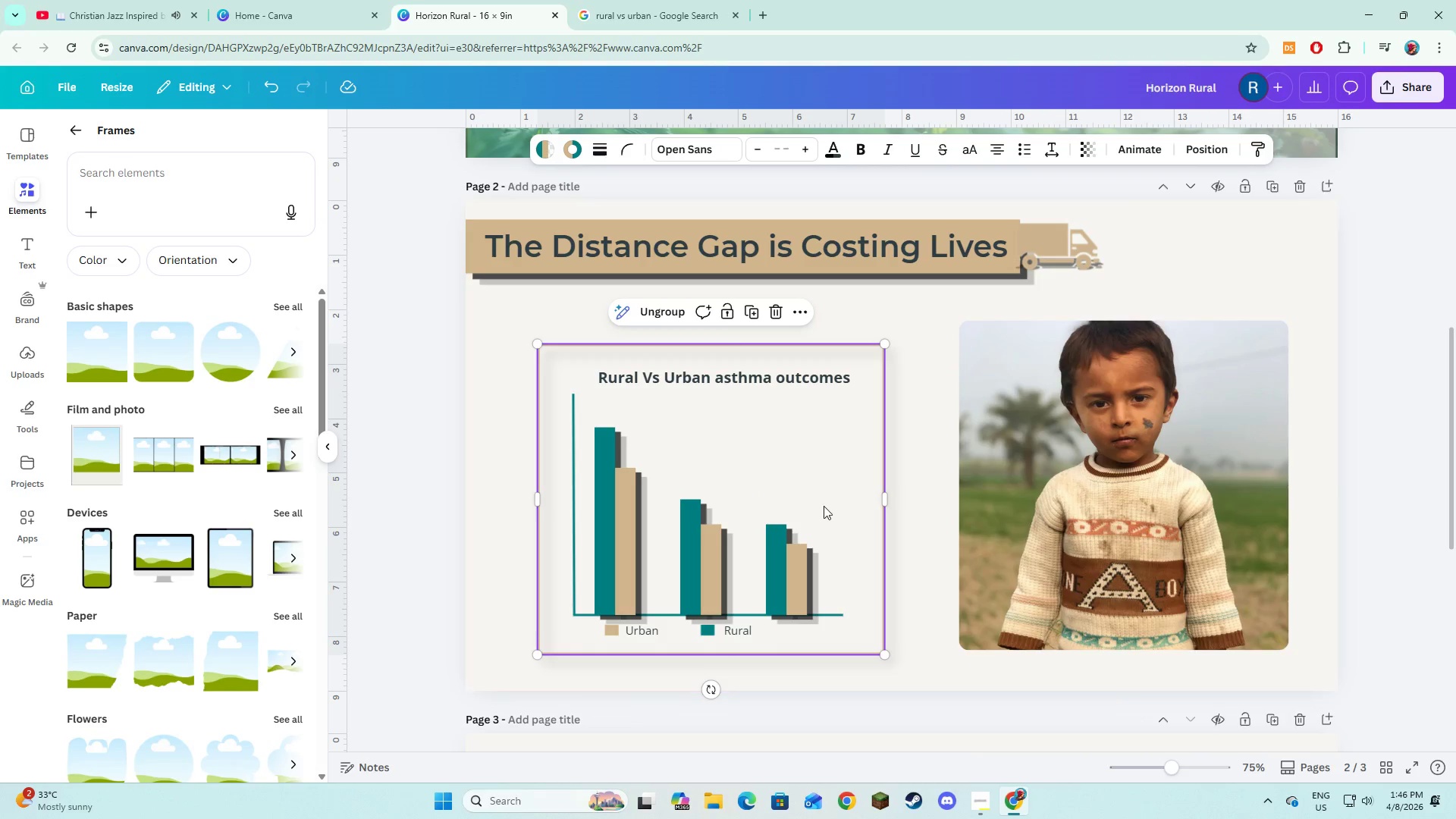 
left_click_drag(start_coordinate=[808, 504], to_coordinate=[808, 494])
 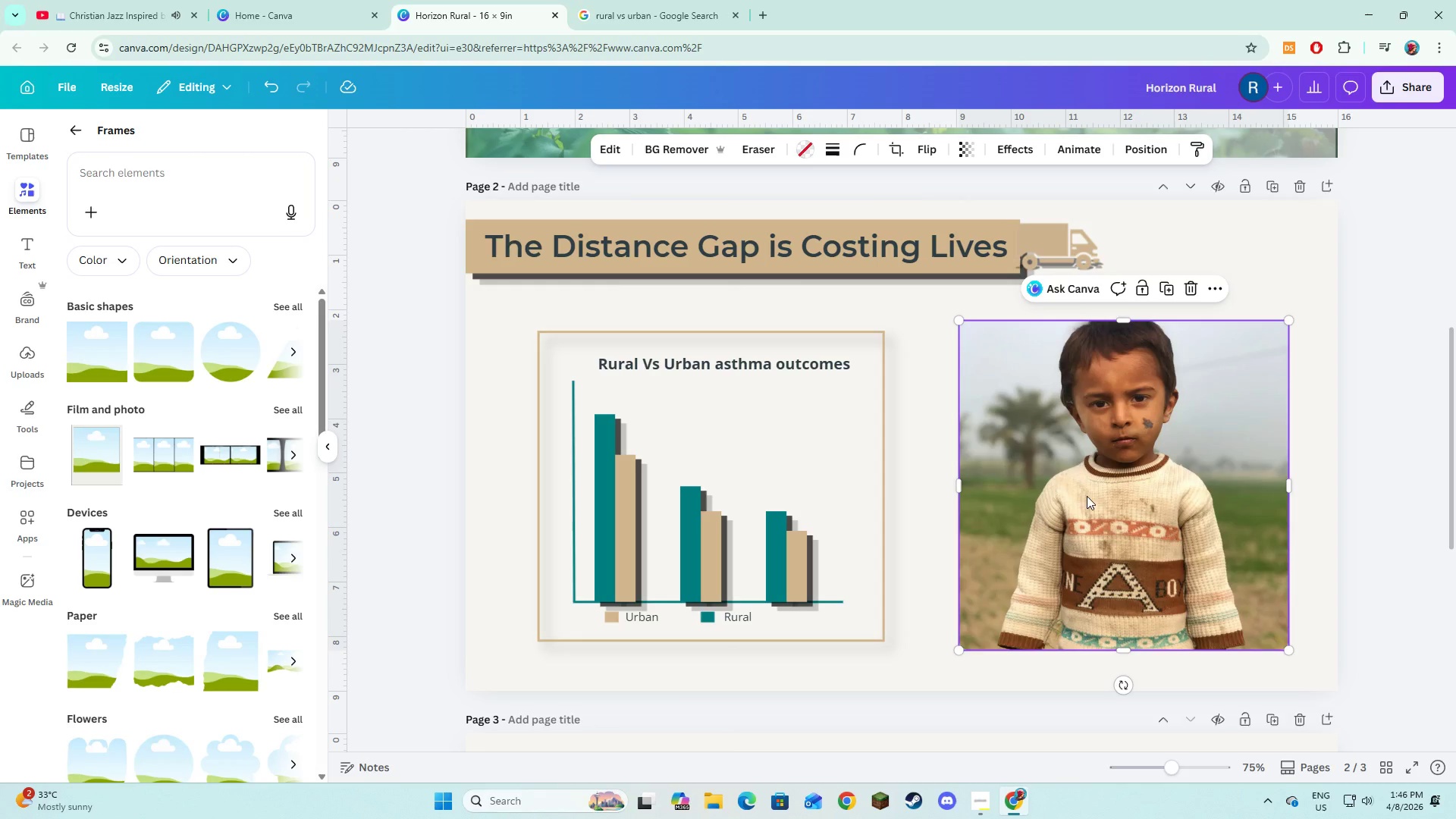 
left_click_drag(start_coordinate=[1087, 496], to_coordinate=[1074, 493])
 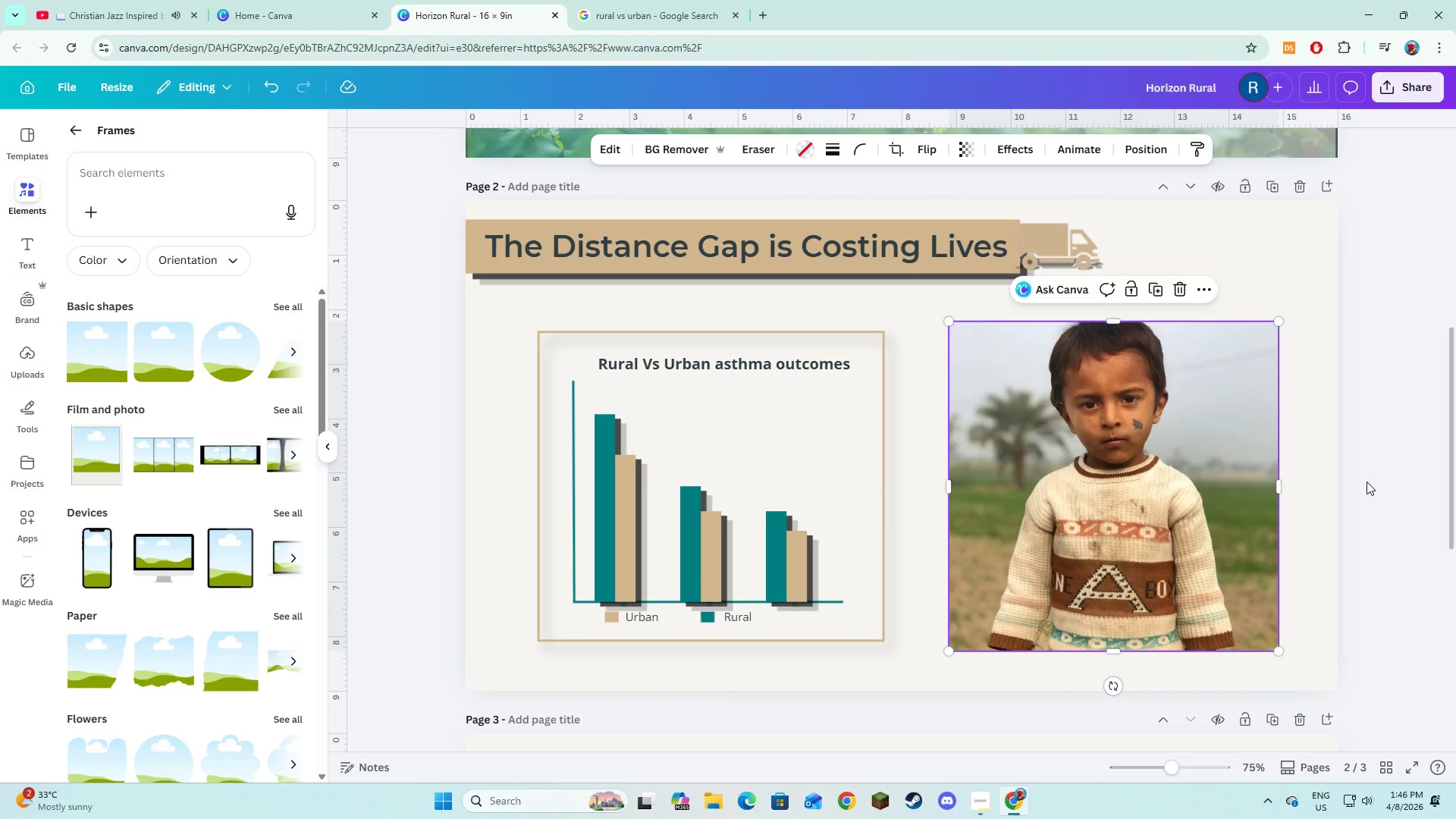 
left_click([1367, 482])
 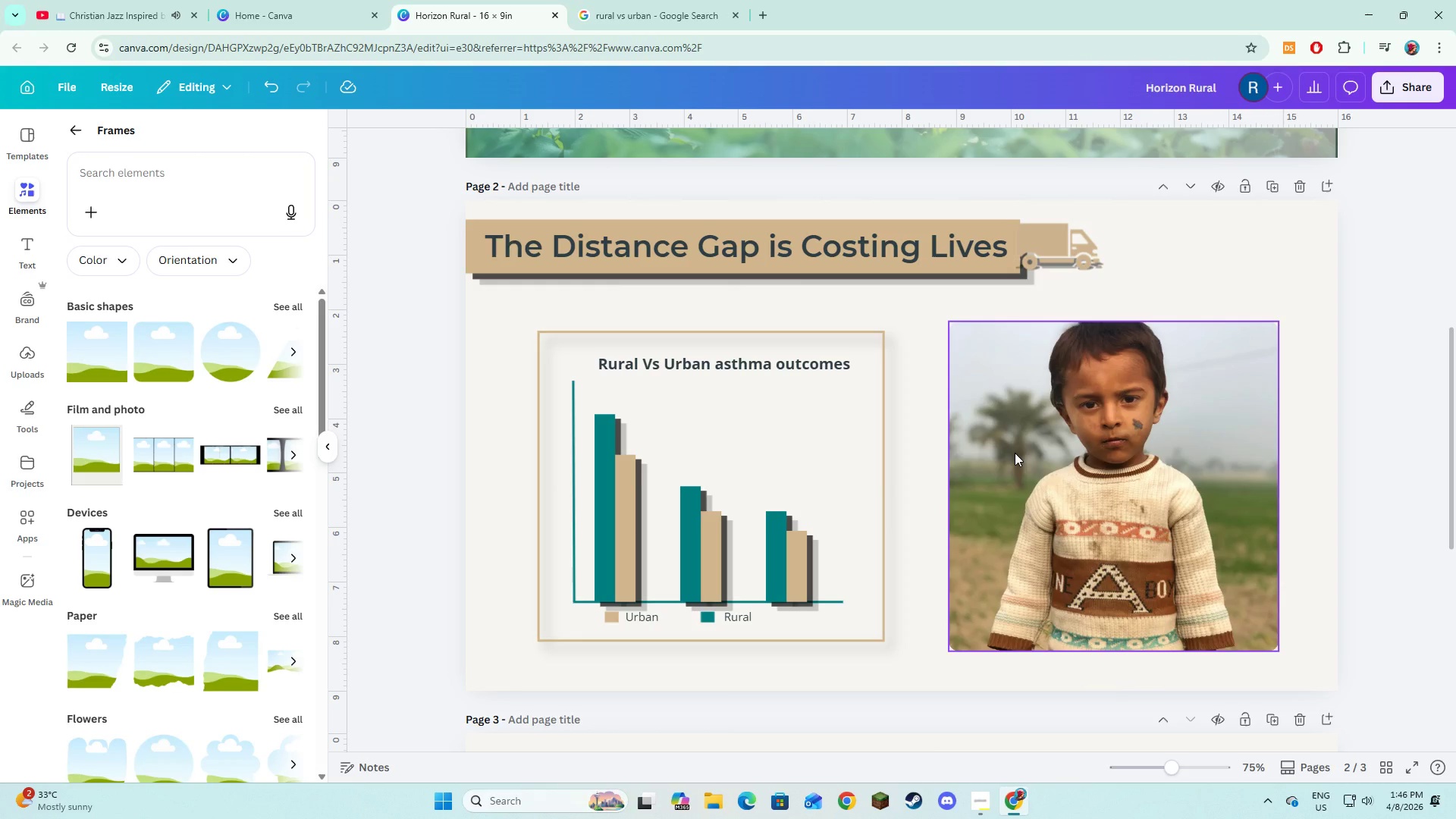 
left_click([1015, 453])
 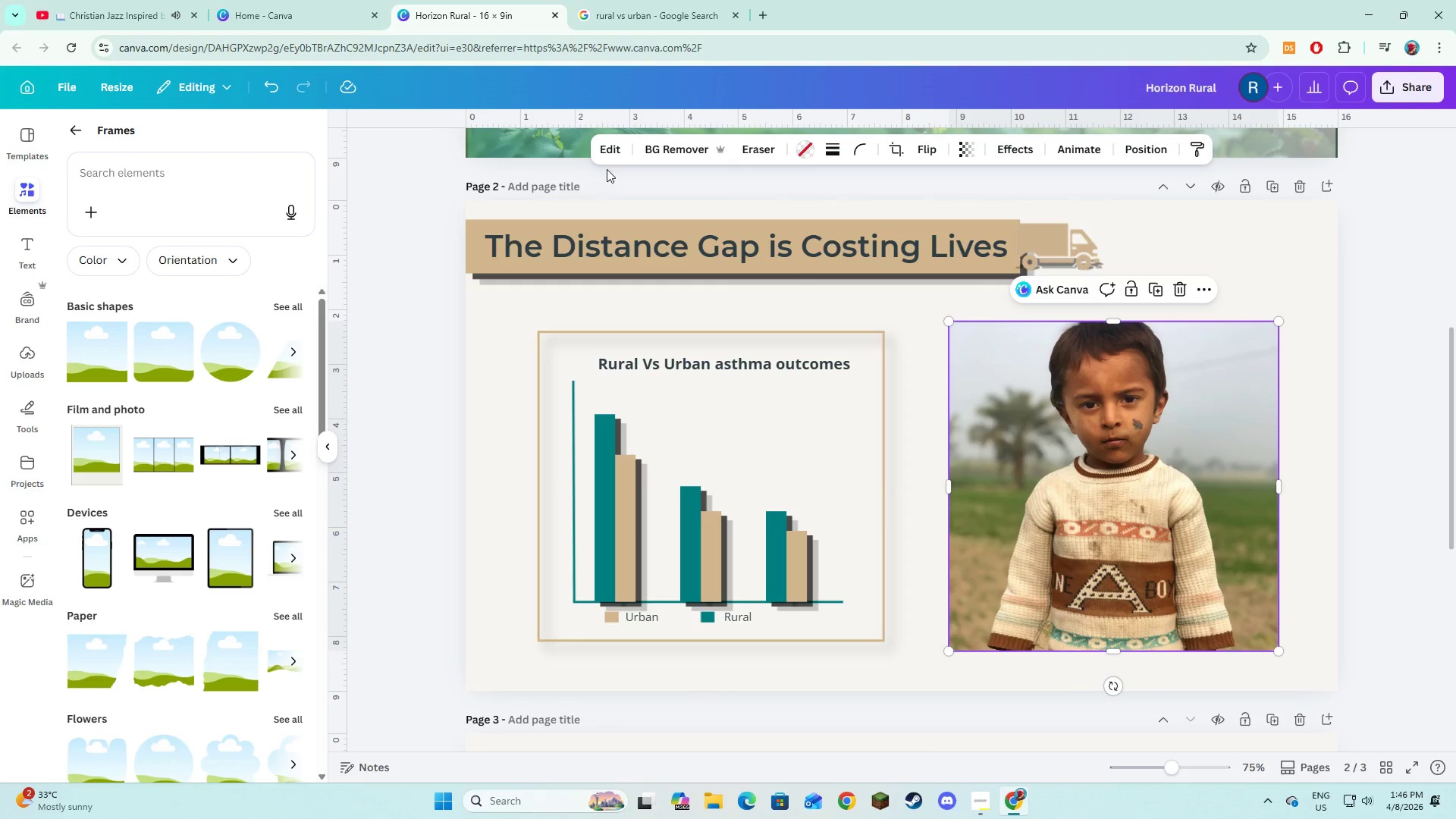 
left_click([607, 153])
 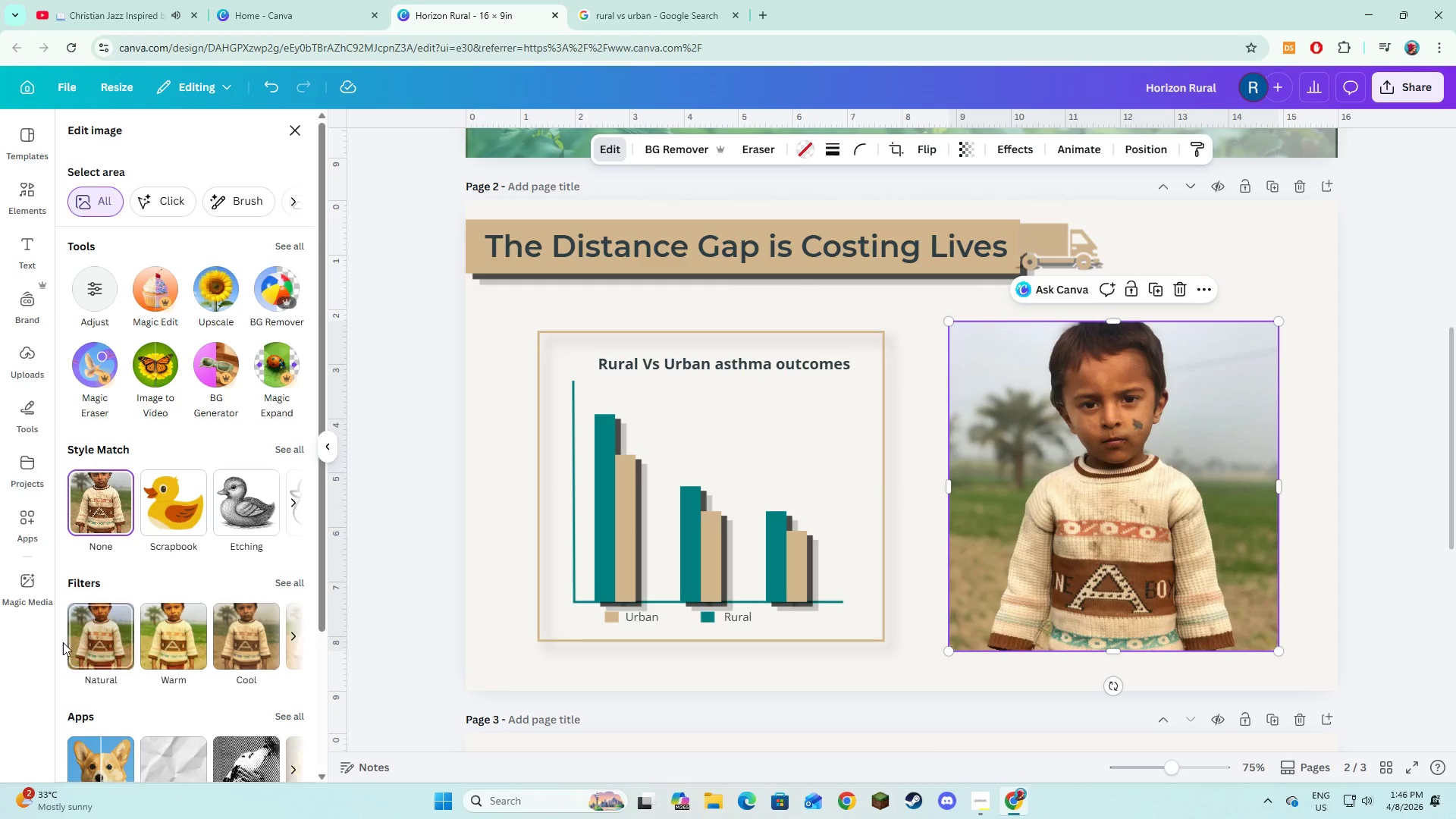 
left_click([102, 657])
 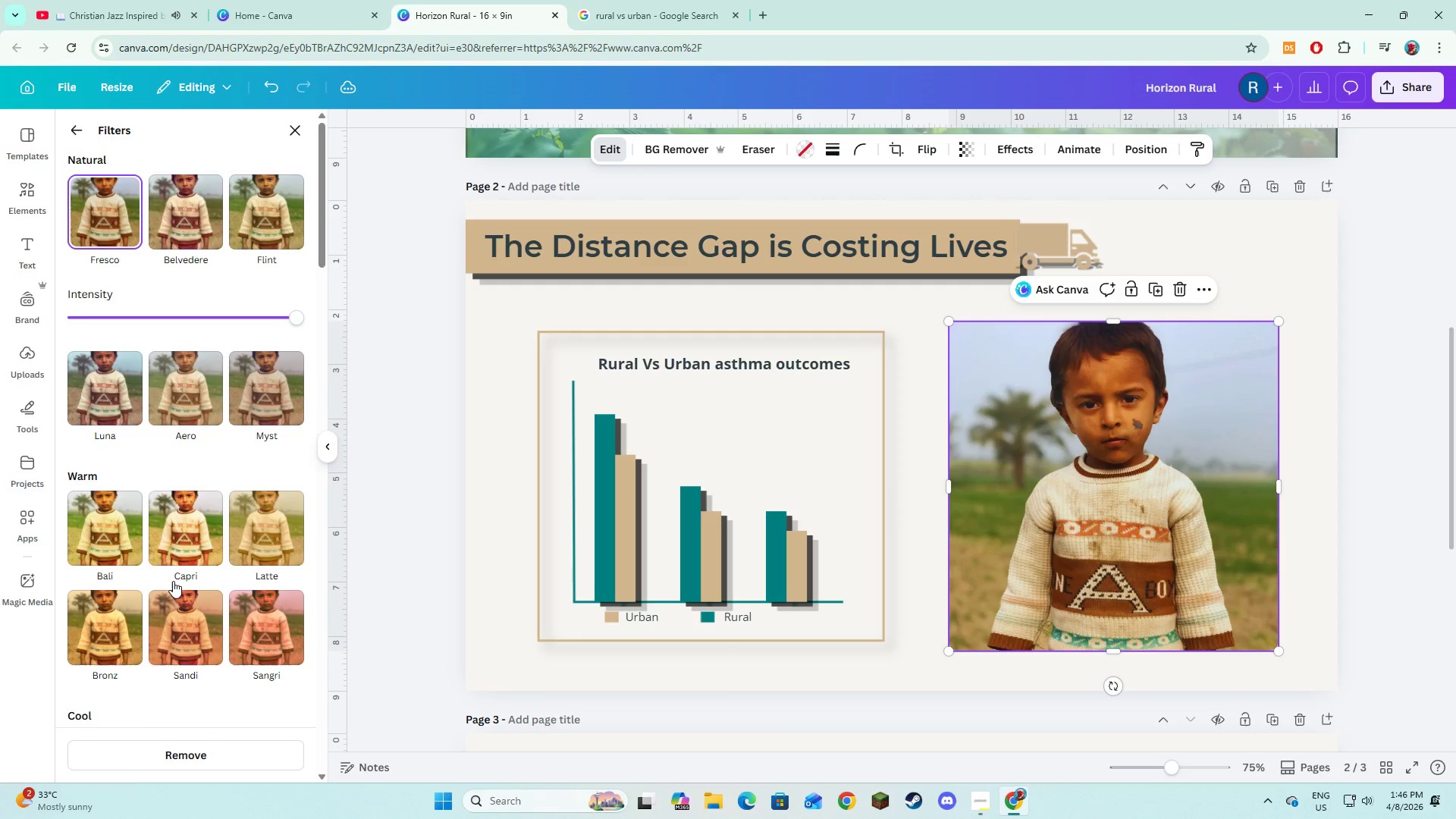 
left_click([195, 224])
 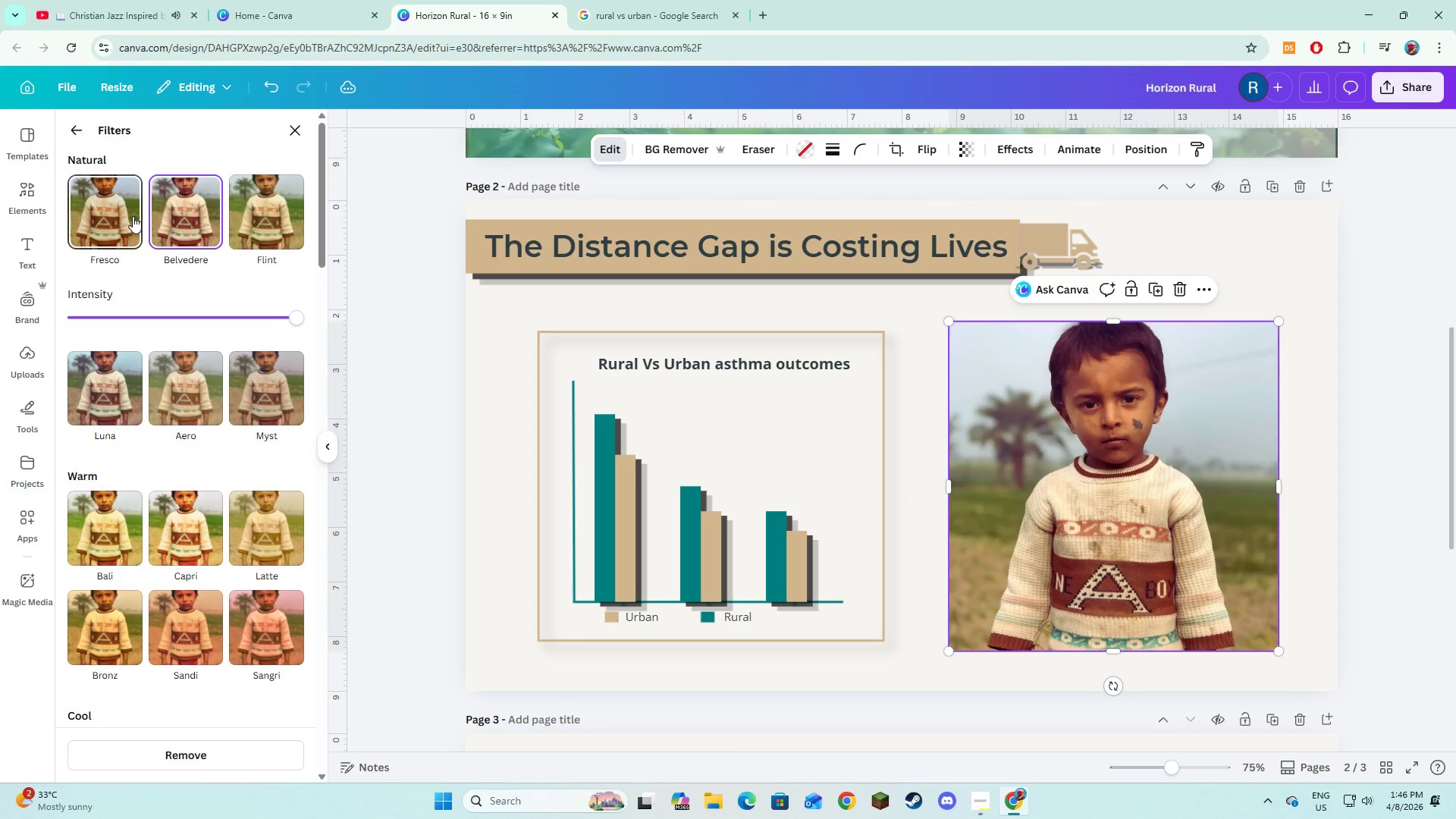 
left_click([133, 216])
 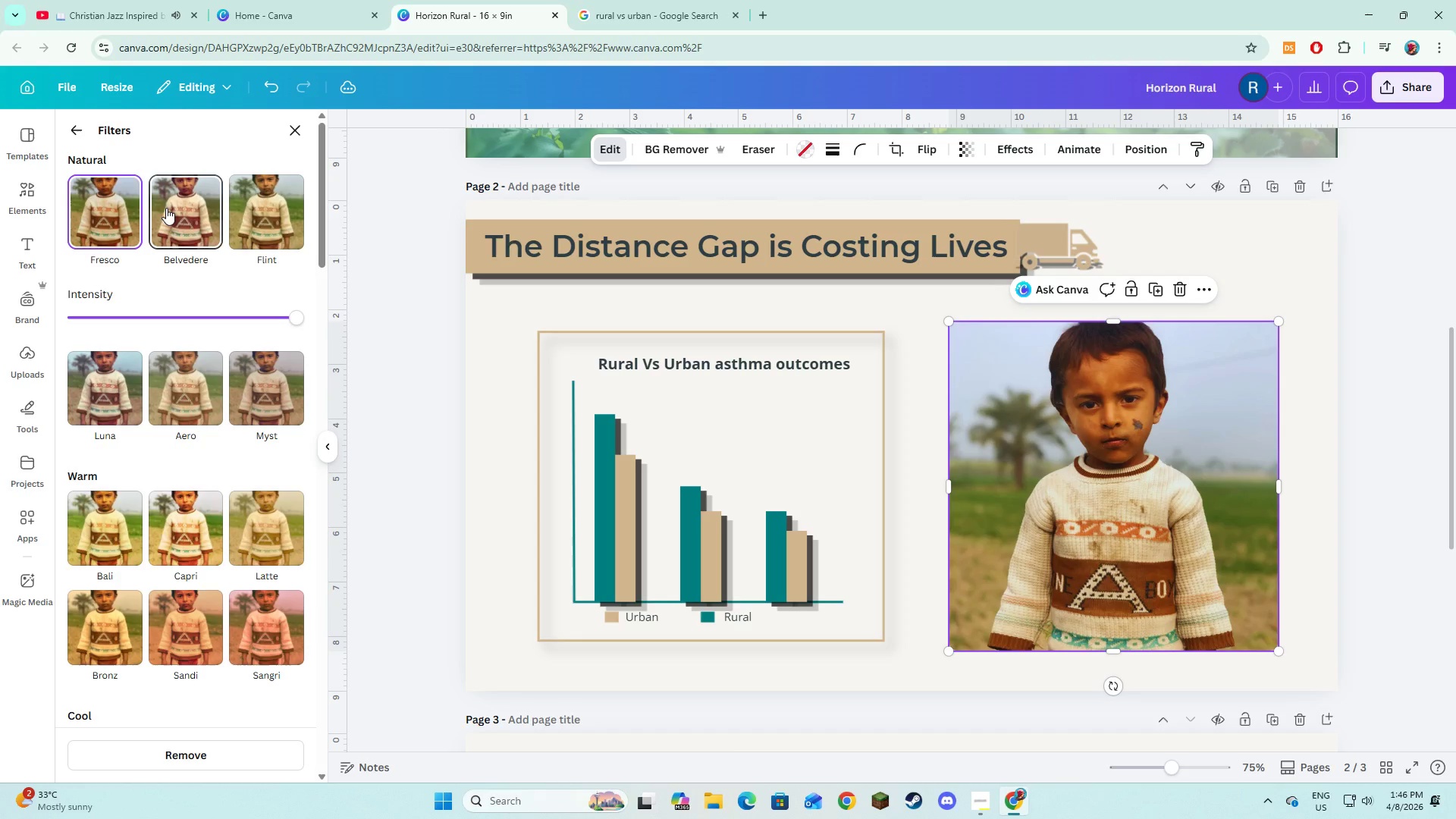 
left_click([166, 208])
 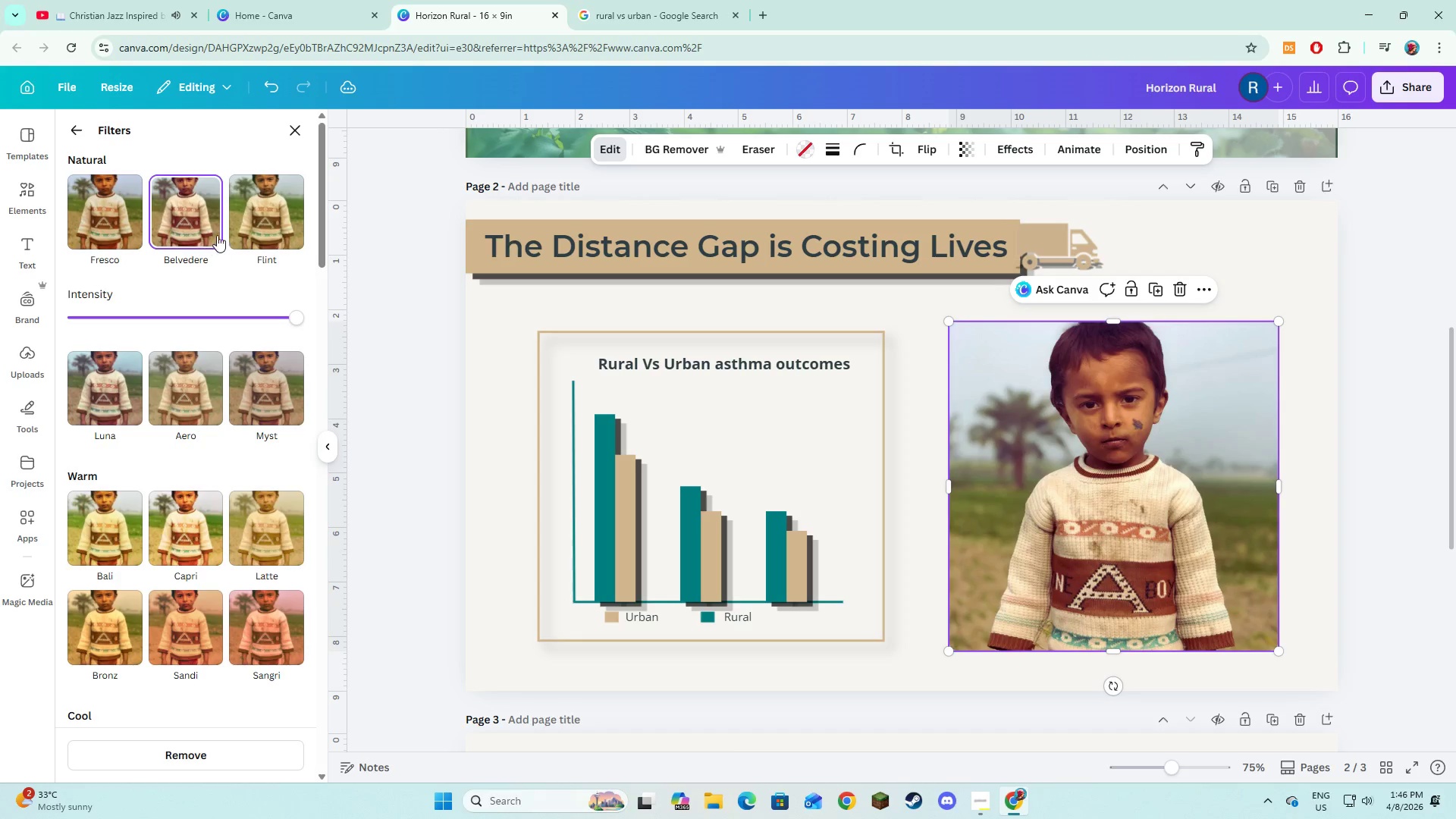 
left_click([259, 221])
 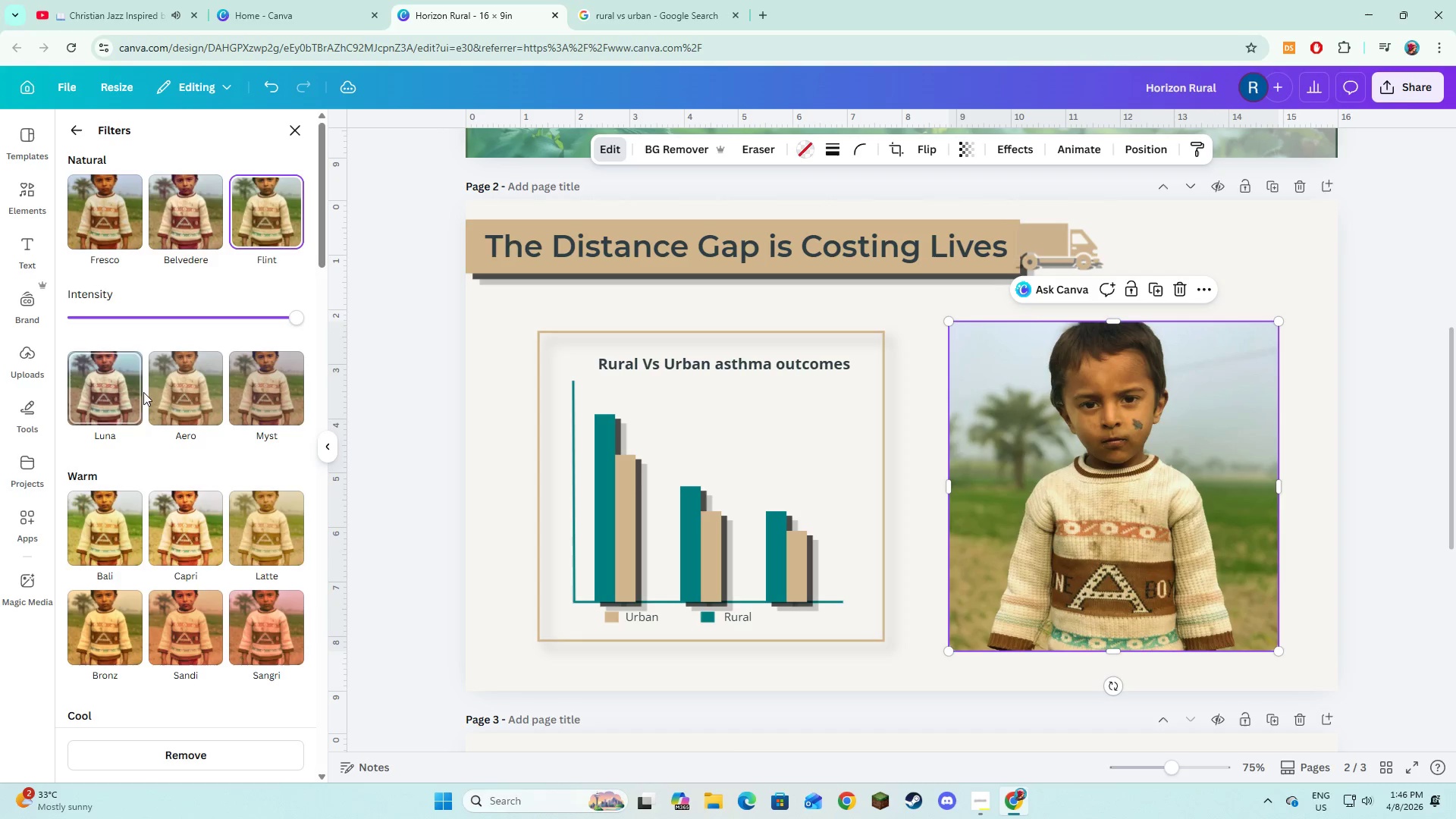 
left_click([123, 399])
 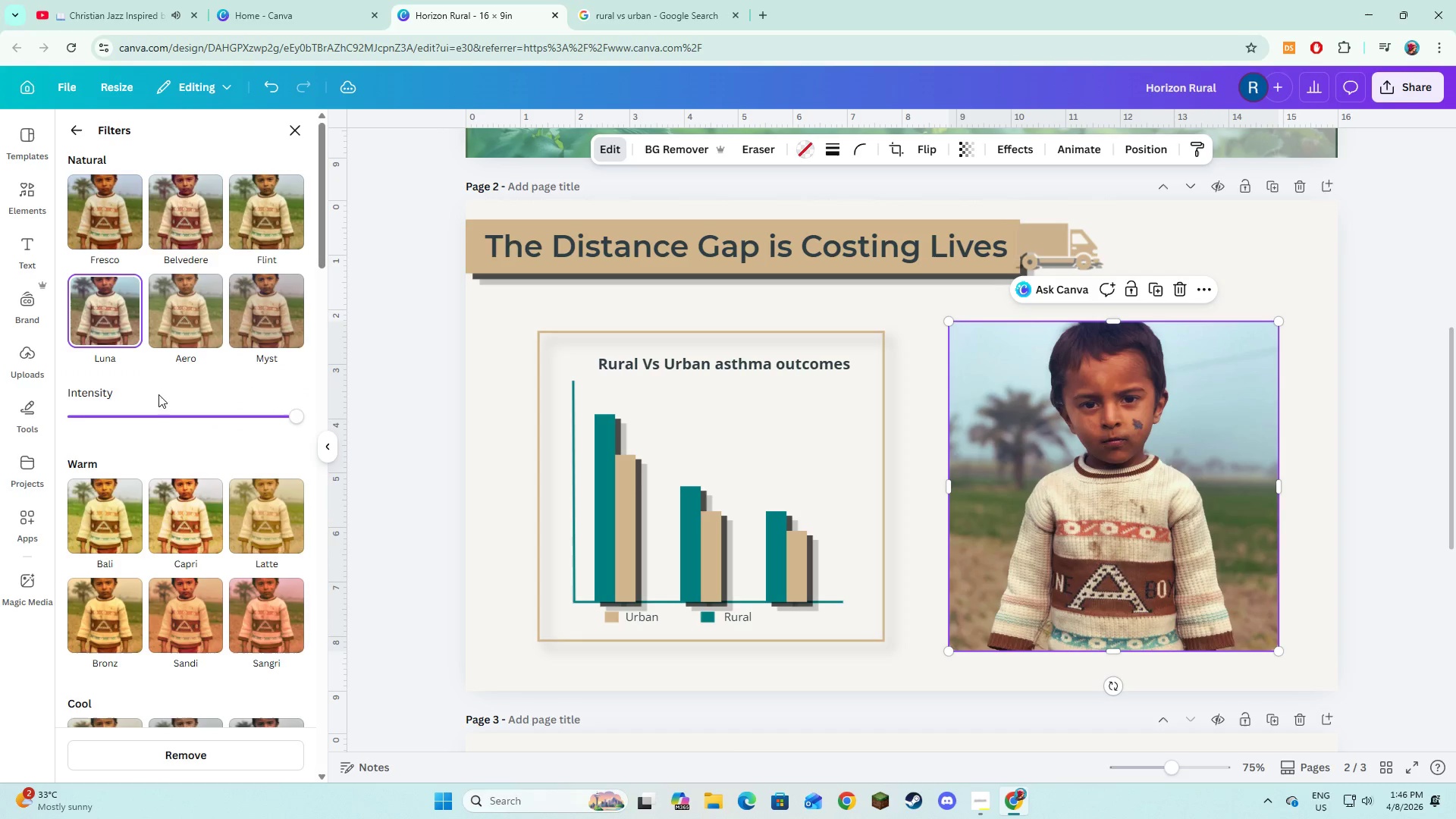 
left_click([187, 394])
 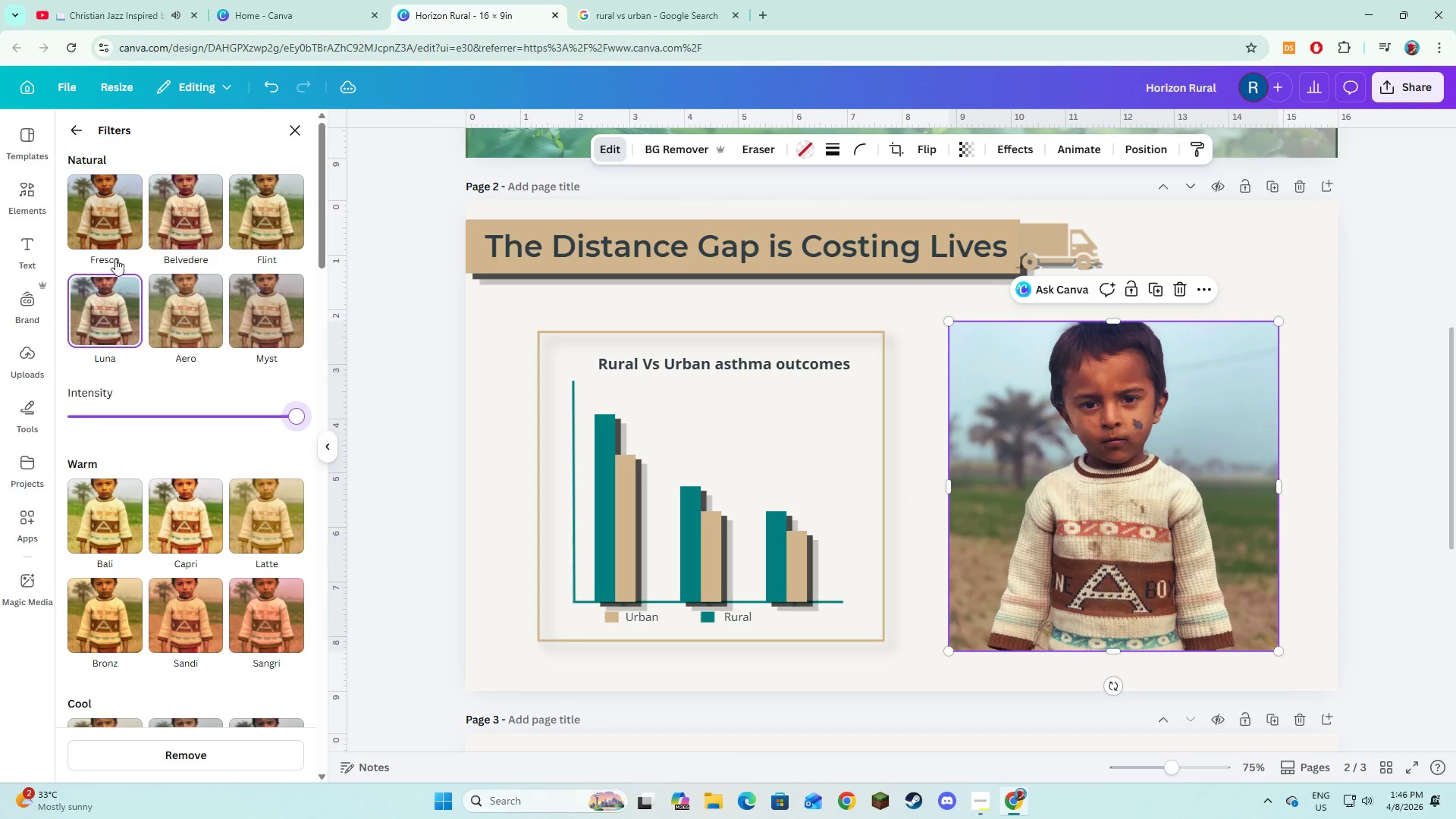 
left_click([110, 221])
 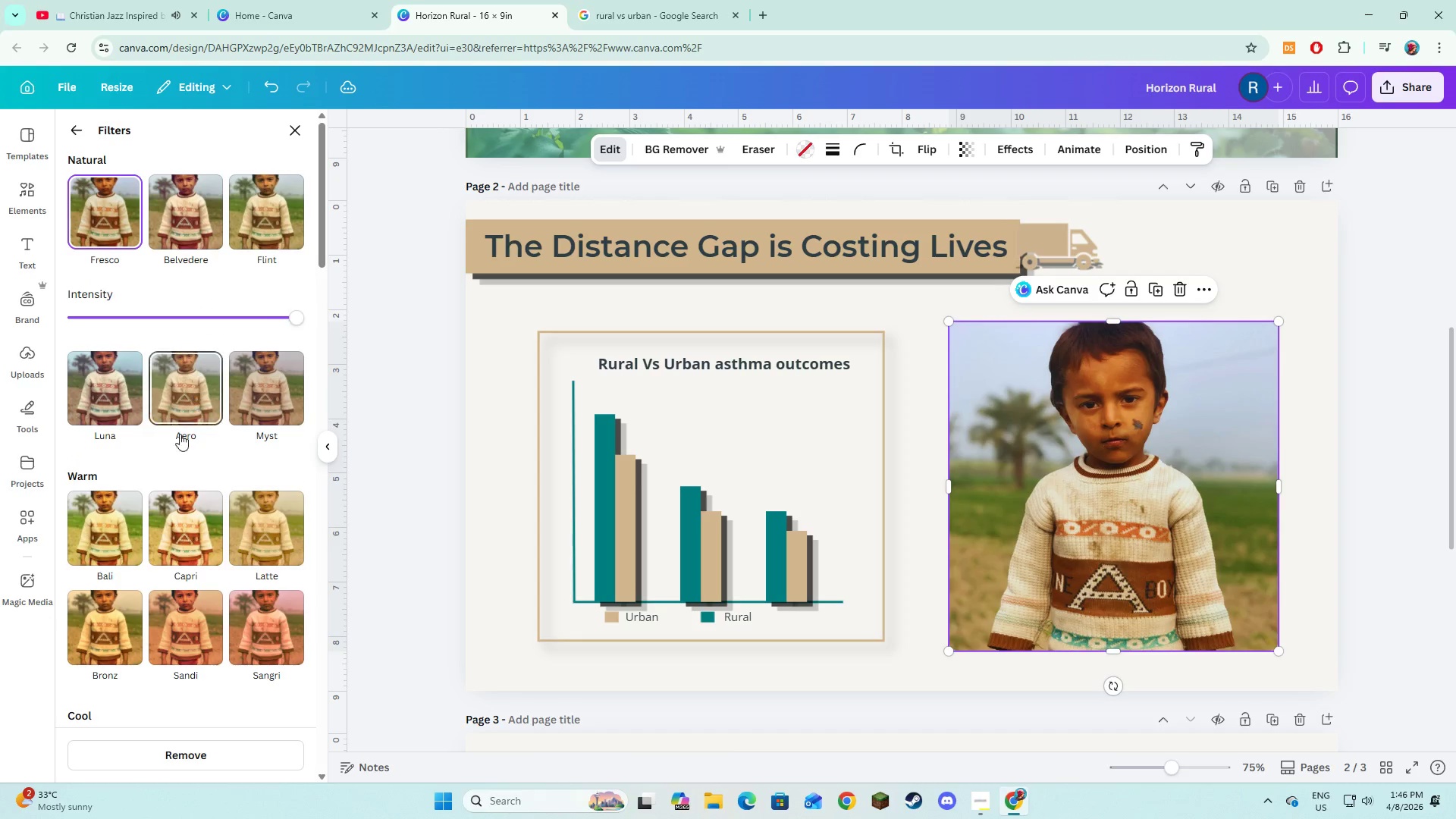 
scroll: coordinate [181, 482], scroll_direction: down, amount: 3.0
 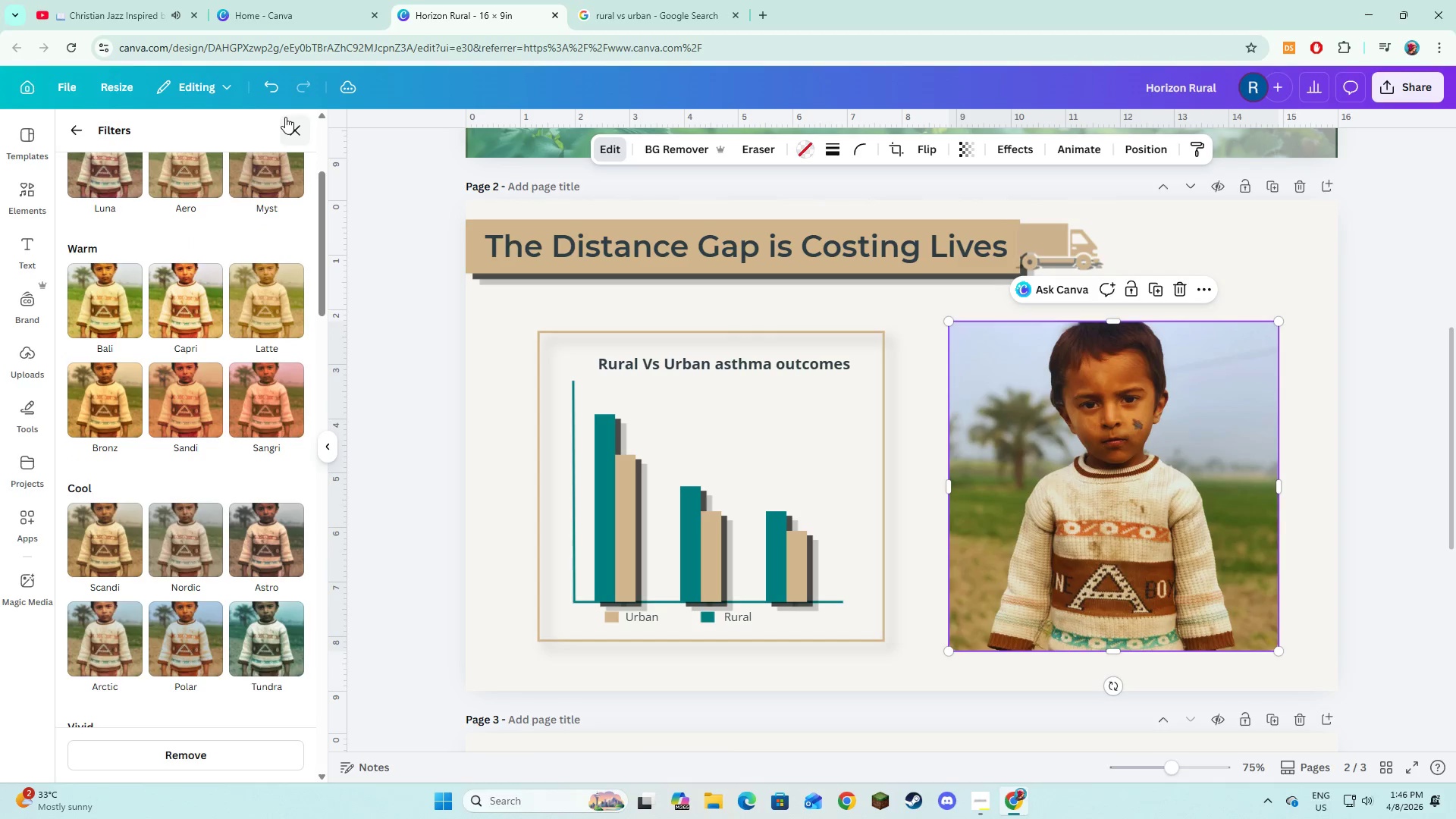 
left_click([291, 127])
 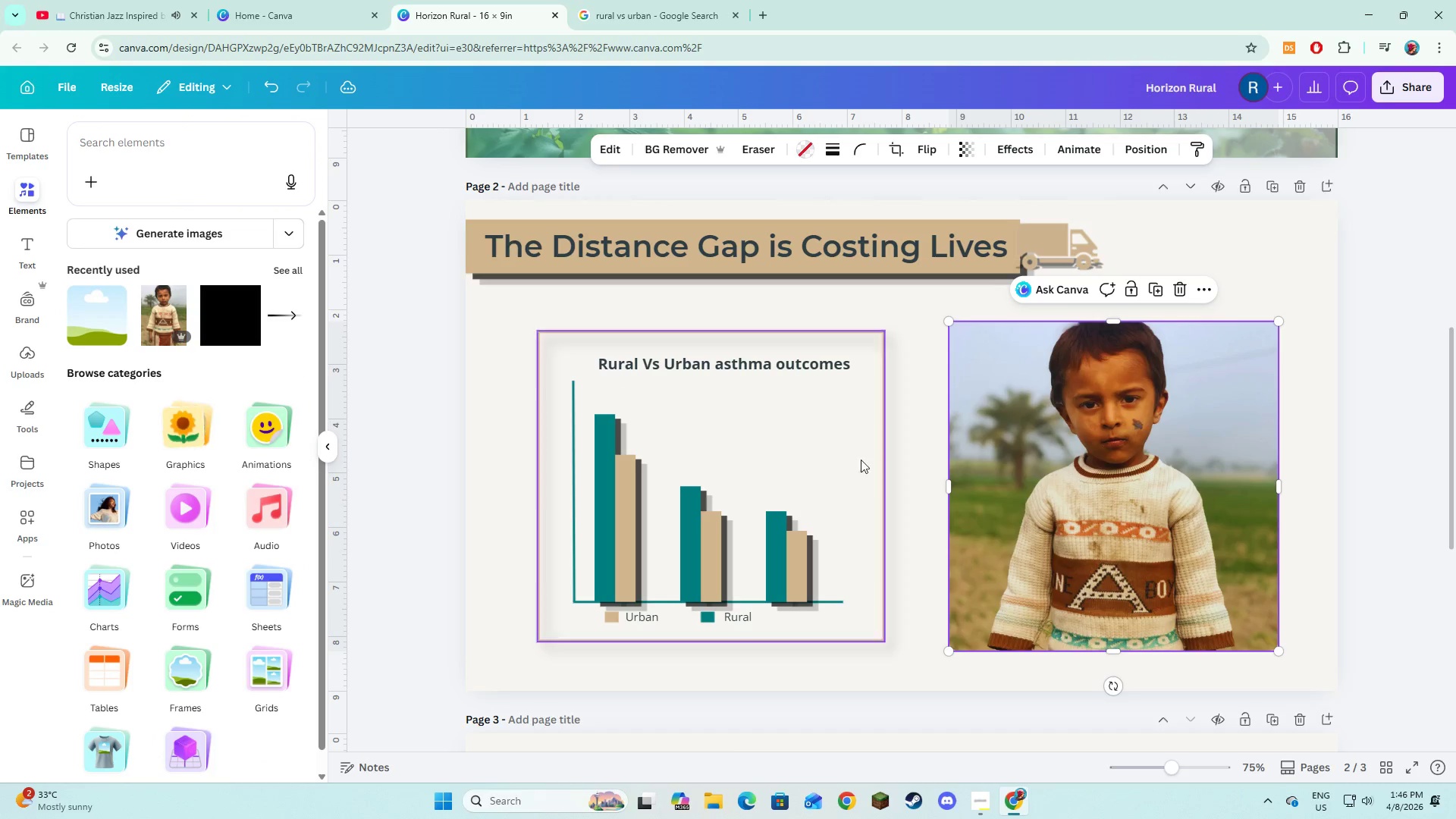 
wait(5.02)
 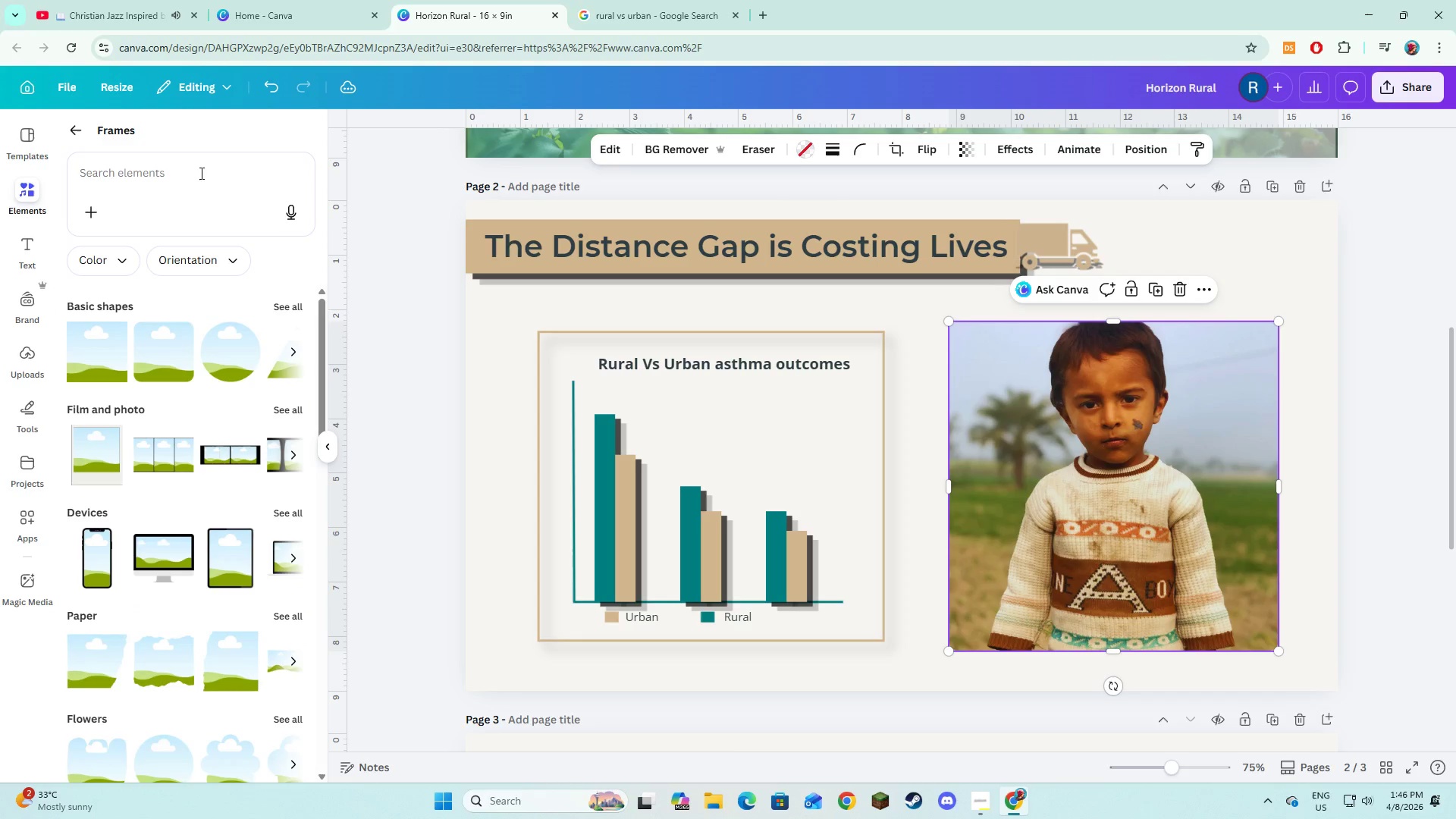 
left_click([619, 146])
 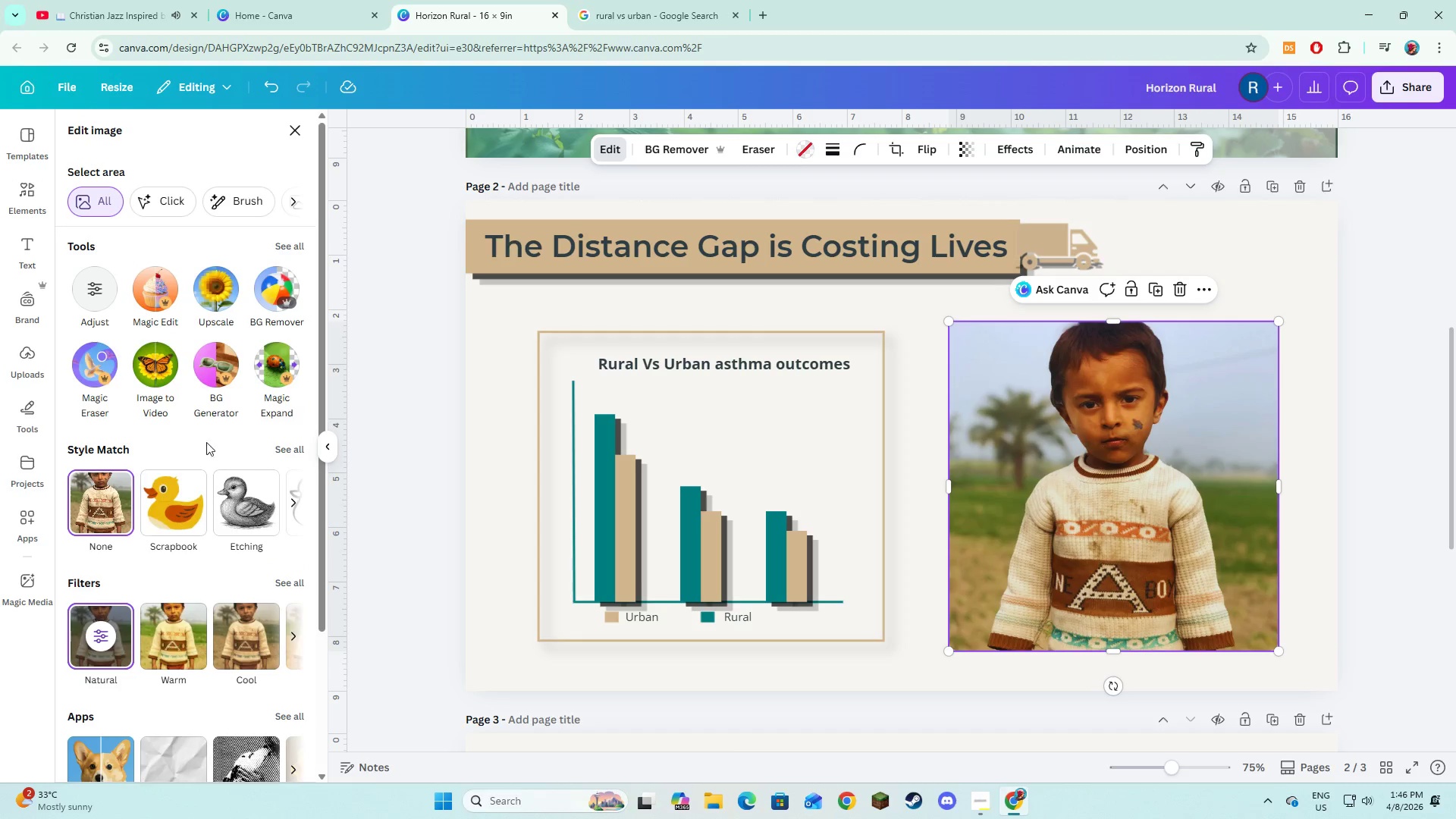 
scroll: coordinate [204, 445], scroll_direction: down, amount: 7.0
 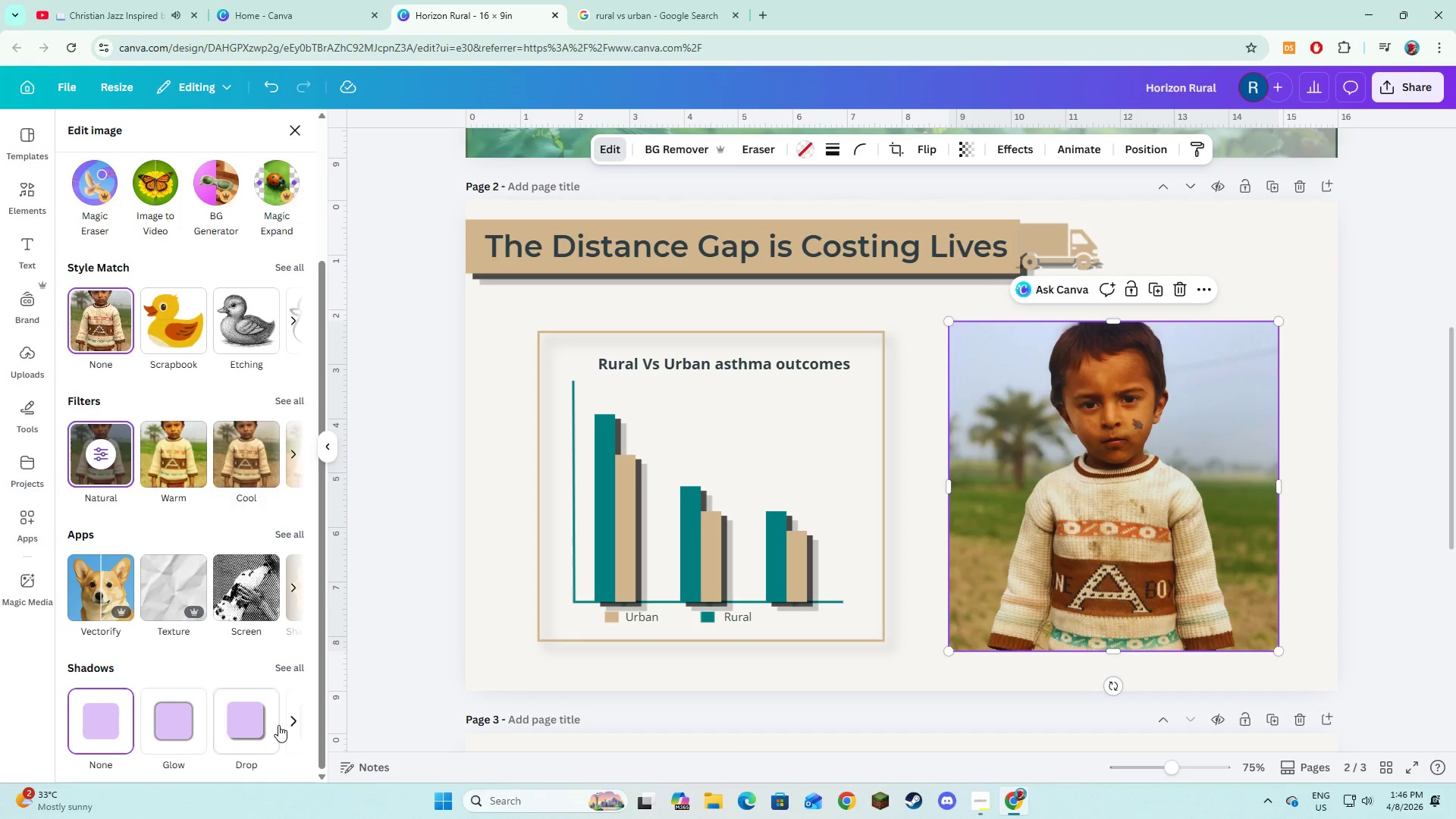 
left_click([274, 728])
 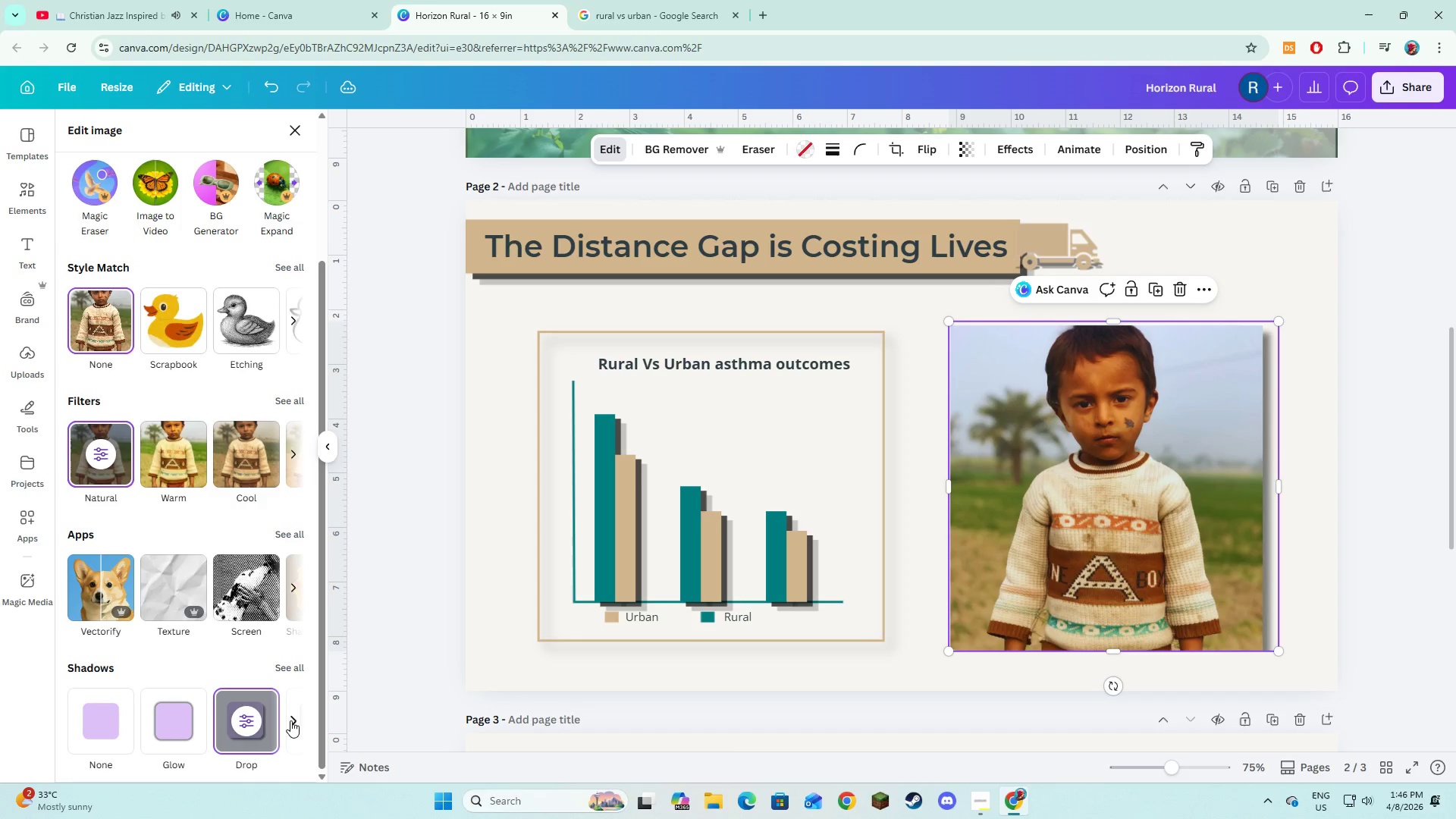 
left_click([280, 669])
 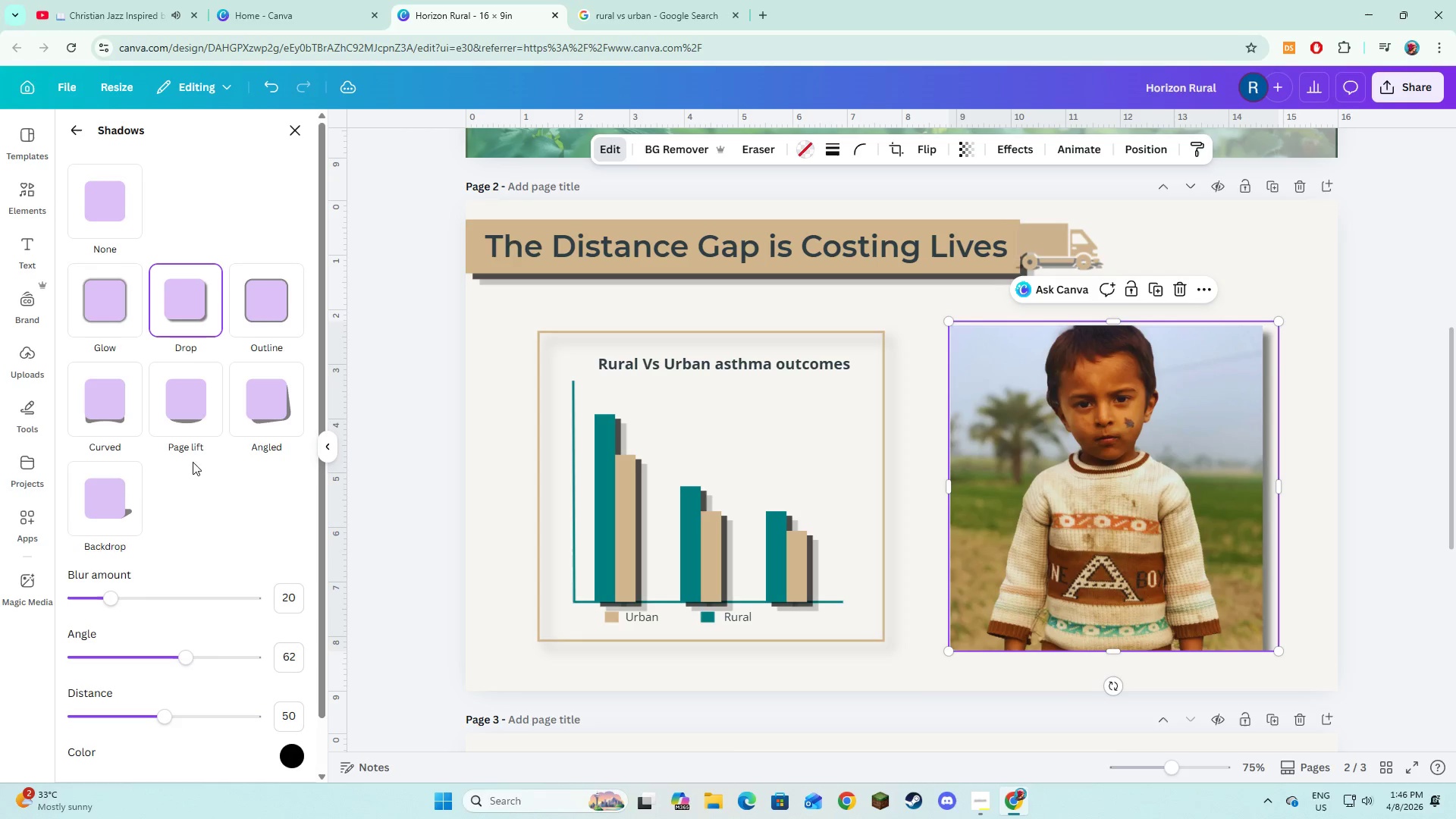 
left_click([89, 500])
 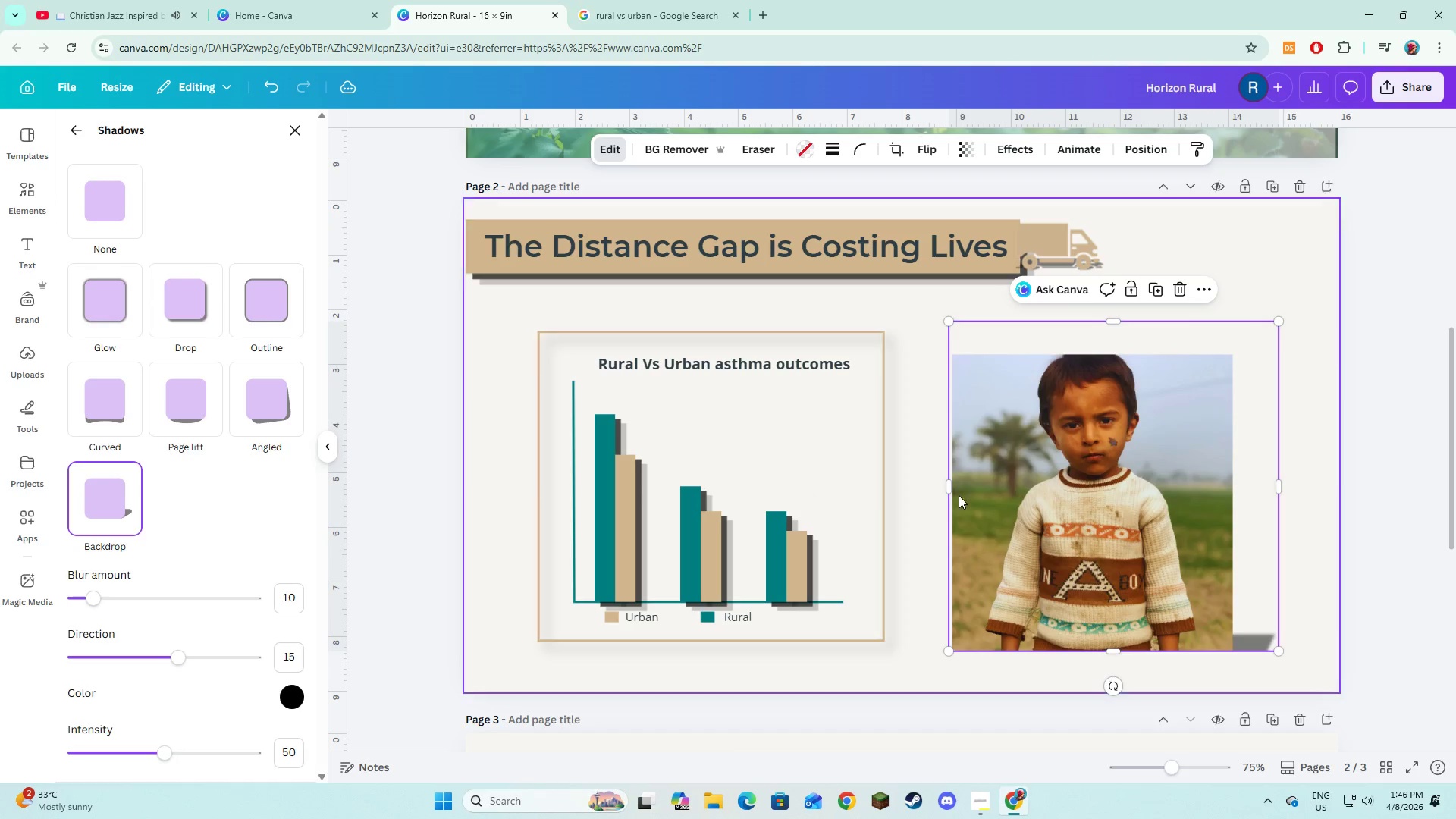 
left_click_drag(start_coordinate=[1093, 509], to_coordinate=[1094, 499])
 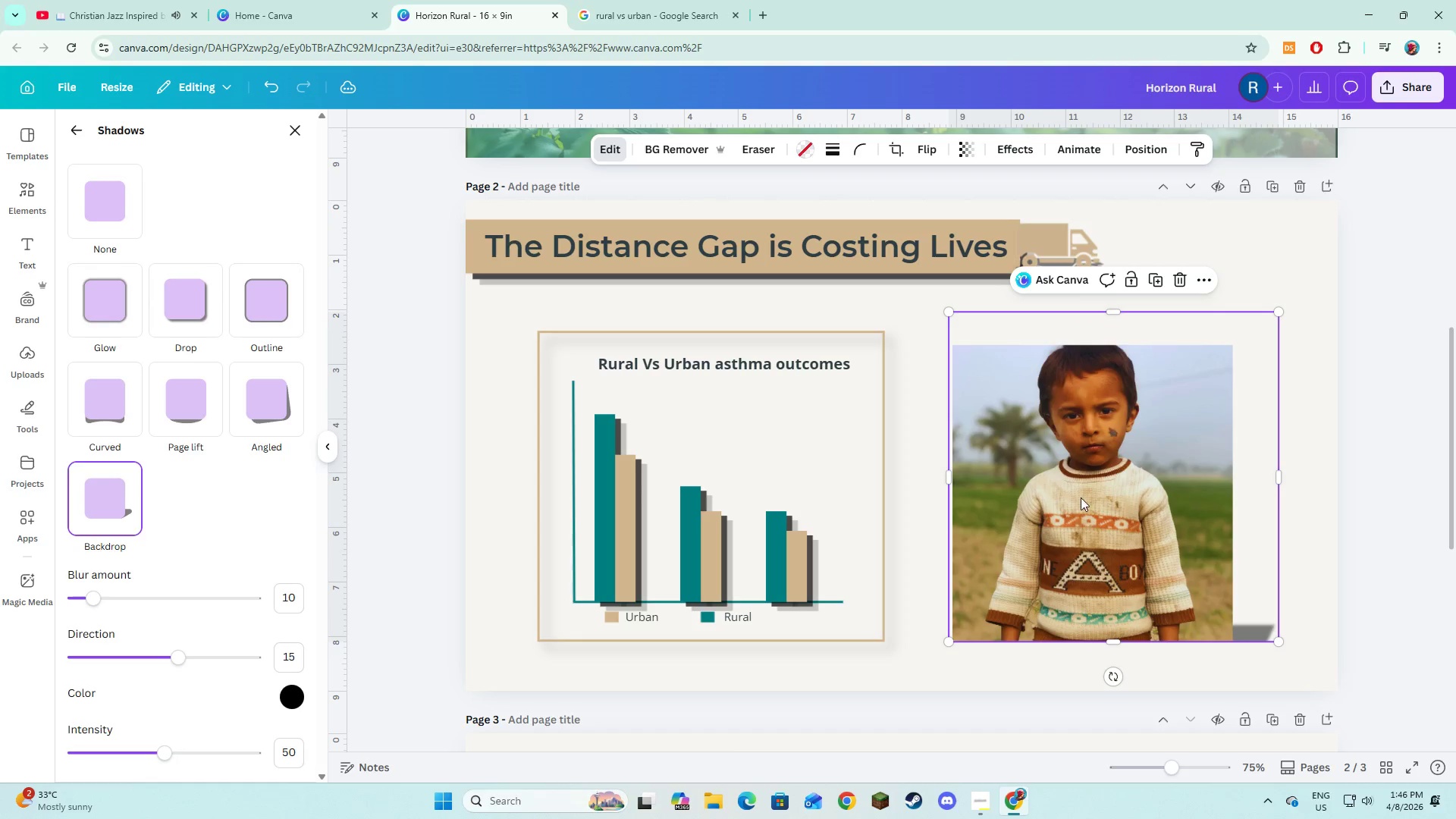 
left_click_drag(start_coordinate=[1081, 497], to_coordinate=[1077, 473])
 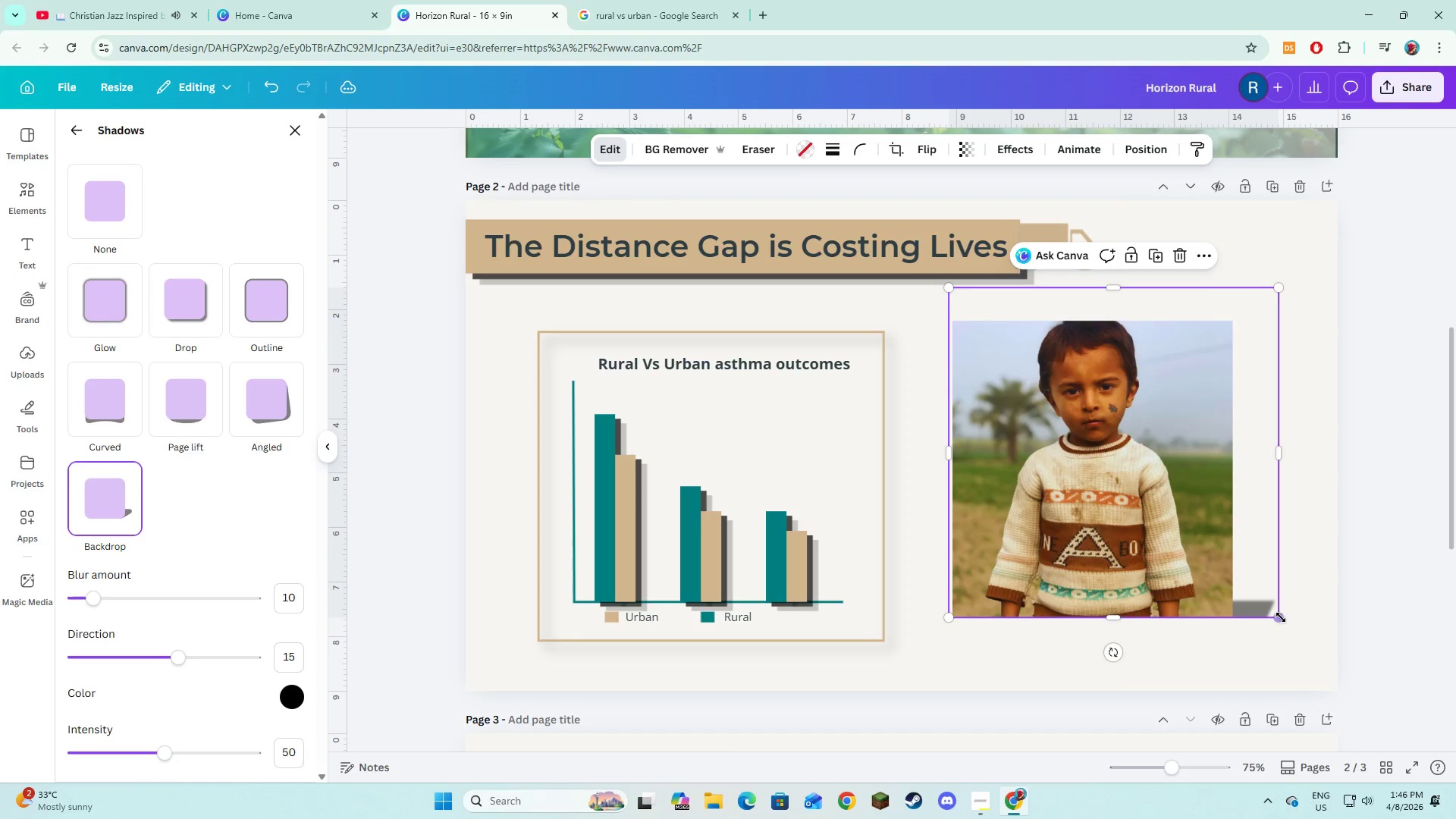 
left_click_drag(start_coordinate=[1281, 617], to_coordinate=[1297, 654])
 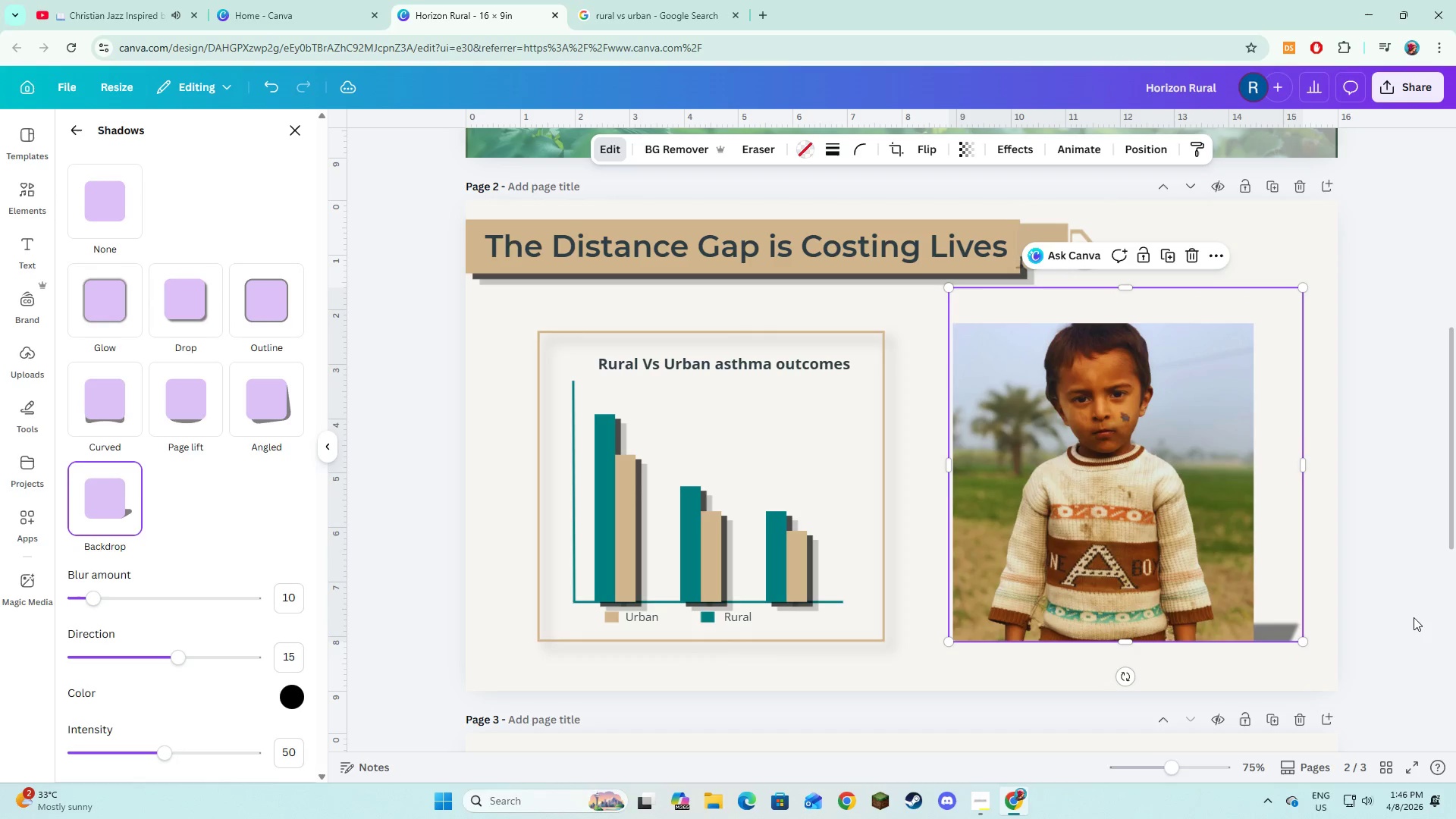 
left_click([1414, 617])
 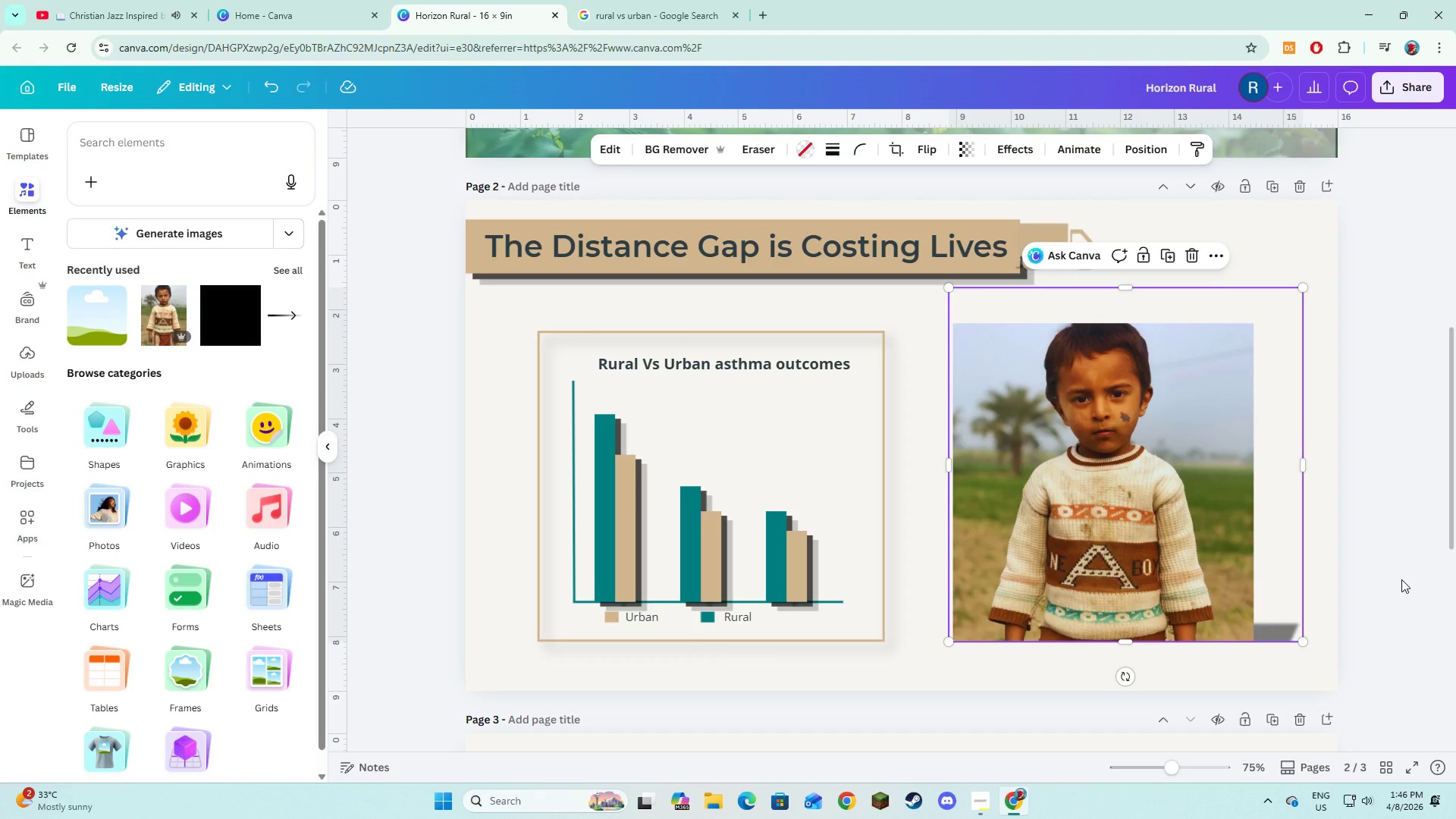 
left_click([1401, 579])
 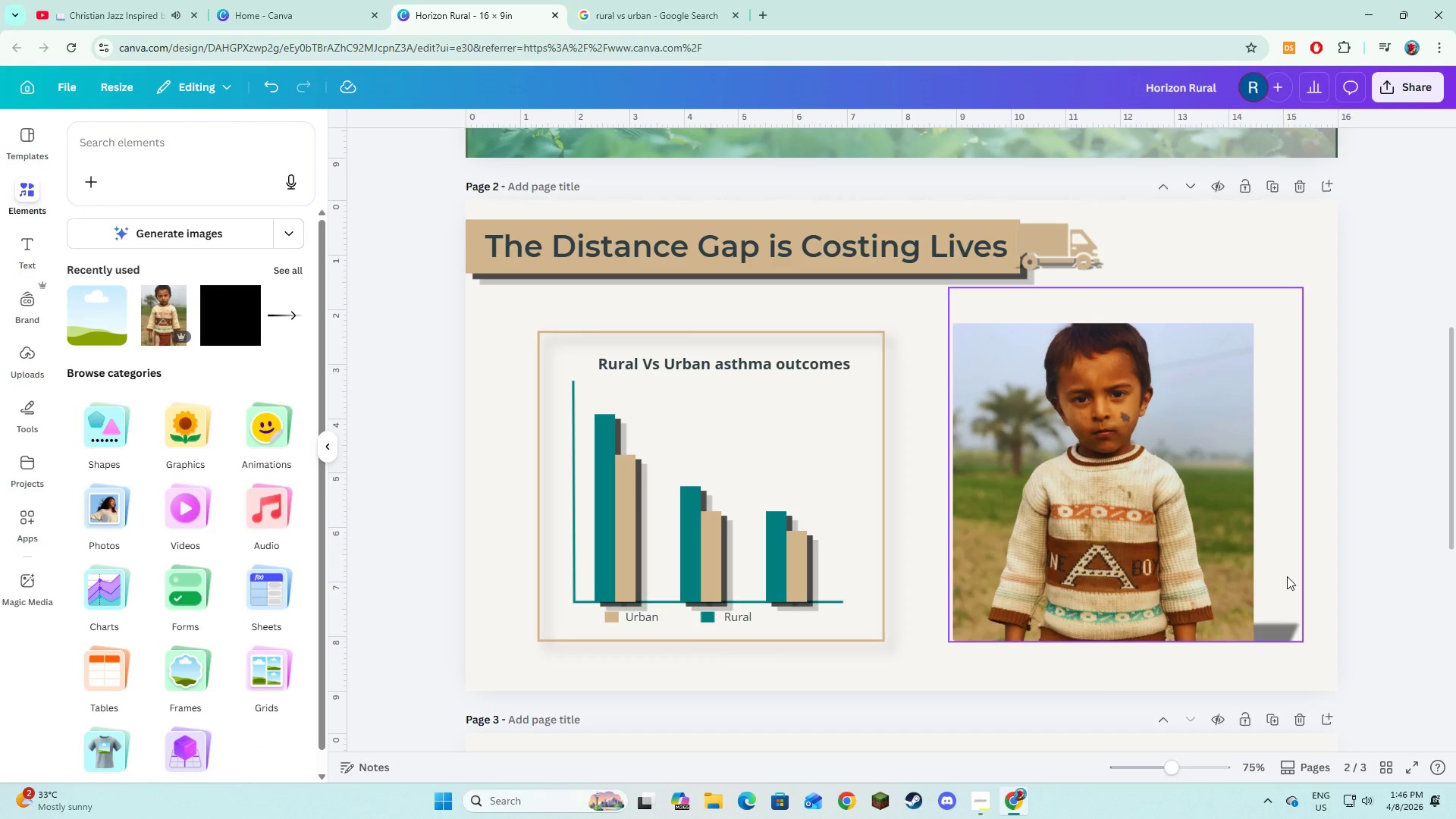 
left_click([1287, 576])
 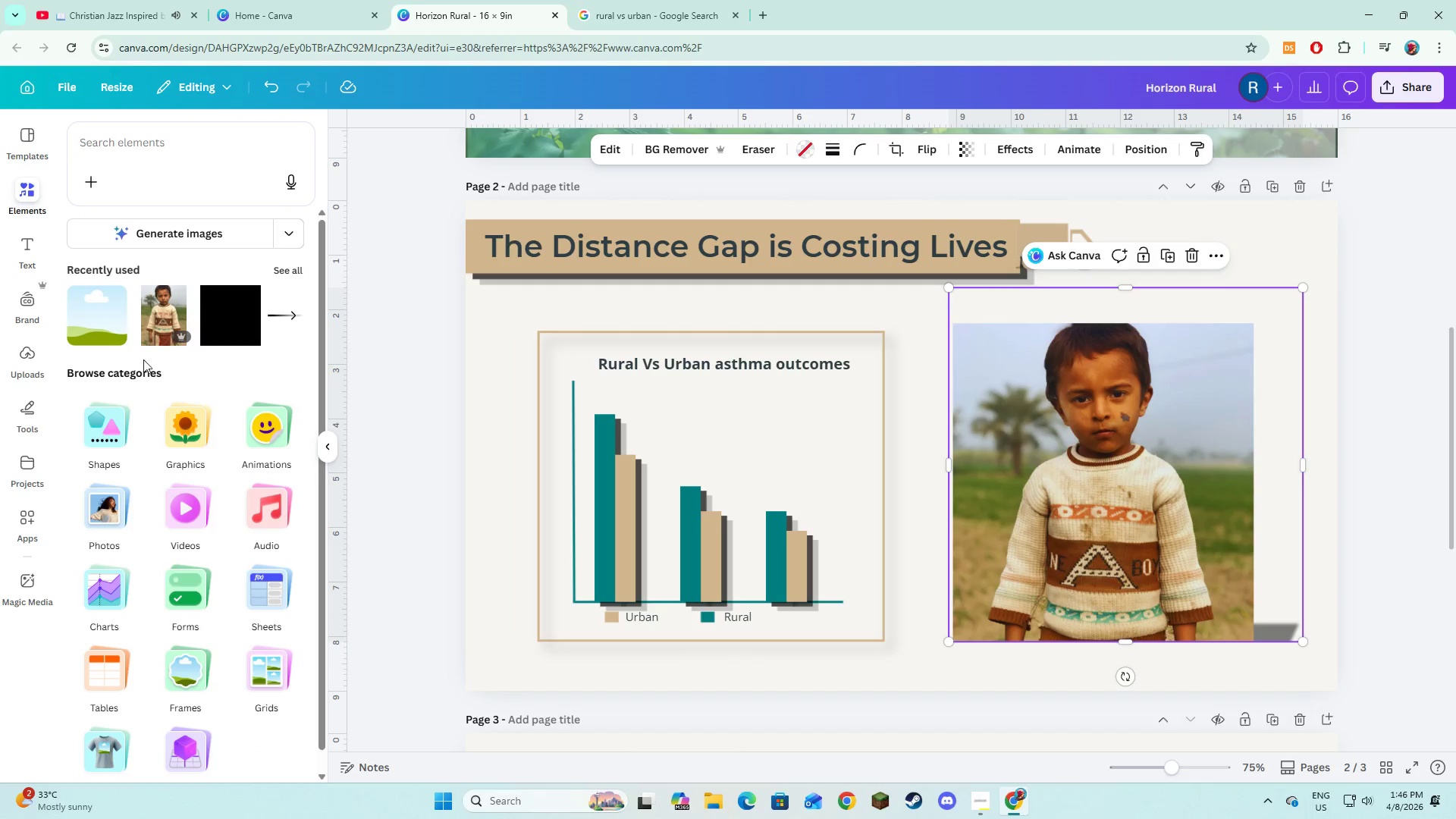 
scroll: coordinate [162, 466], scroll_direction: down, amount: 3.0
 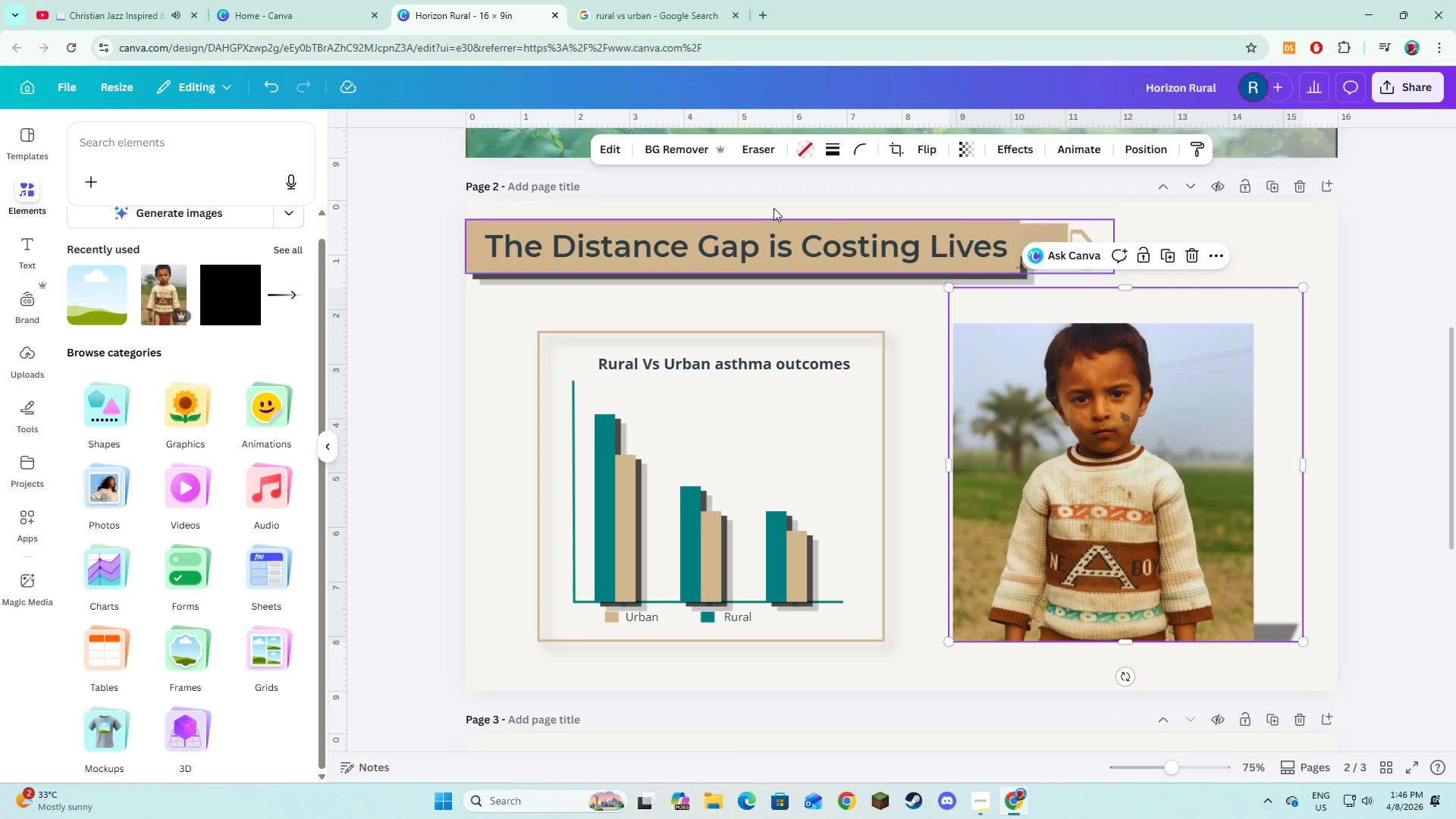 
left_click([604, 152])
 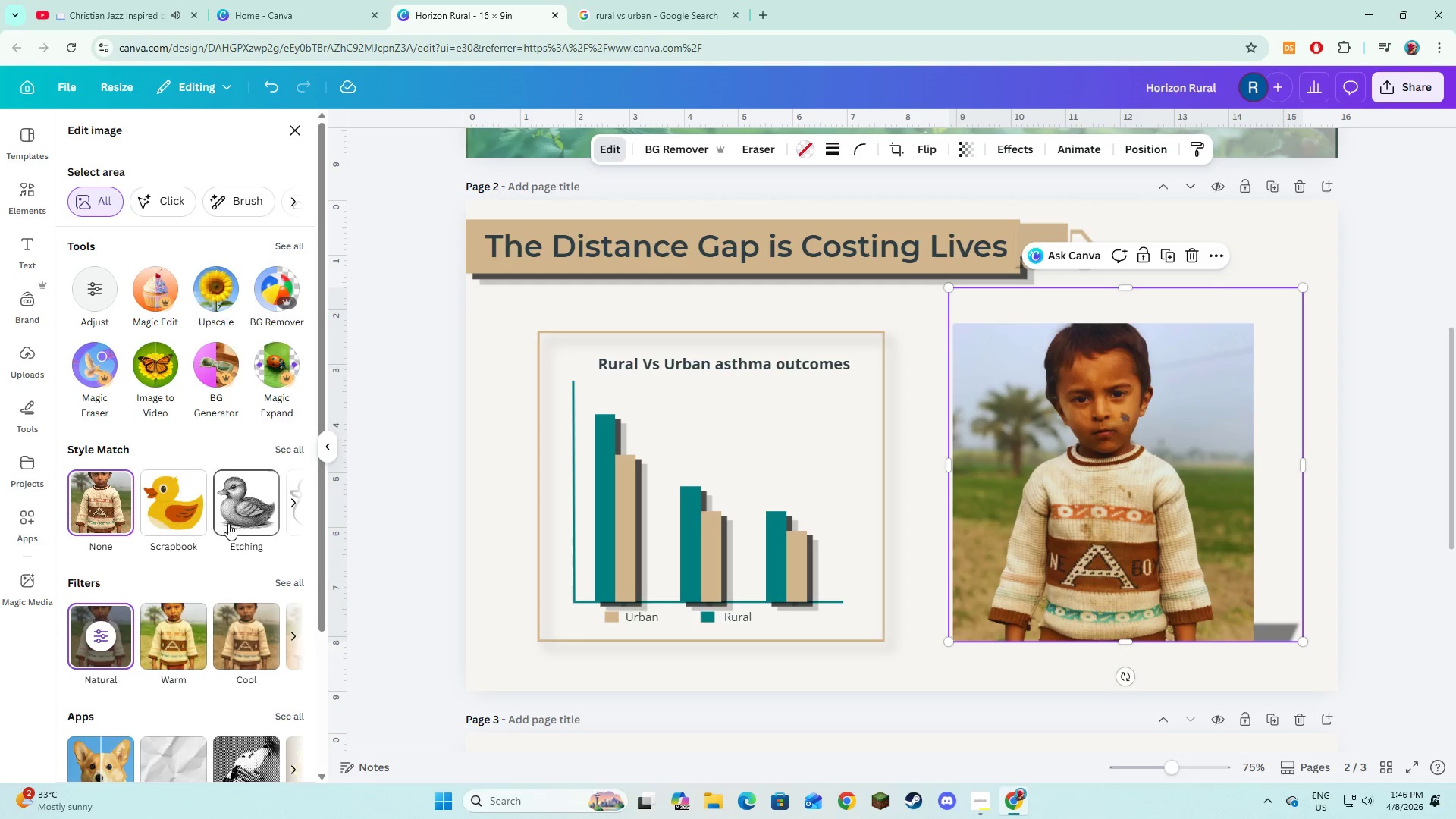 
scroll: coordinate [187, 667], scroll_direction: down, amount: 7.0
 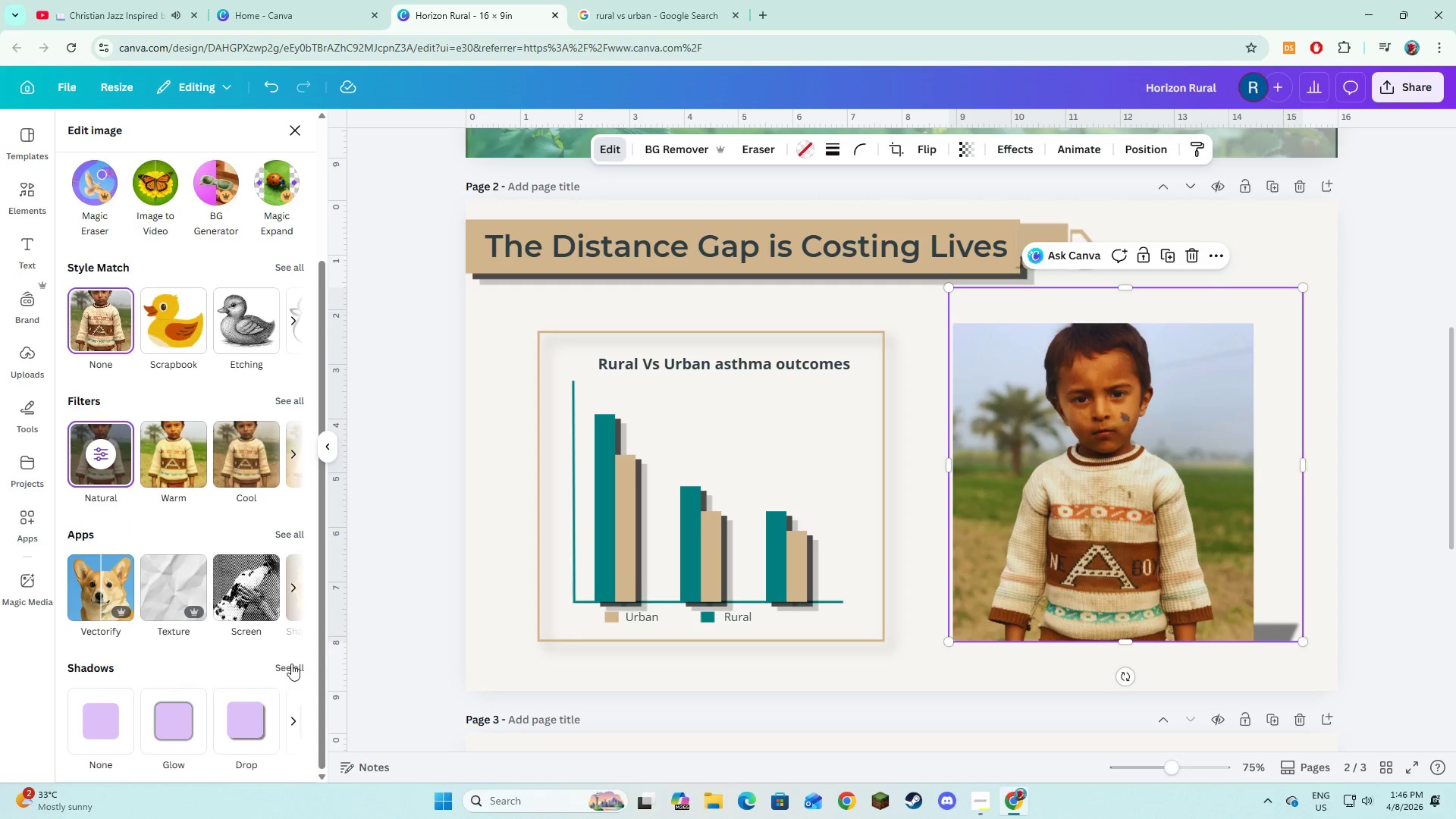 
left_click([291, 664])
 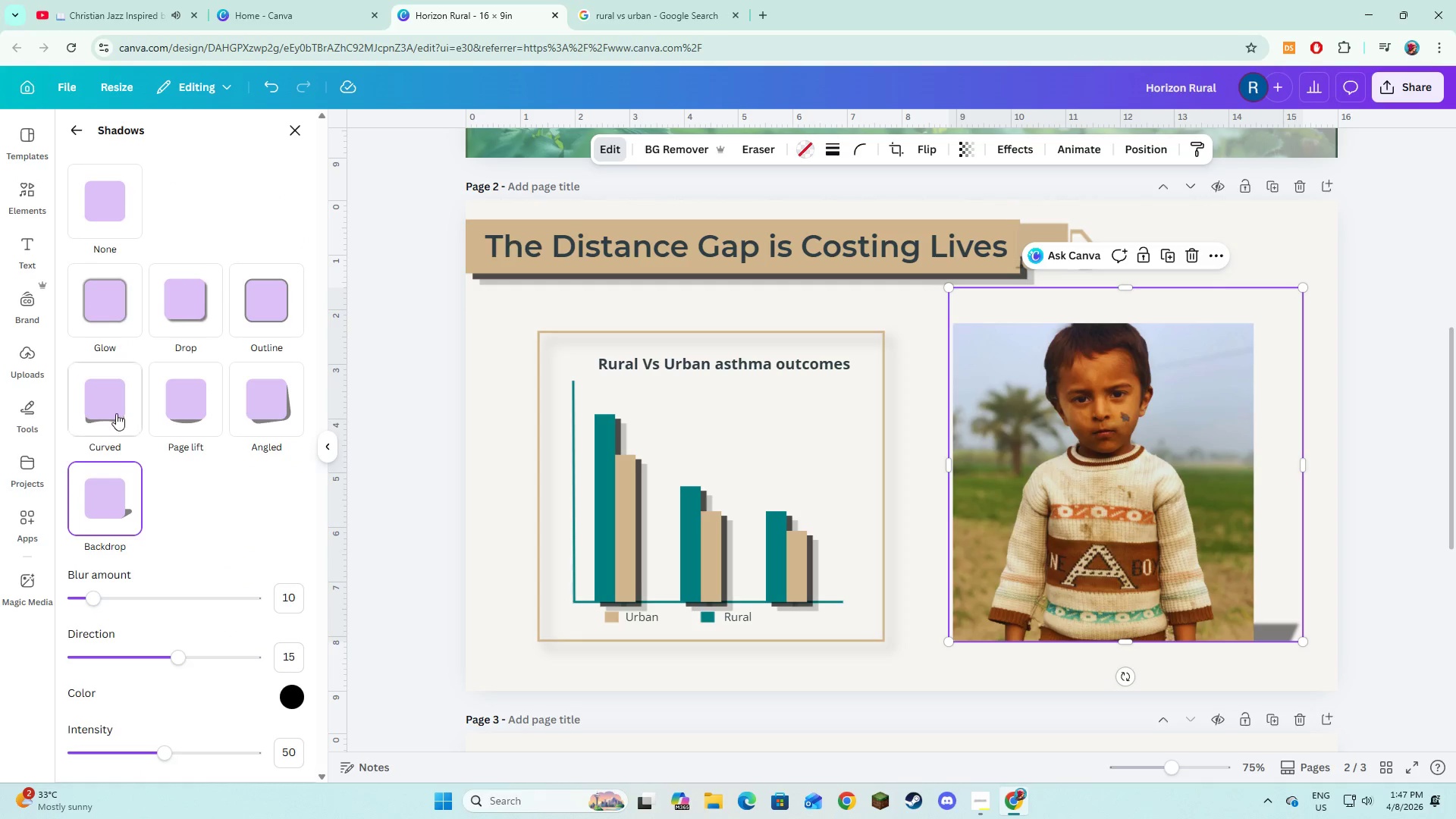 
left_click([196, 417])
 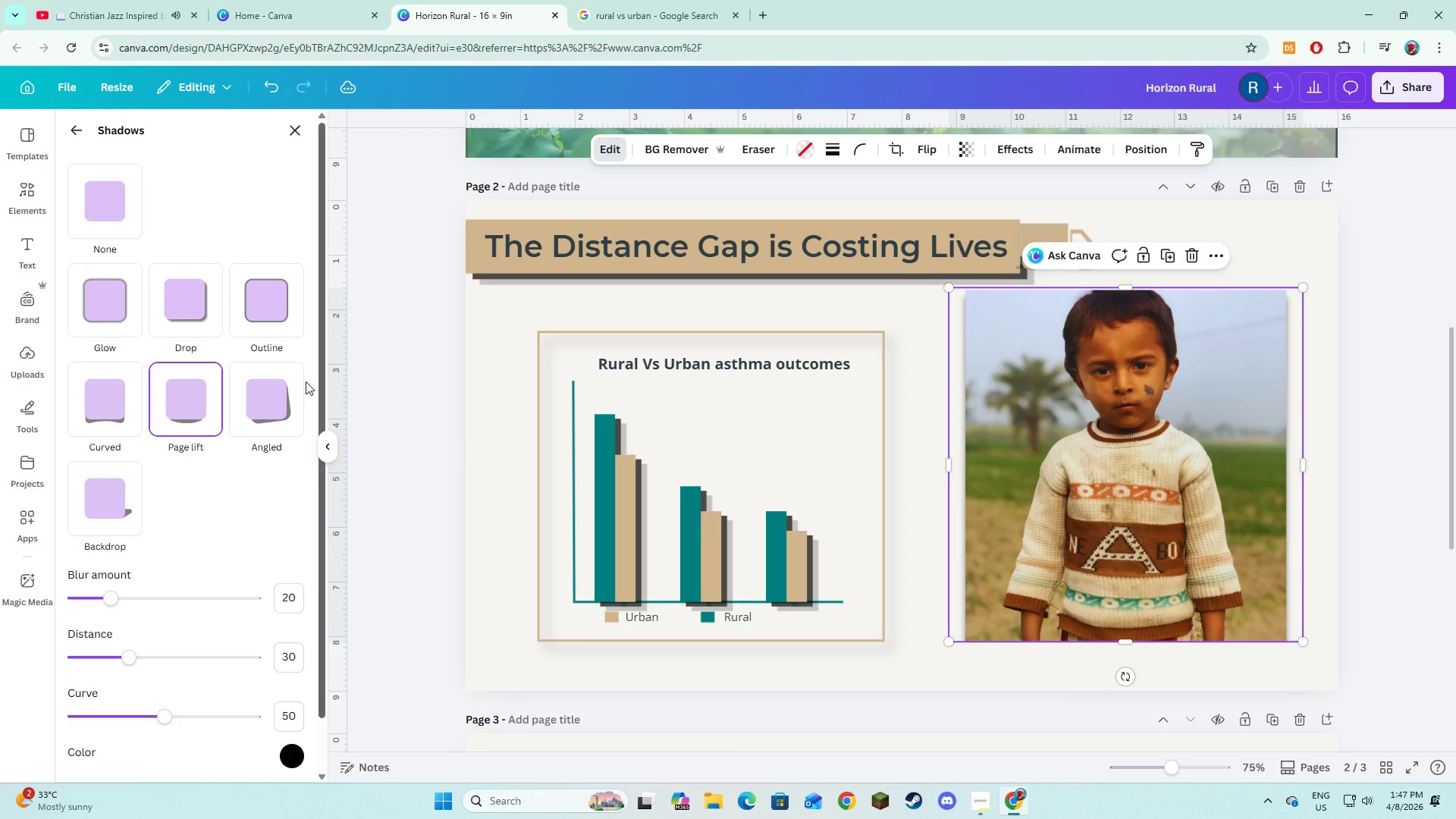 
left_click([140, 422])
 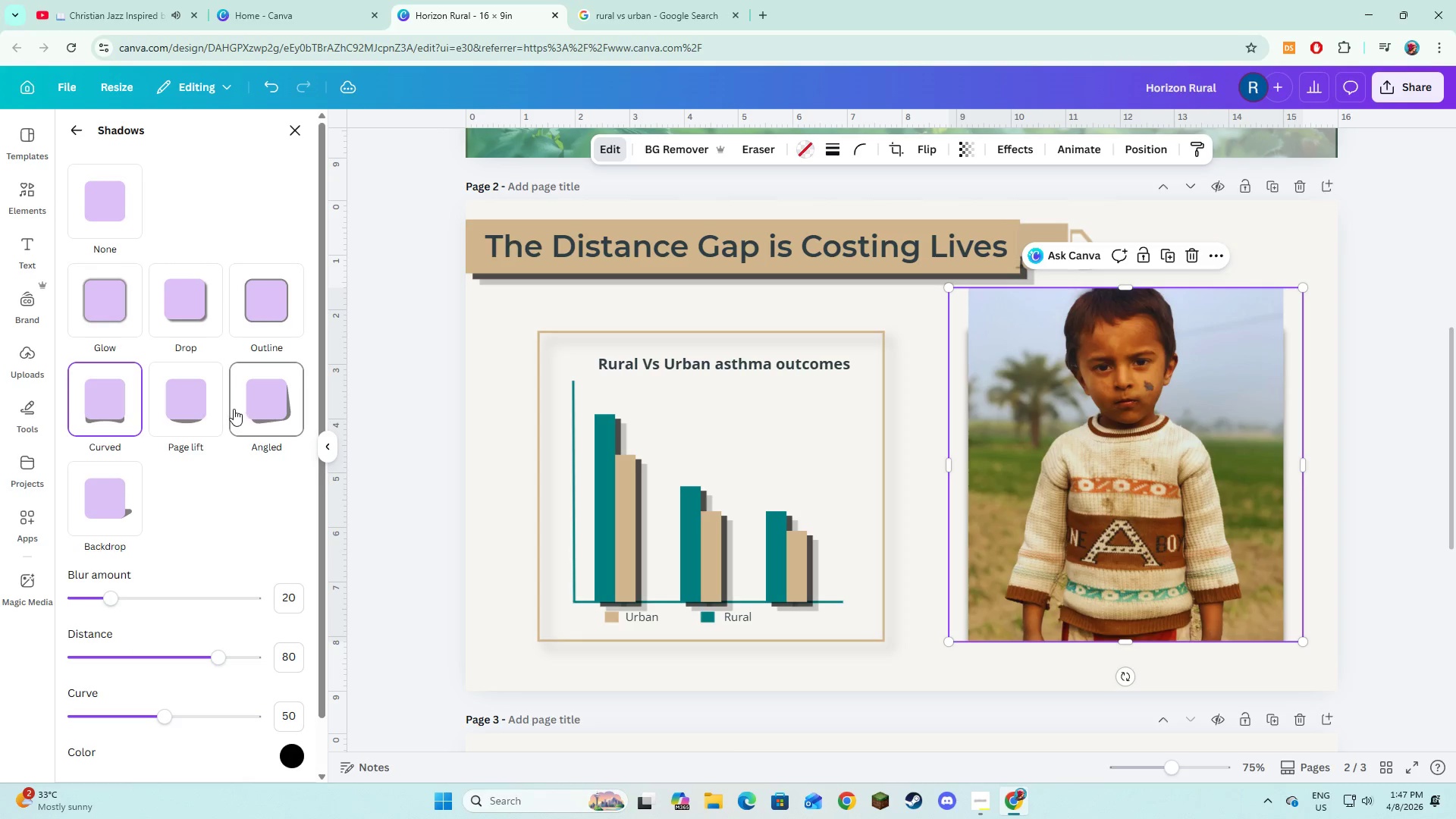 
left_click([194, 421])
 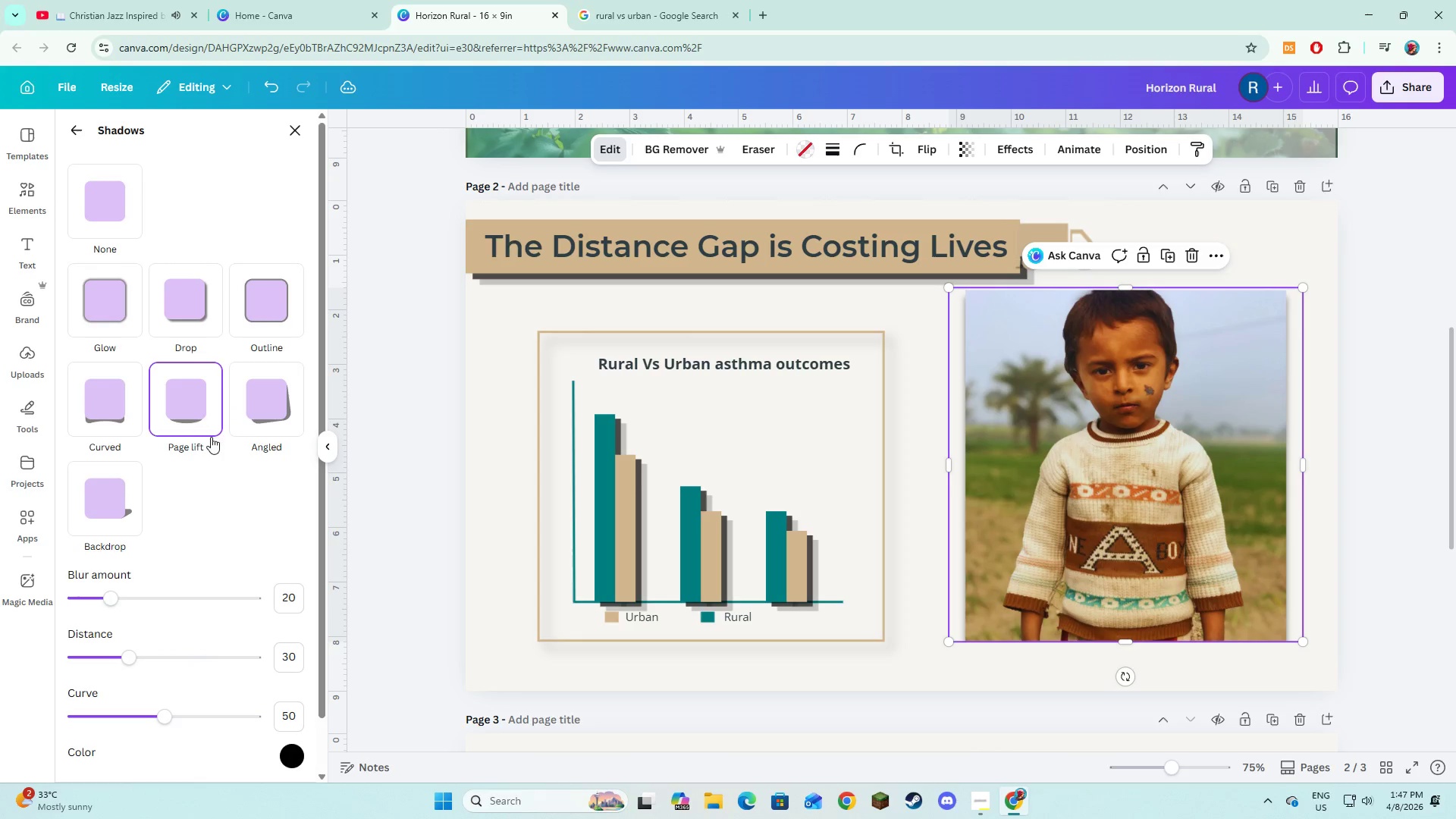 
left_click([251, 426])
 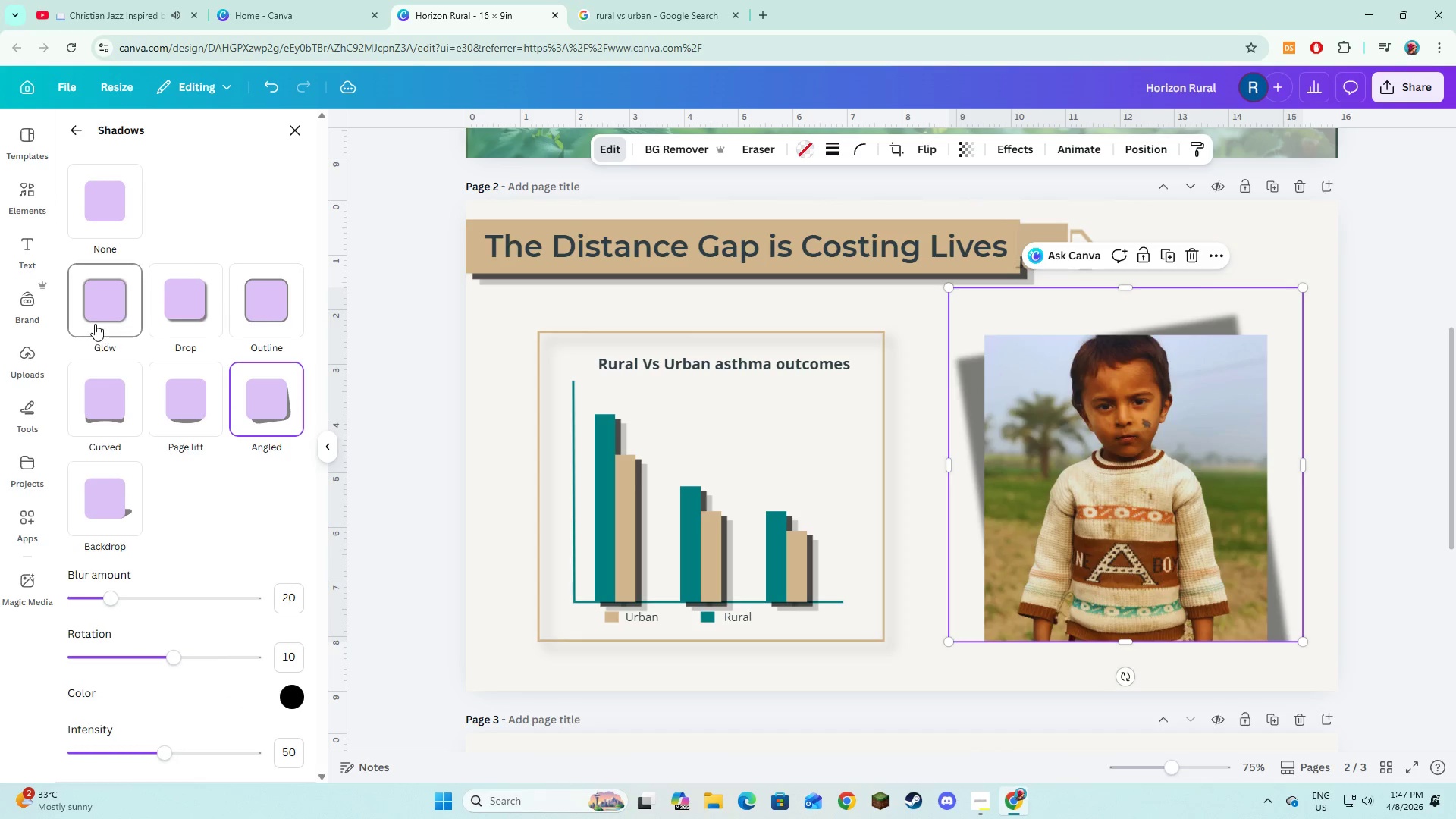 
left_click([108, 398])
 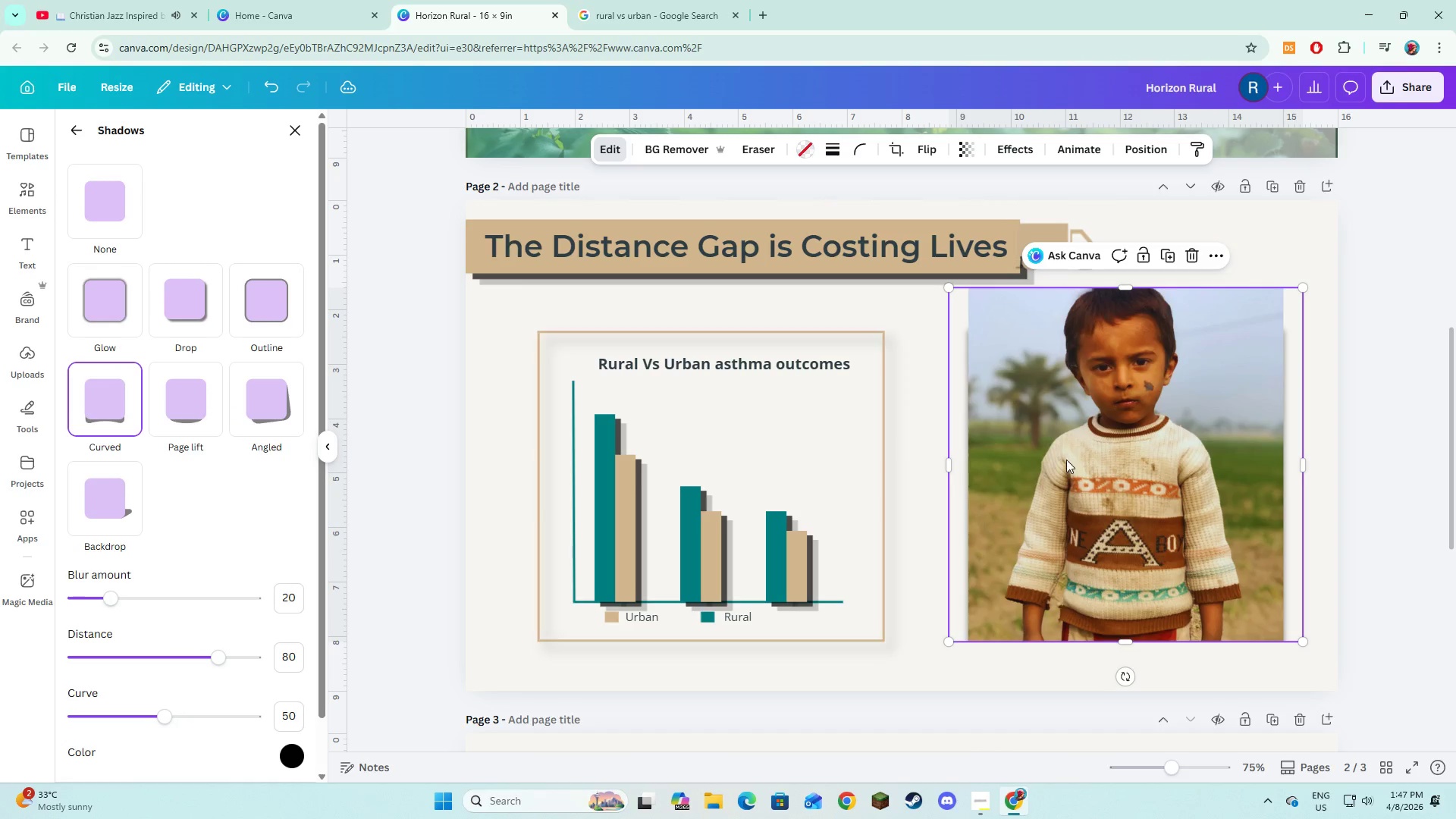 
left_click_drag(start_coordinate=[1100, 479], to_coordinate=[1099, 502])
 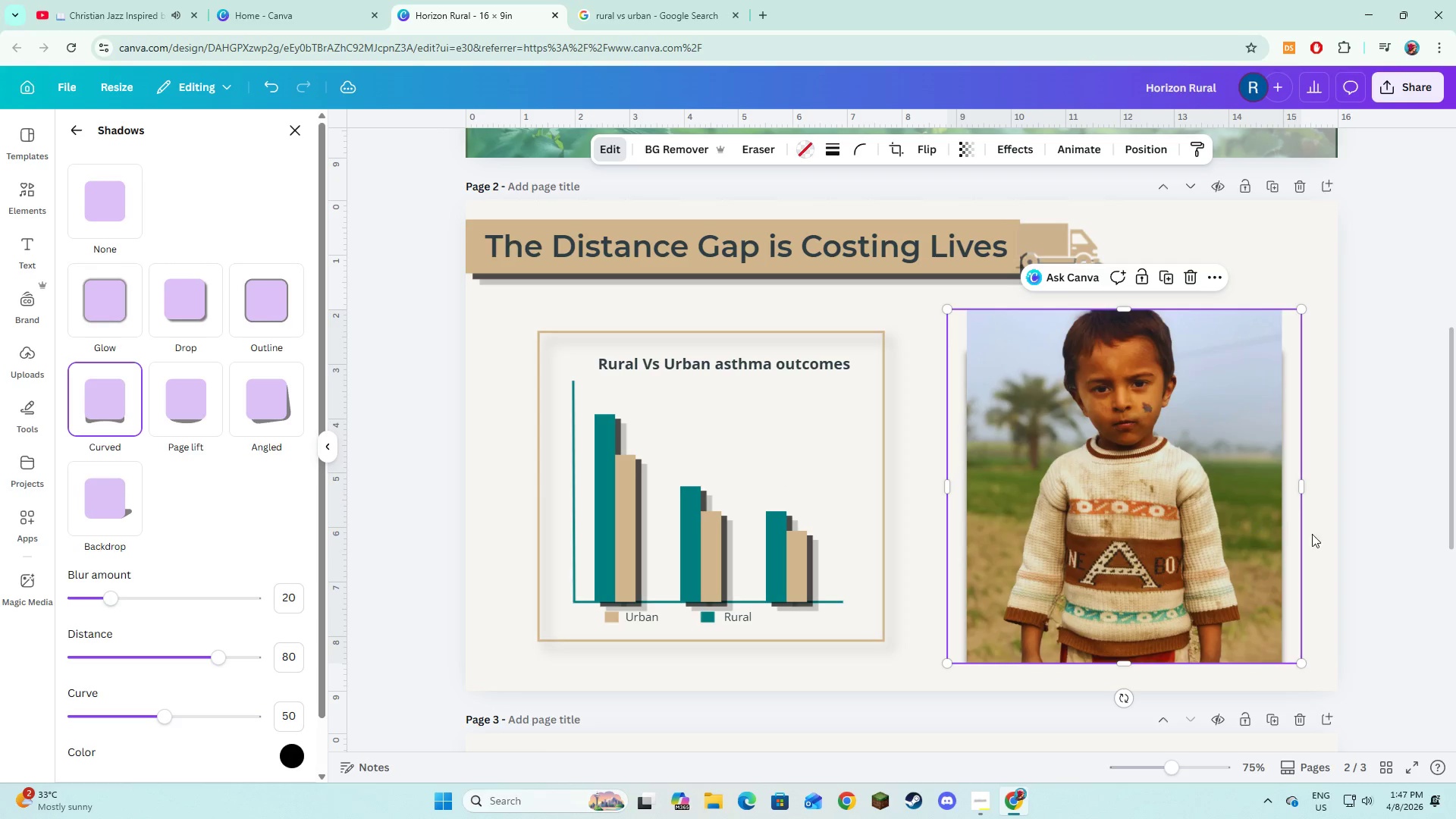 
left_click([1374, 542])
 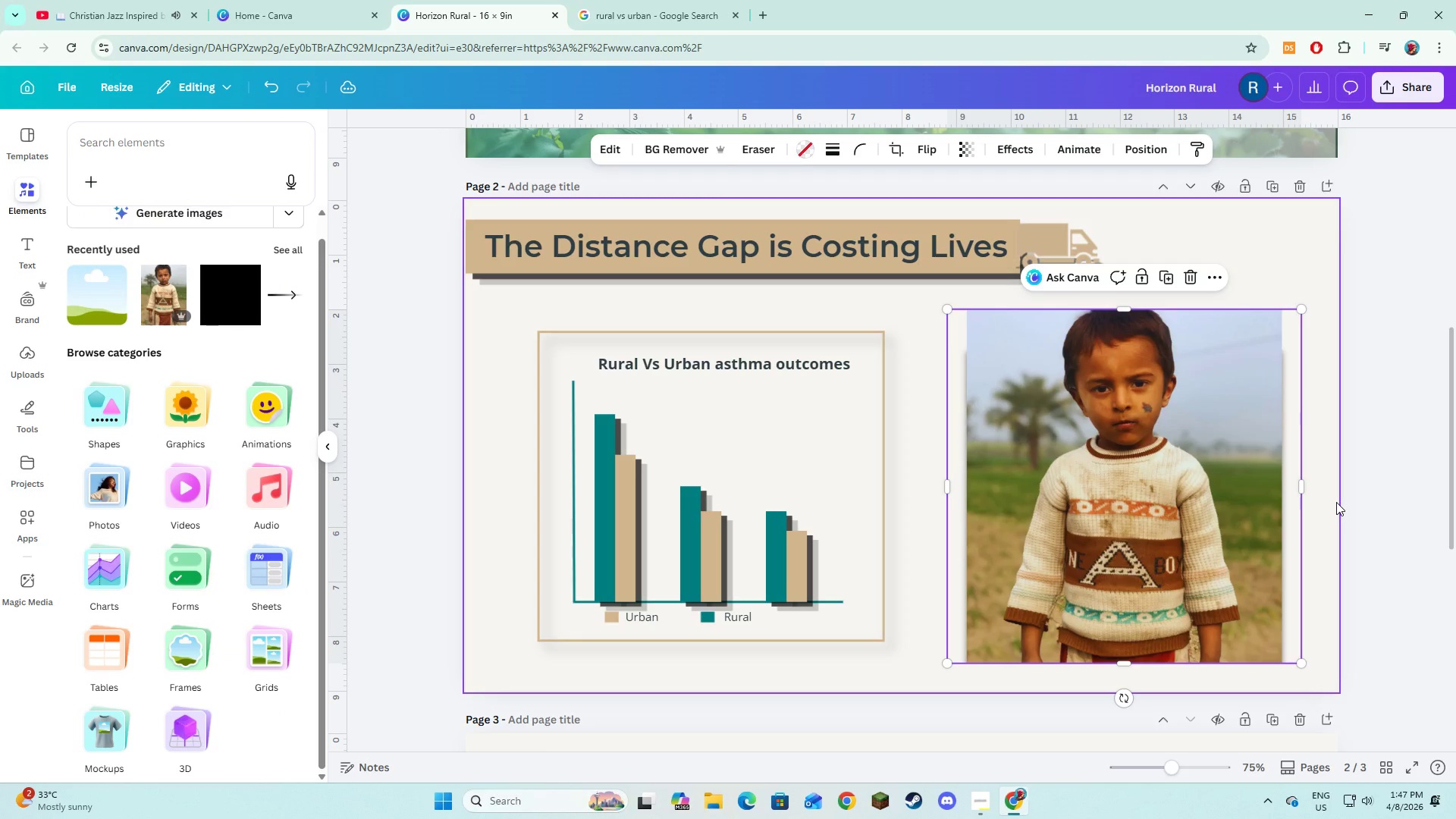 
left_click([1336, 502])
 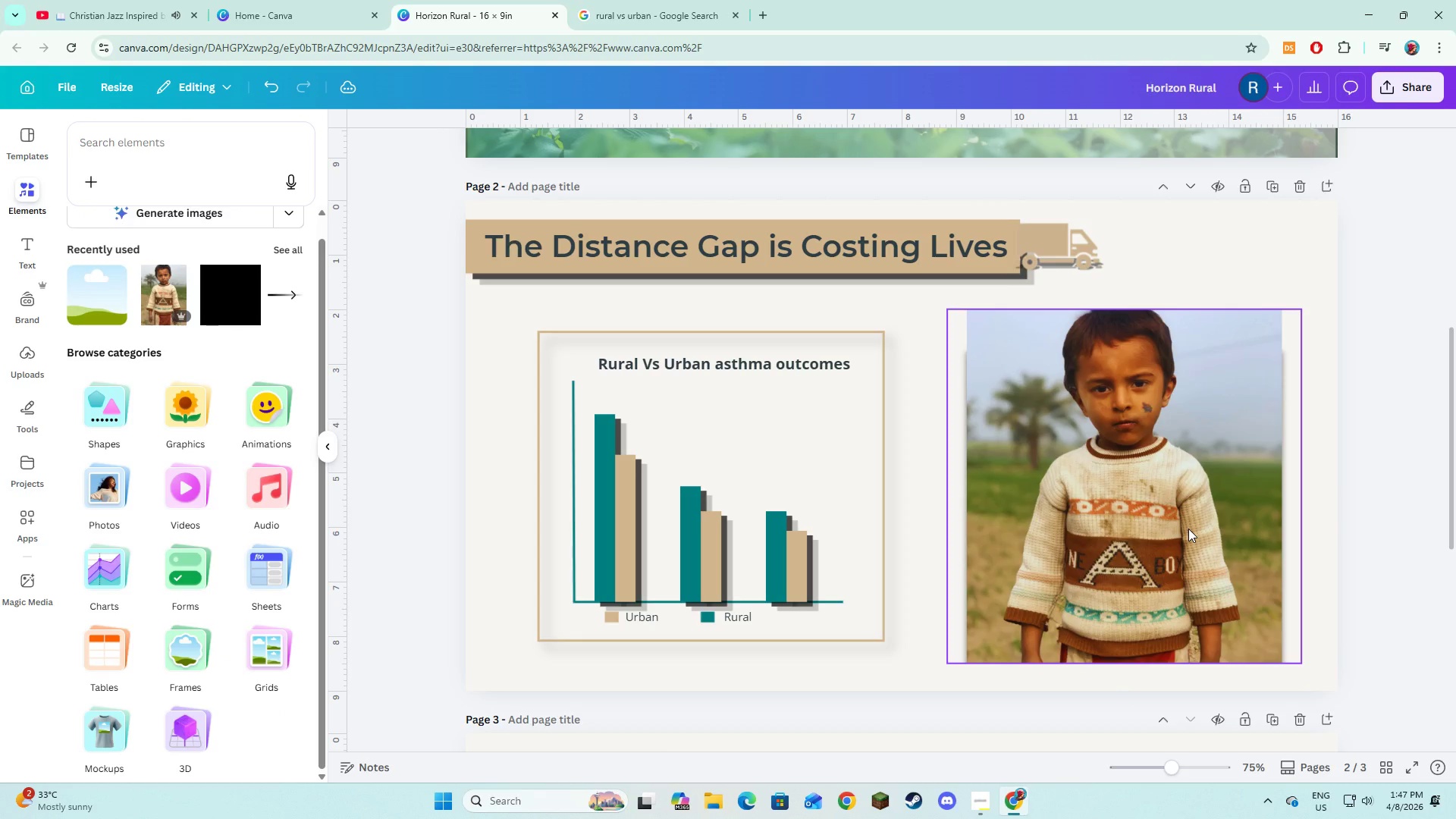 
left_click([1395, 513])
 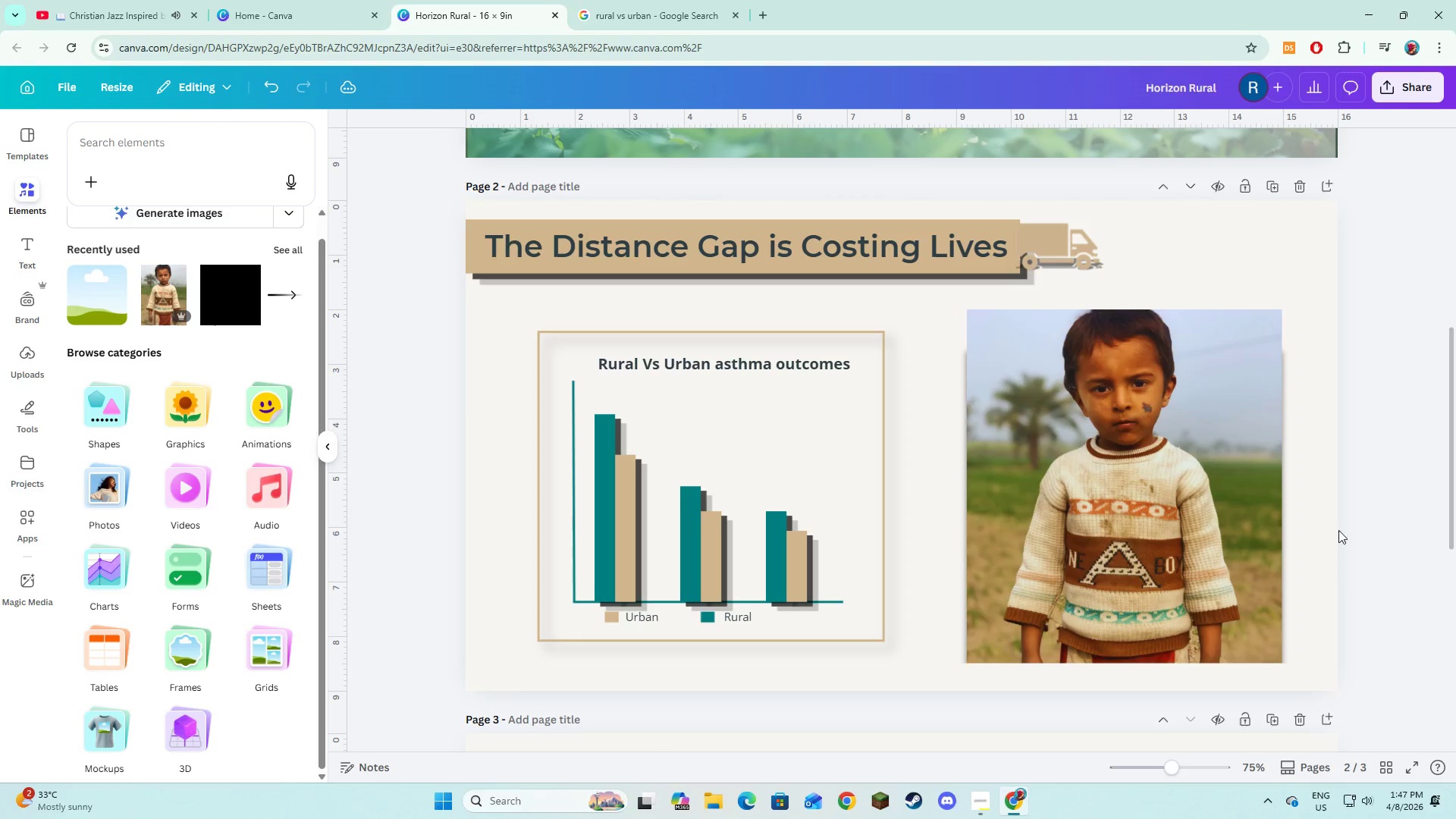 
scroll: coordinate [1327, 535], scroll_direction: down, amount: 5.0
 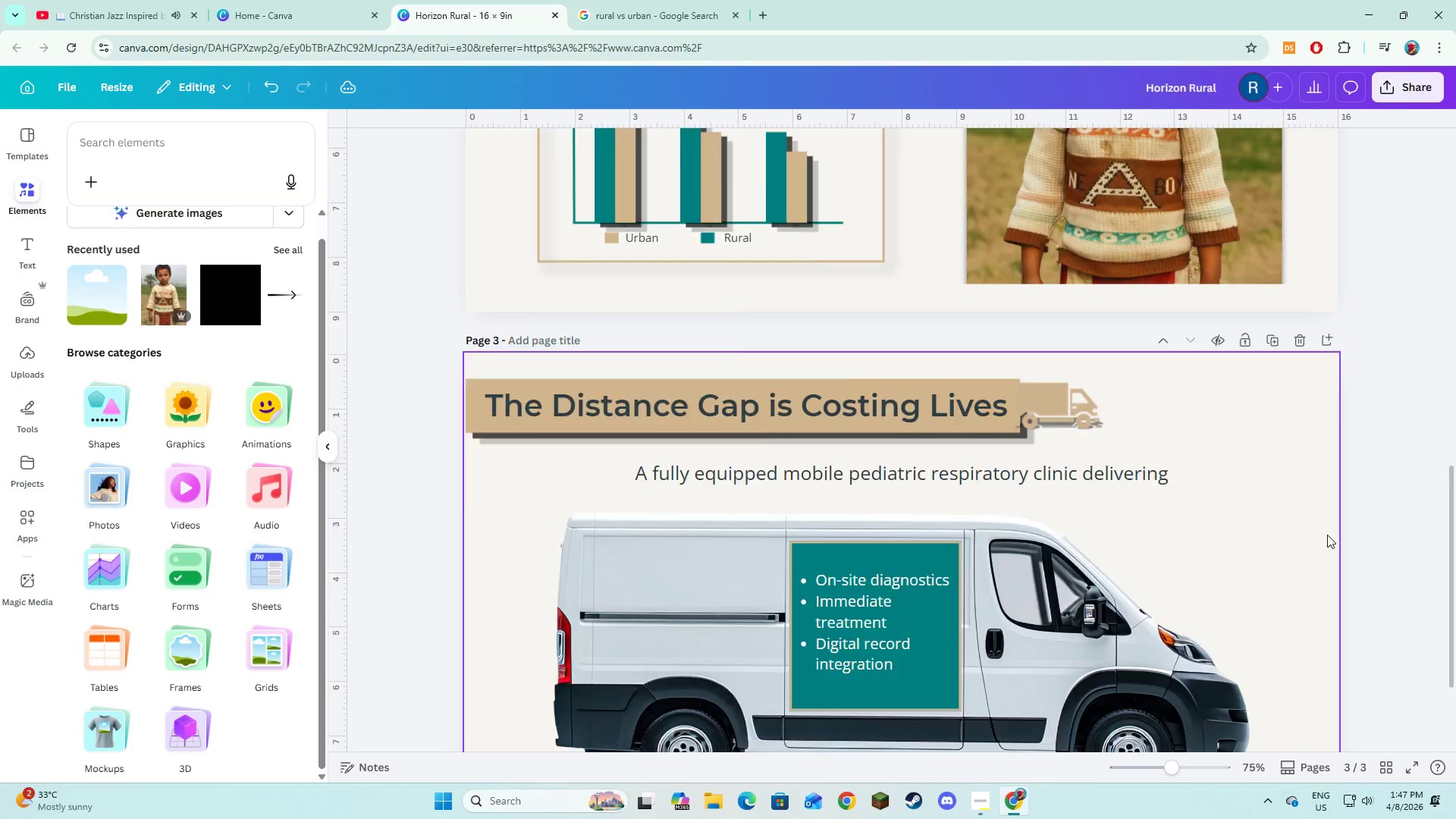 
scroll: coordinate [1327, 535], scroll_direction: up, amount: 7.0
 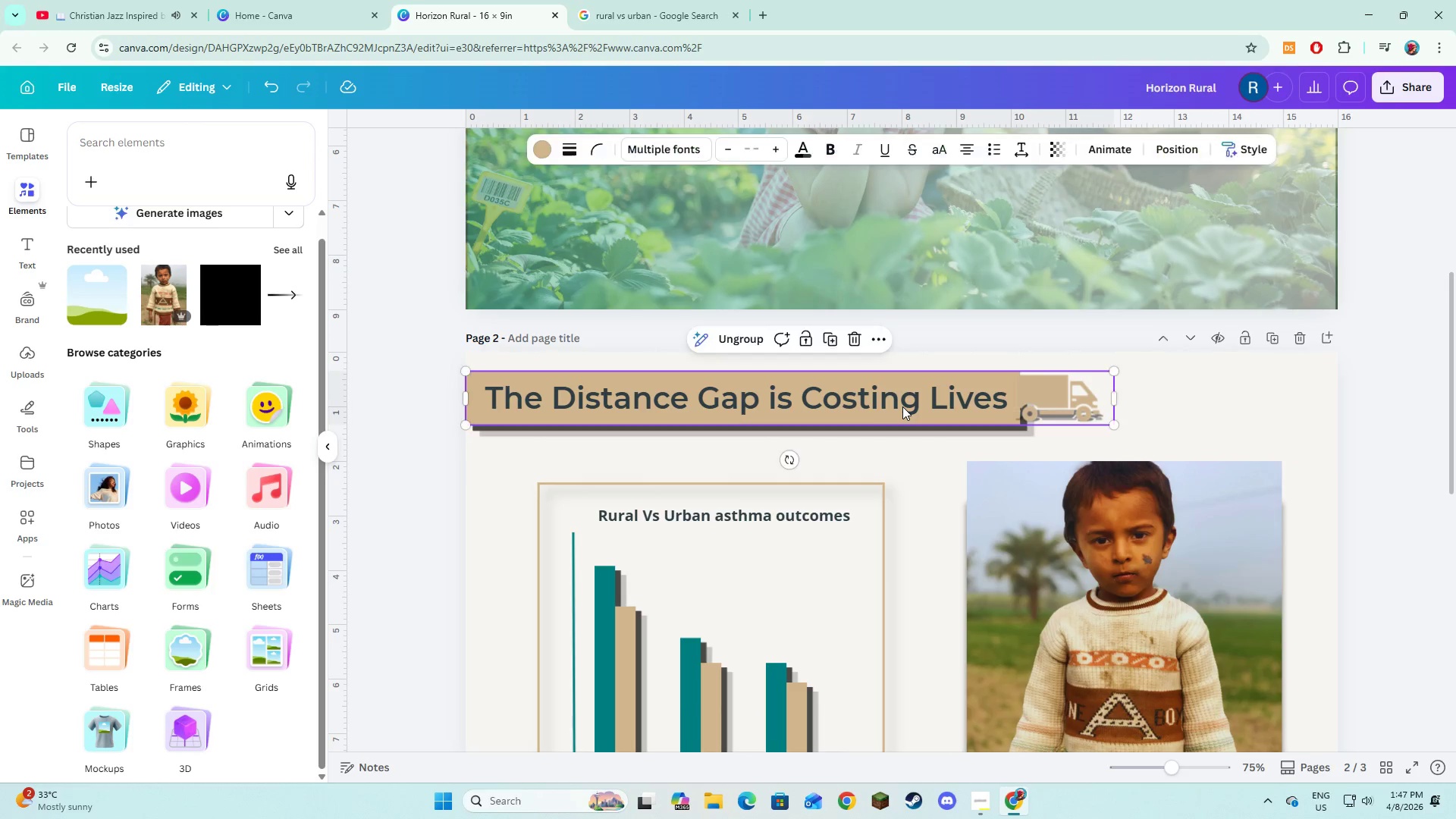 
double_click([902, 406])
 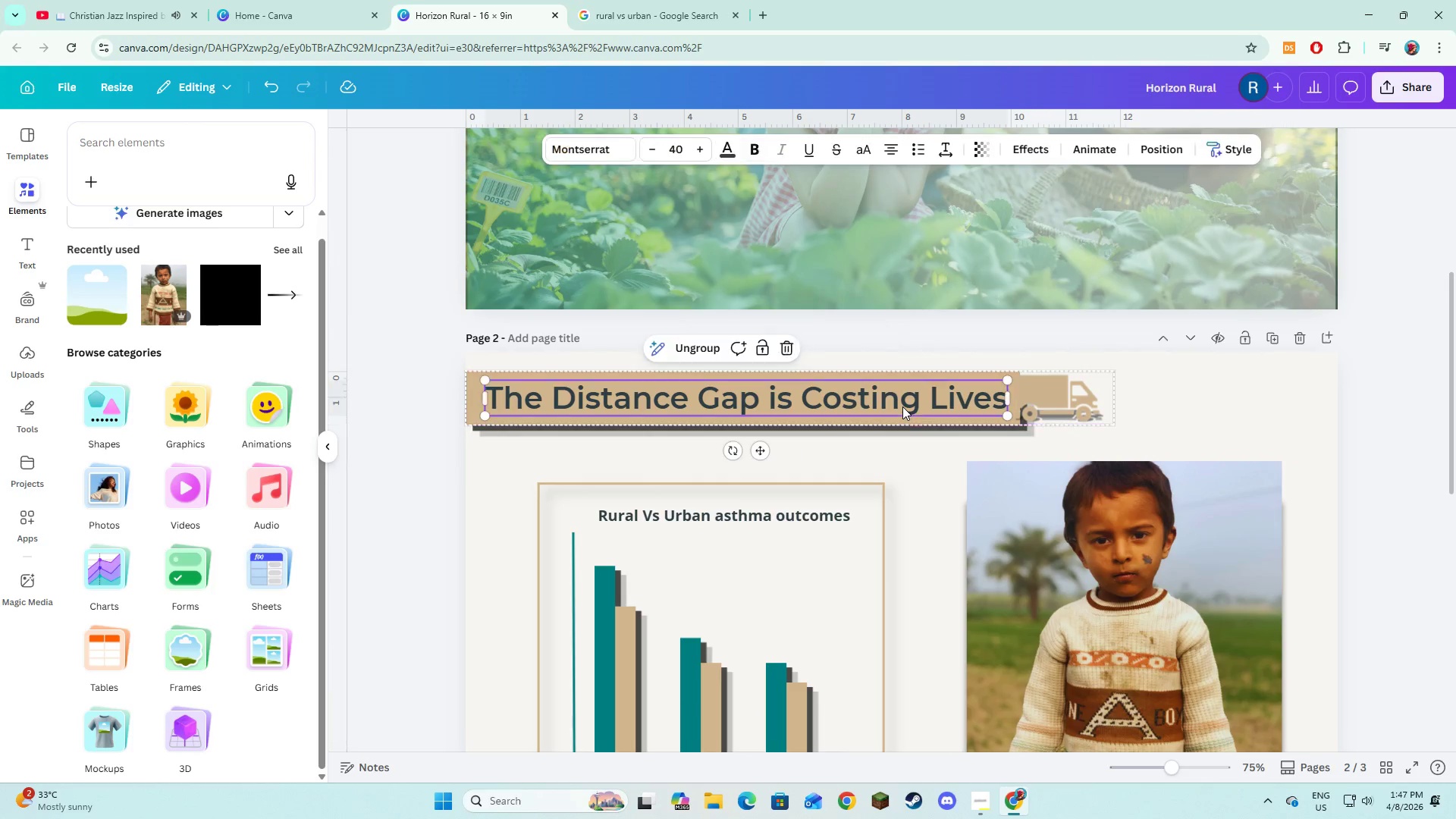 
triple_click([902, 406])
 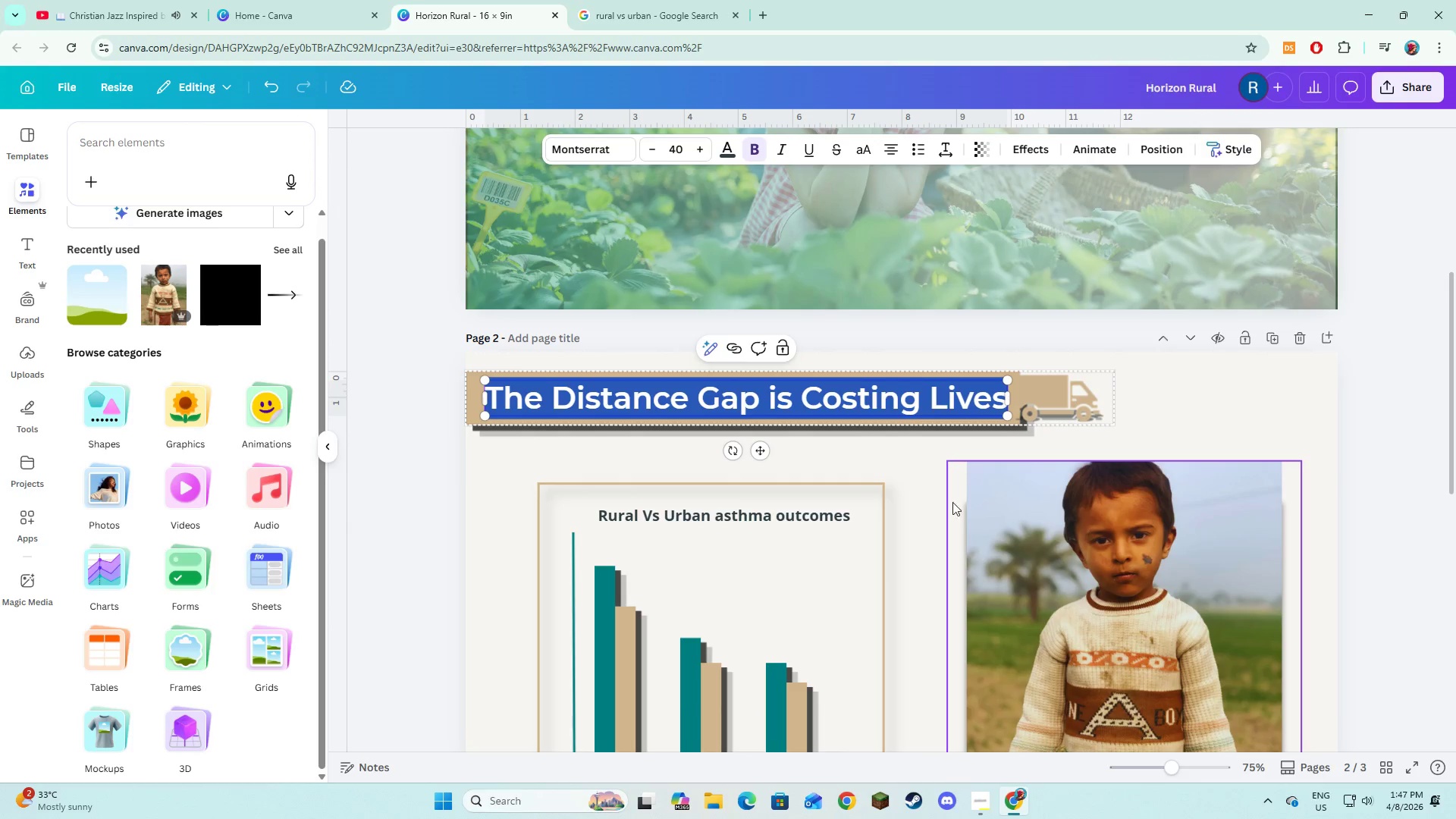 
scroll: coordinate [1095, 551], scroll_direction: down, amount: 2.0
 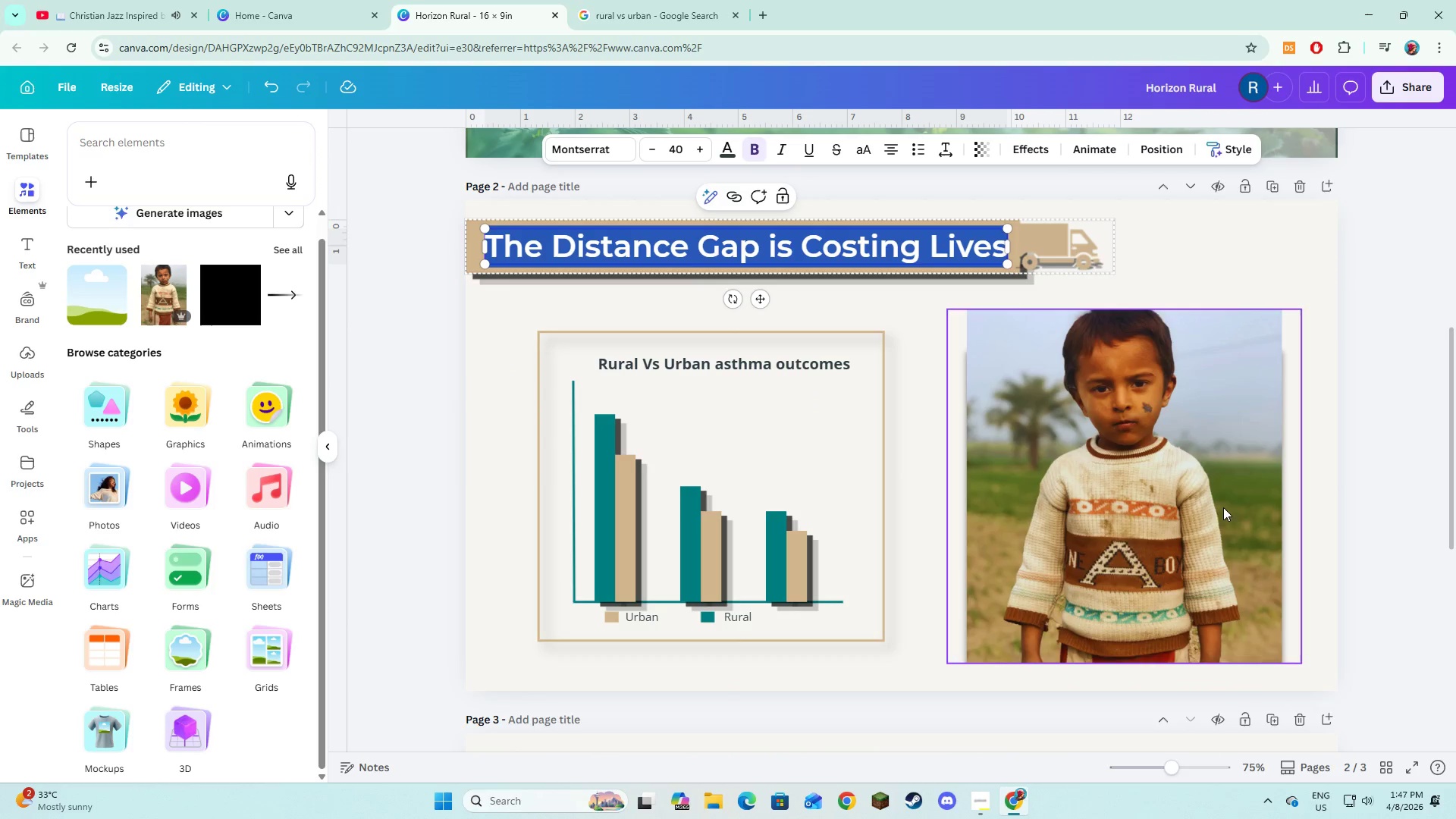 
left_click([1380, 502])
 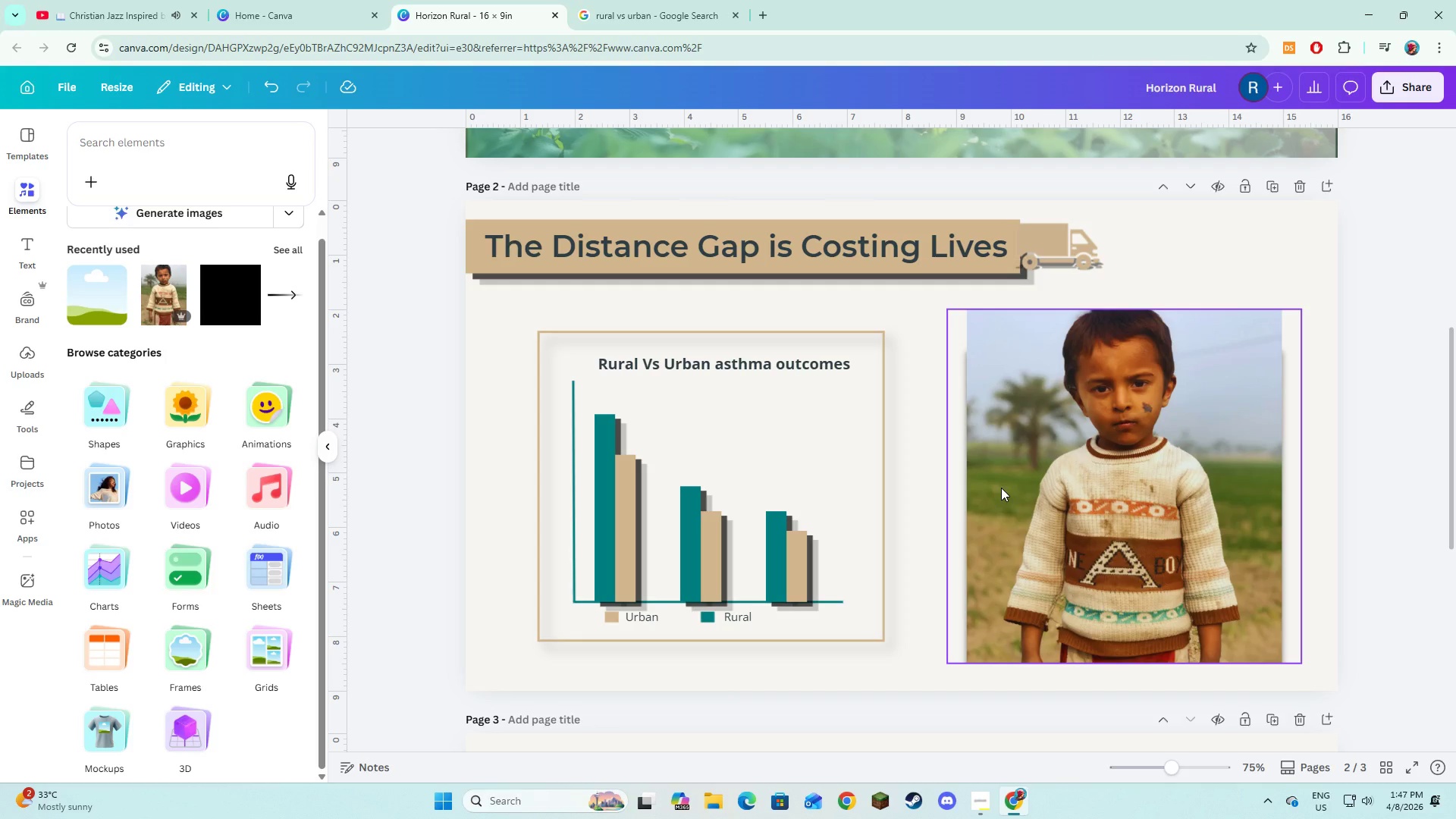 
wait(6.42)
 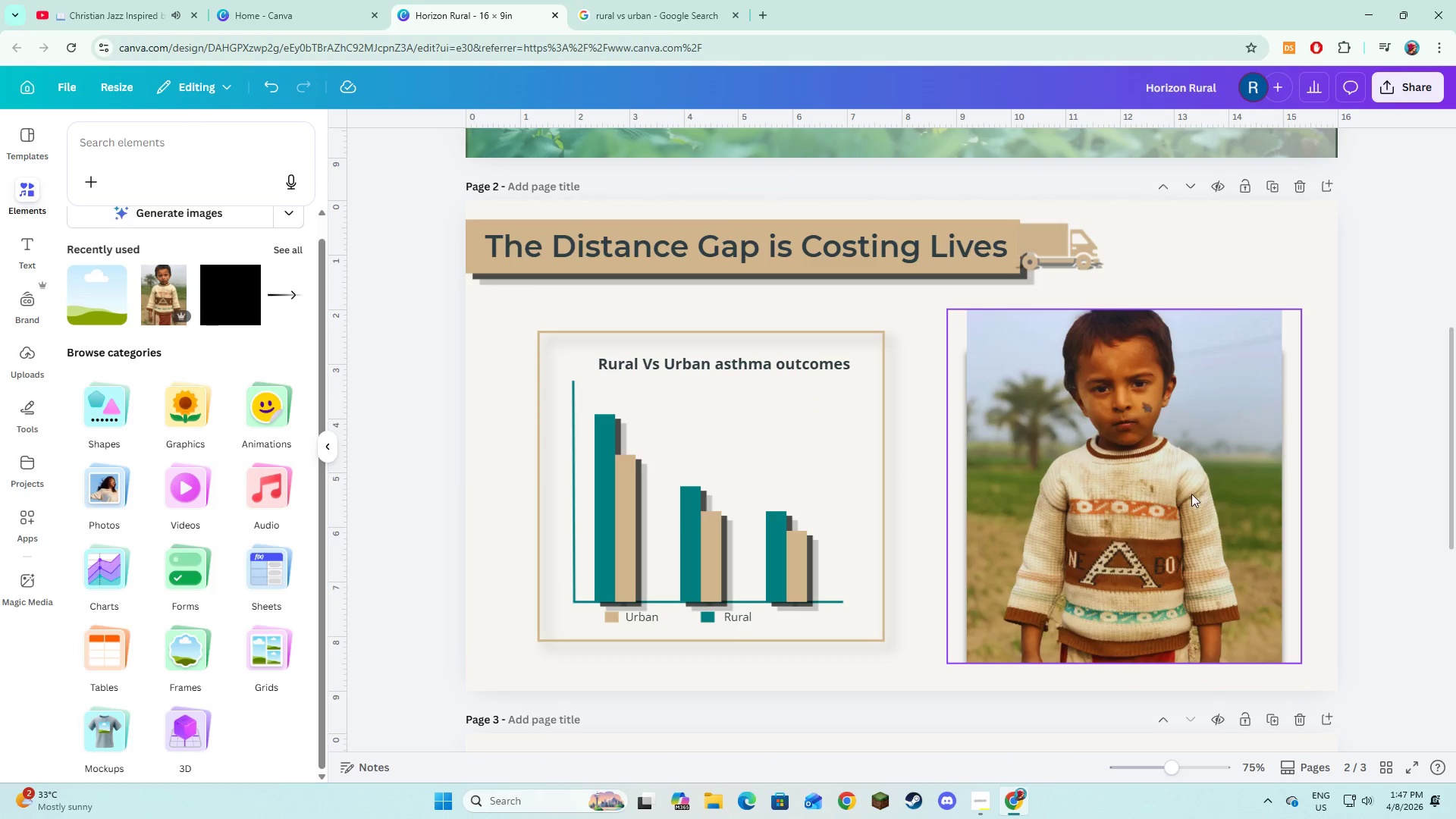 
left_click([1091, 460])
 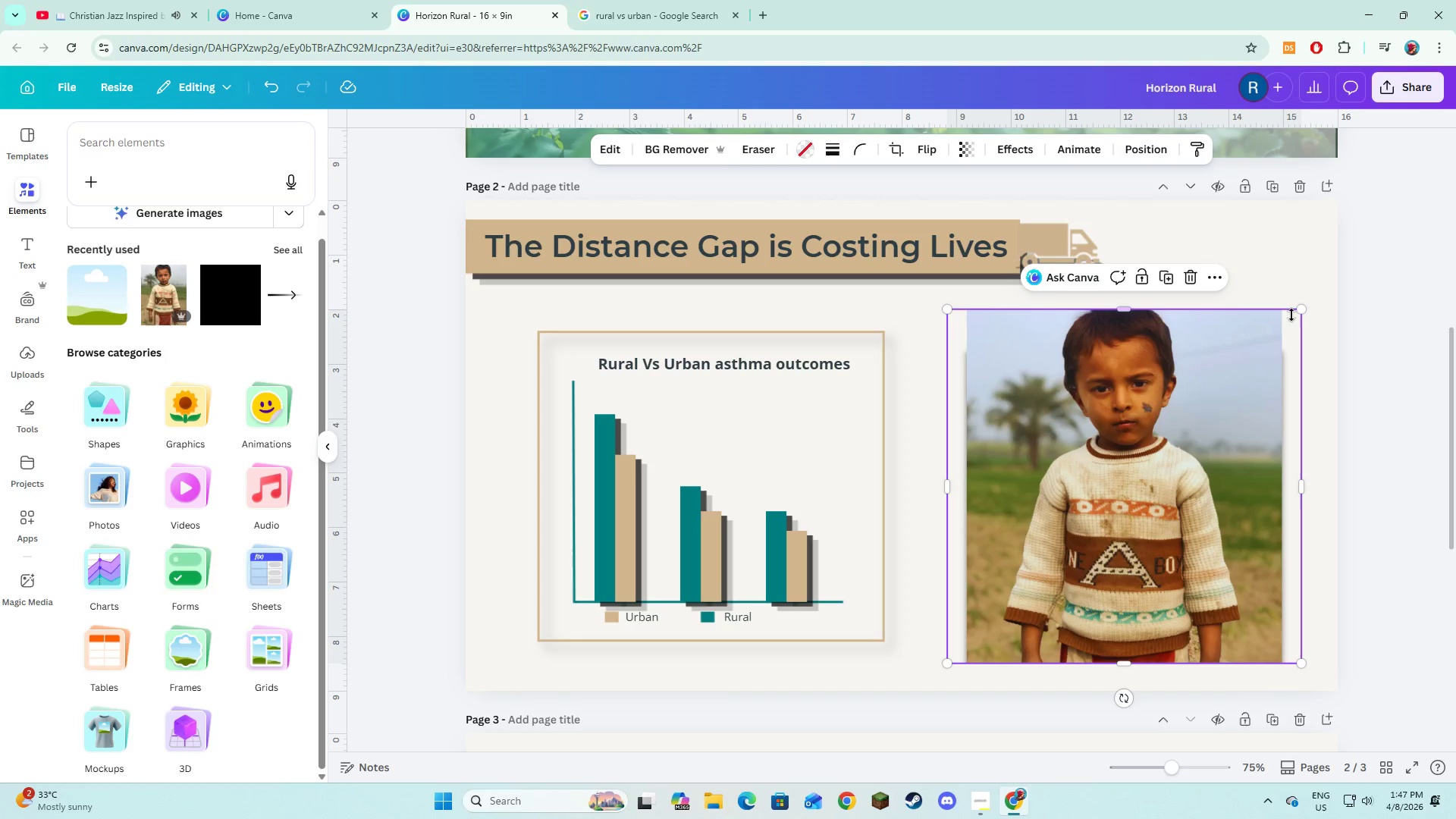 
left_click_drag(start_coordinate=[1296, 311], to_coordinate=[1144, 529])
 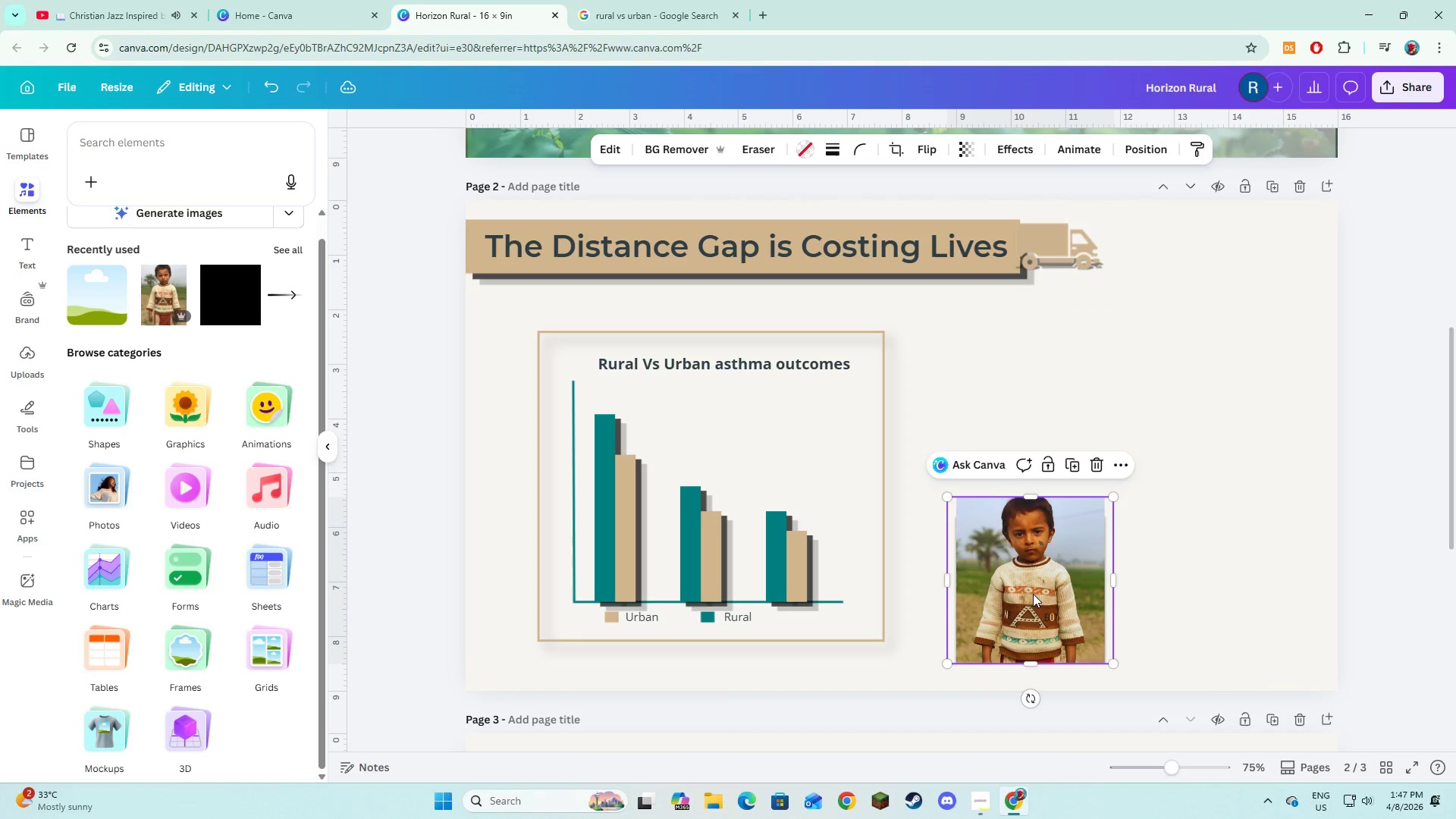 
left_click_drag(start_coordinate=[1033, 594], to_coordinate=[1044, 435])
 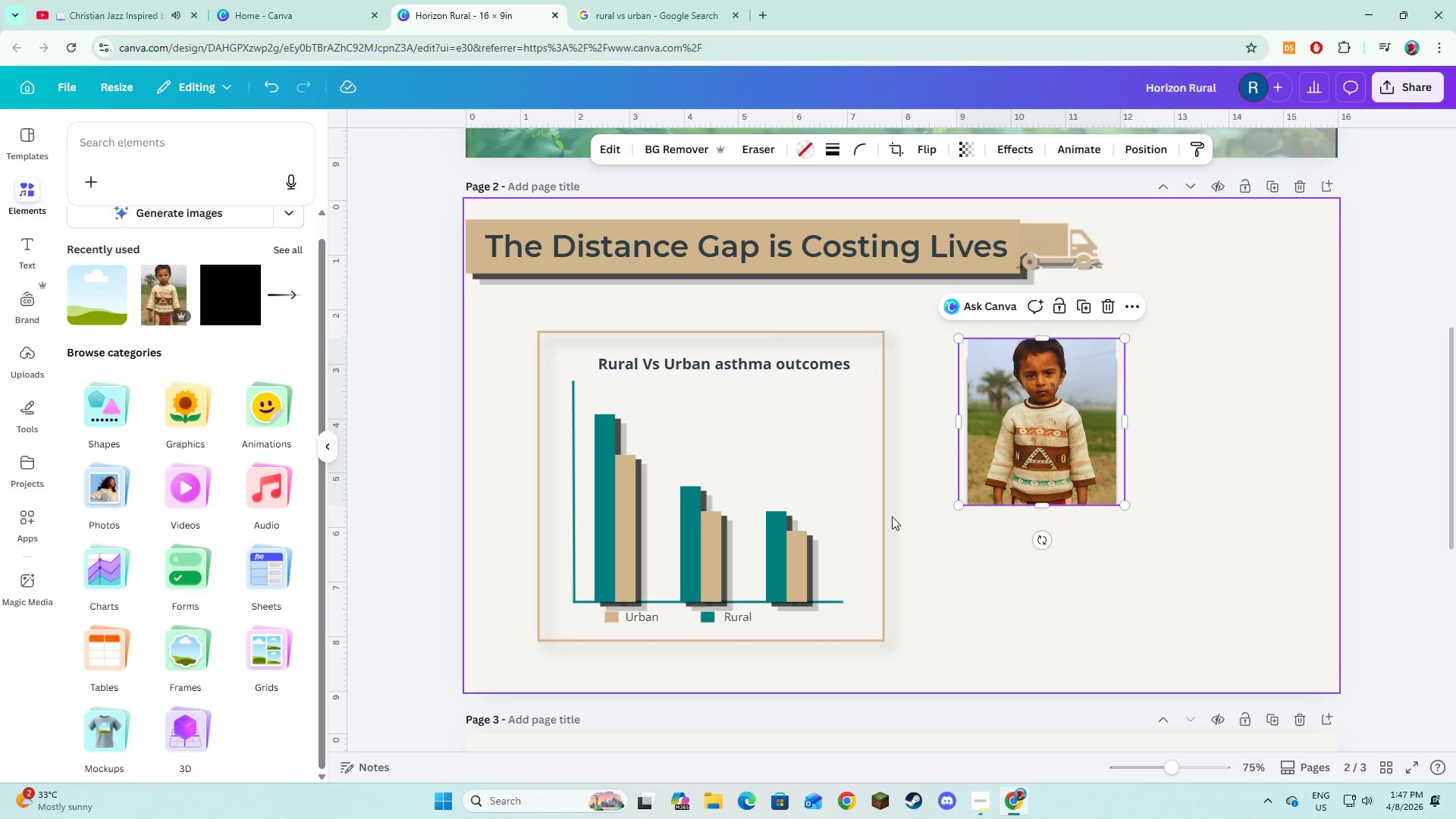 
left_click([821, 479])
 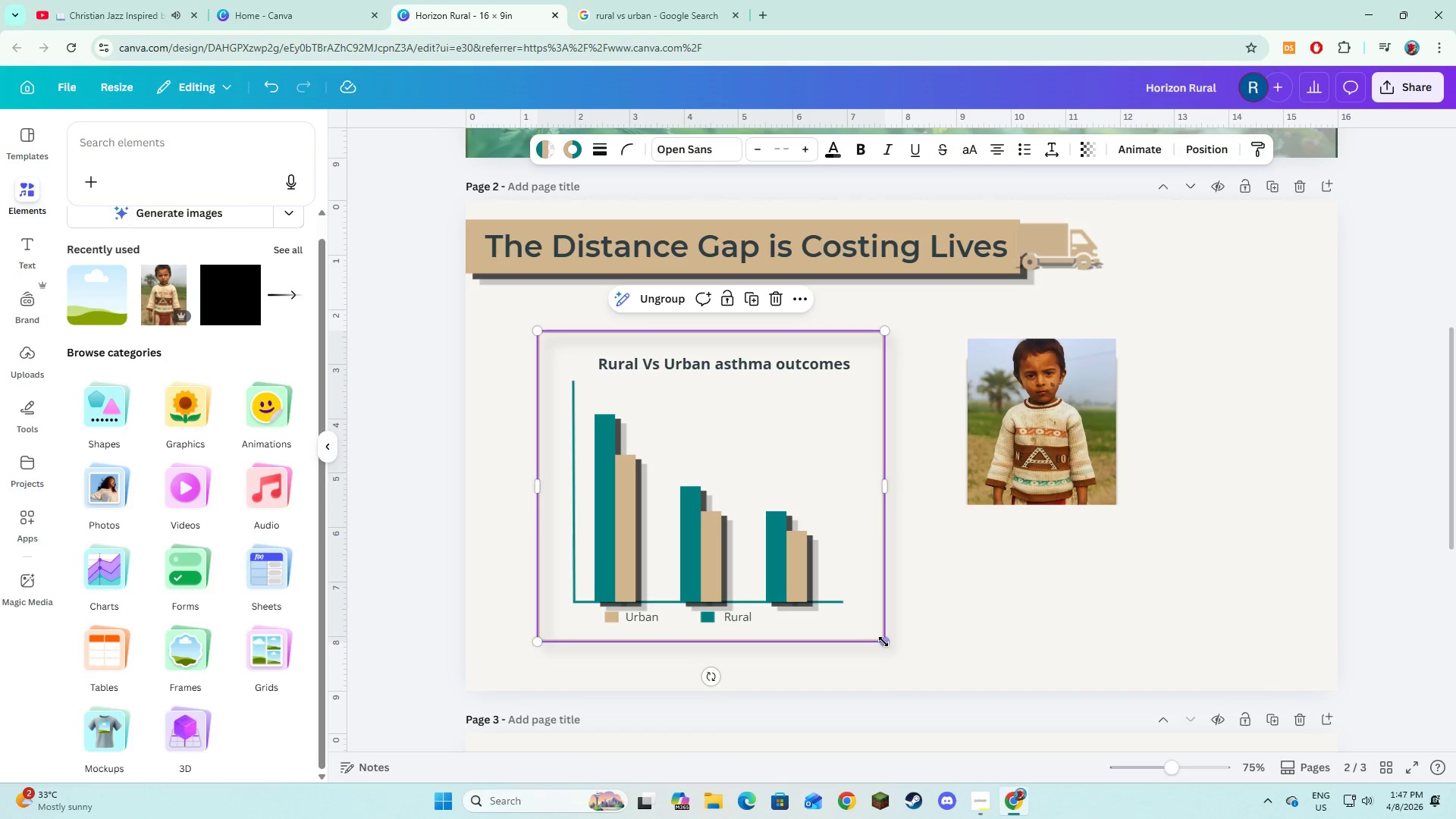 
left_click_drag(start_coordinate=[883, 642], to_coordinate=[814, 611])
 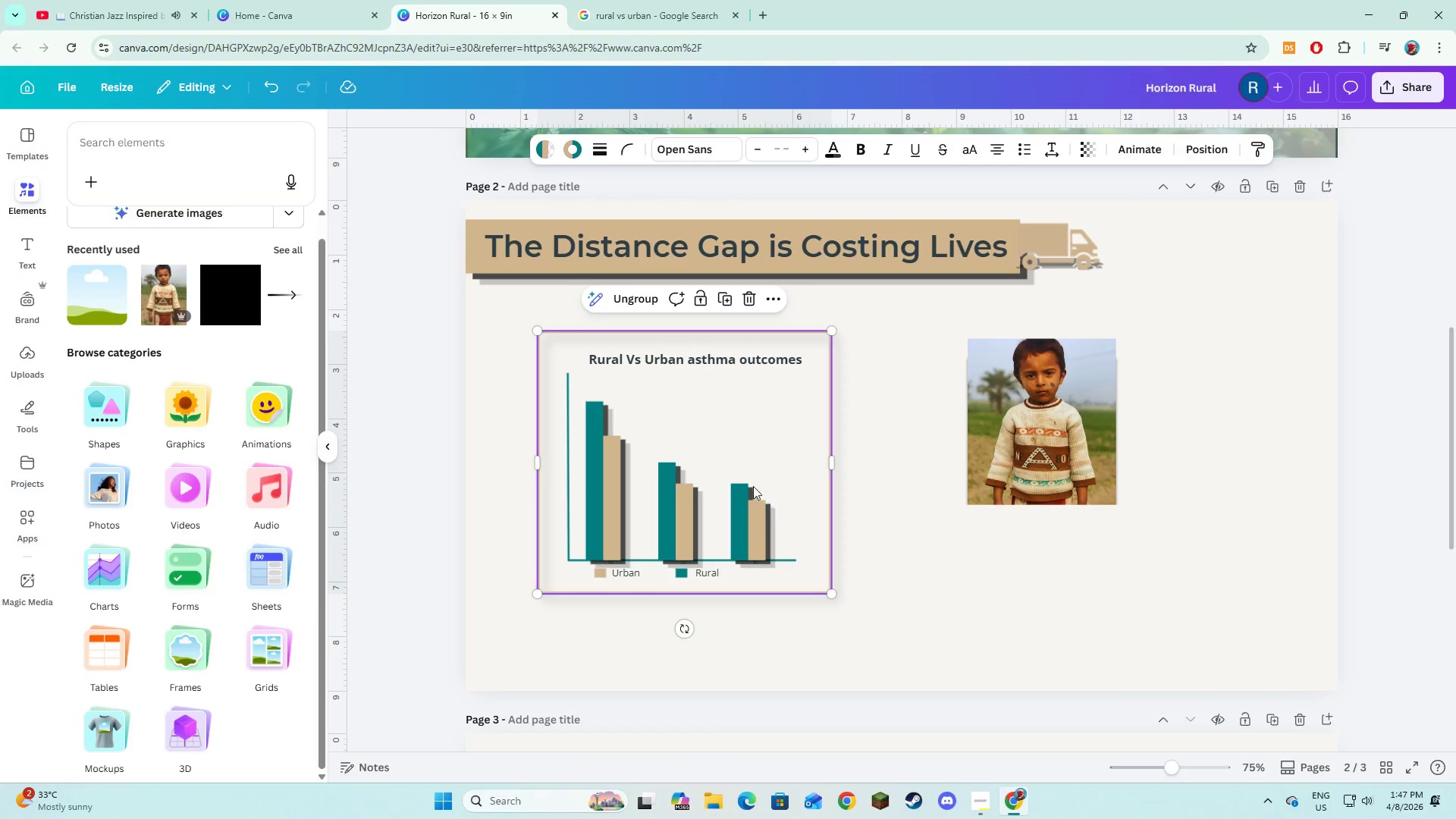 
left_click_drag(start_coordinate=[753, 486], to_coordinate=[736, 488])
 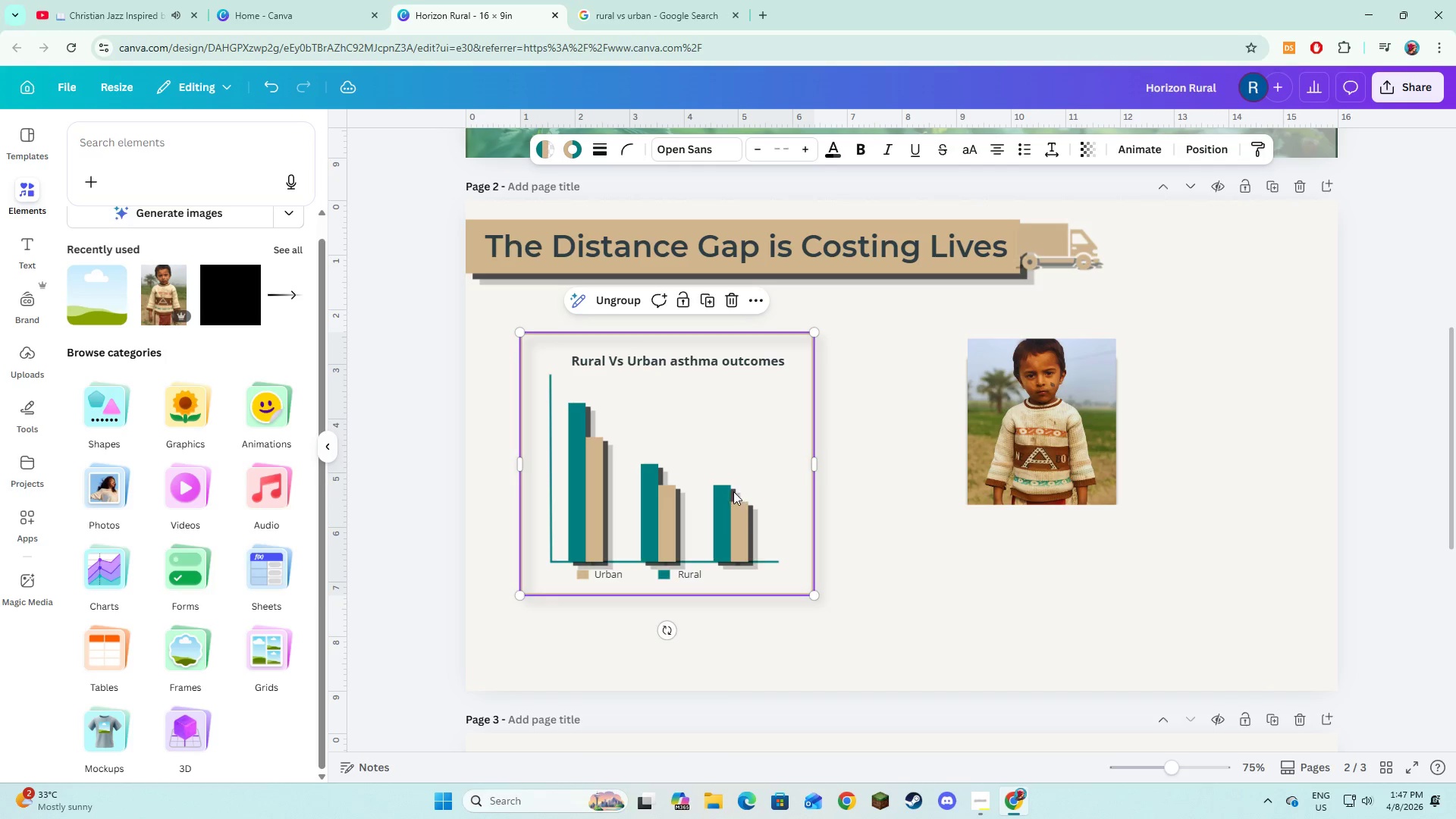 
left_click_drag(start_coordinate=[733, 491], to_coordinate=[723, 497])
 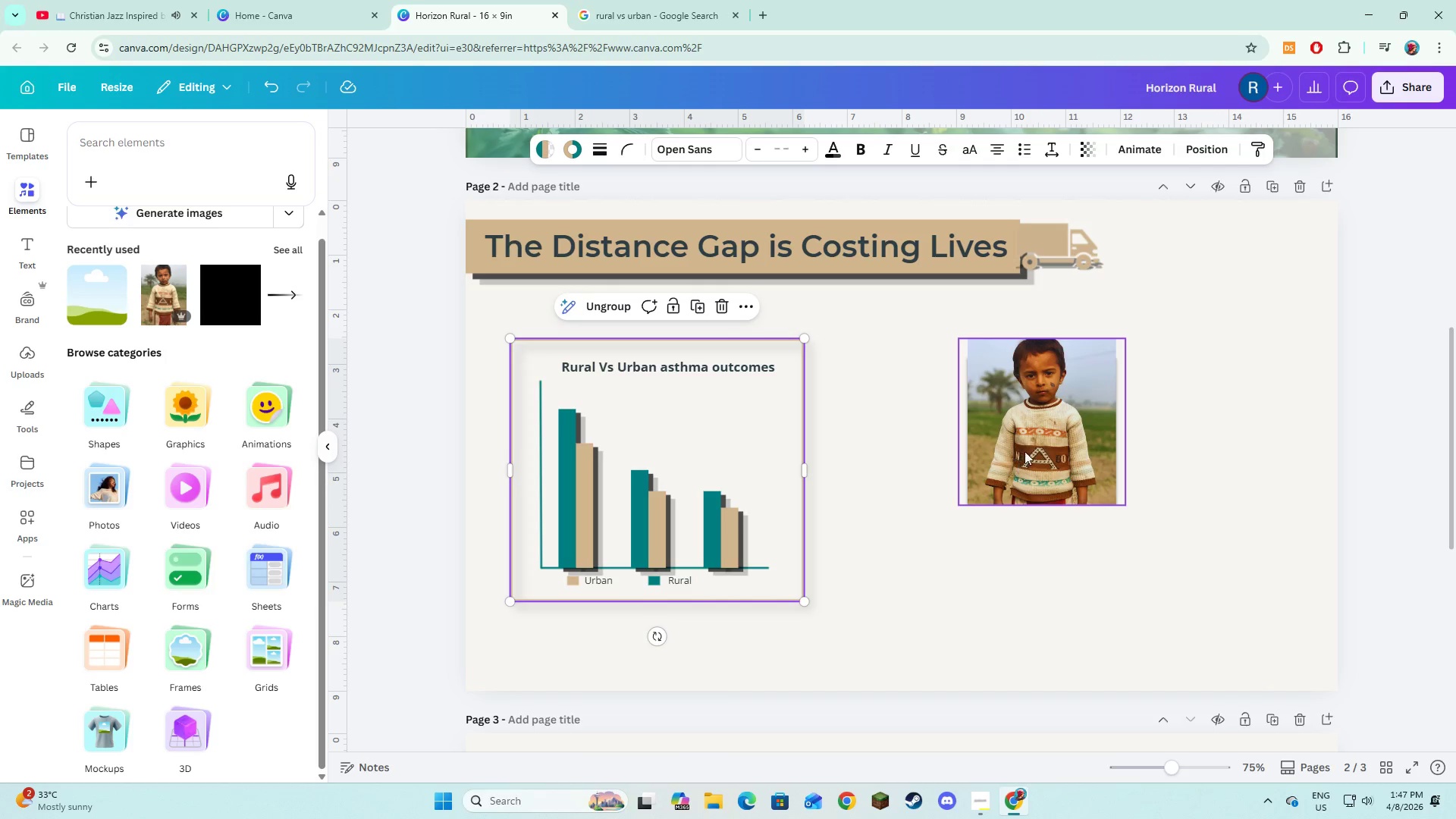 
left_click([1046, 447])
 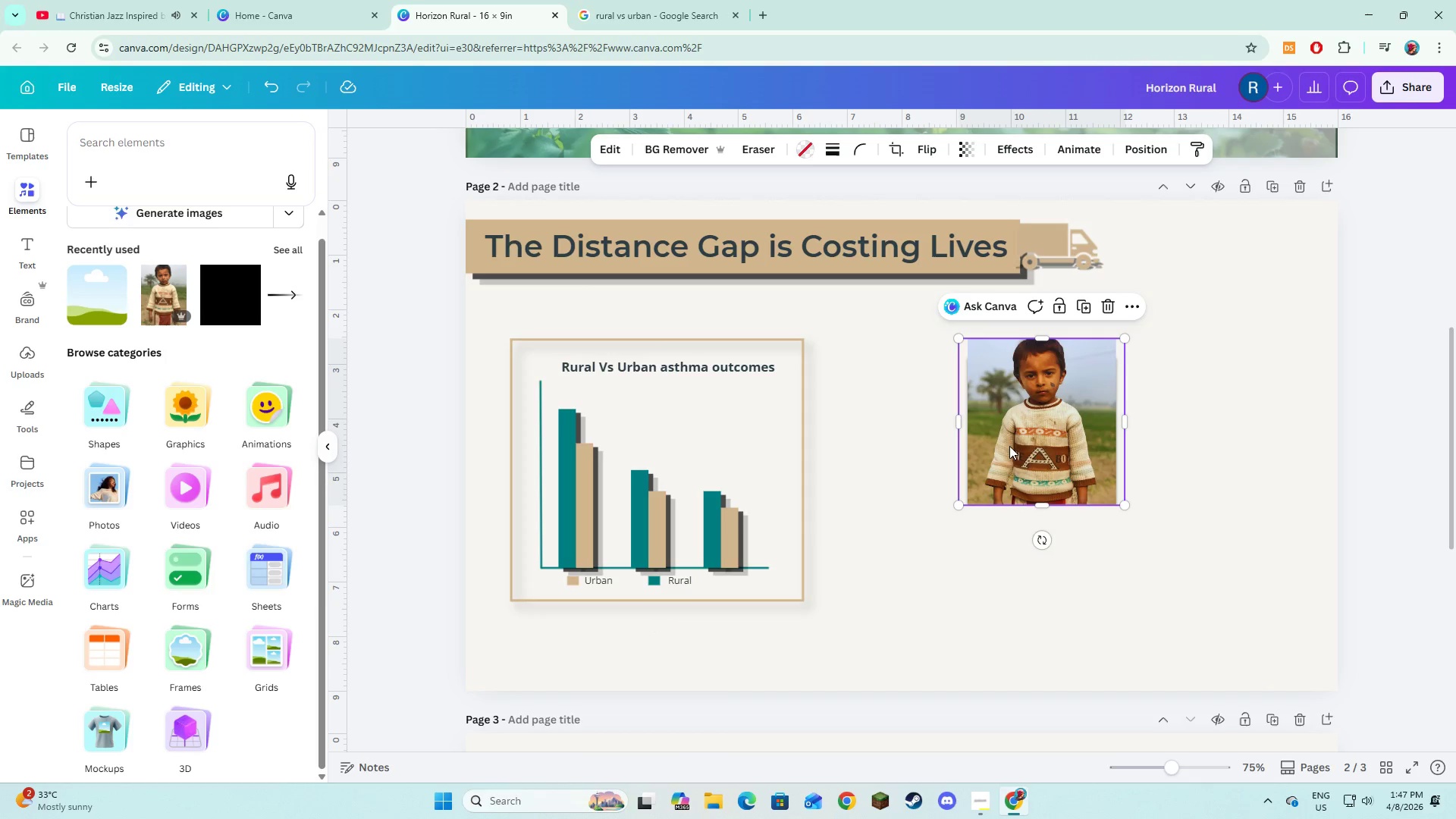 
left_click_drag(start_coordinate=[1006, 452], to_coordinate=[1090, 460])
 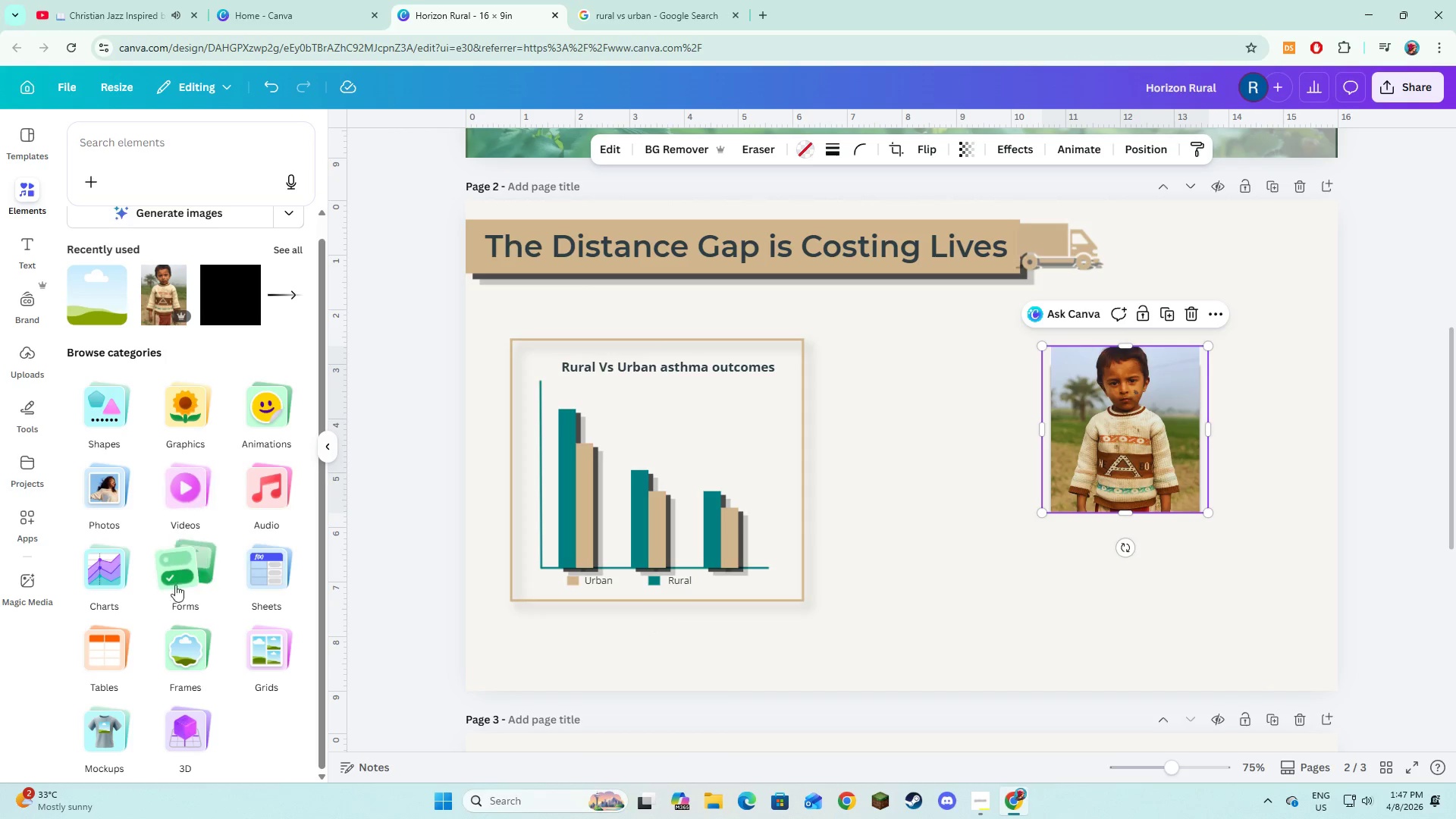 
left_click([180, 629])
 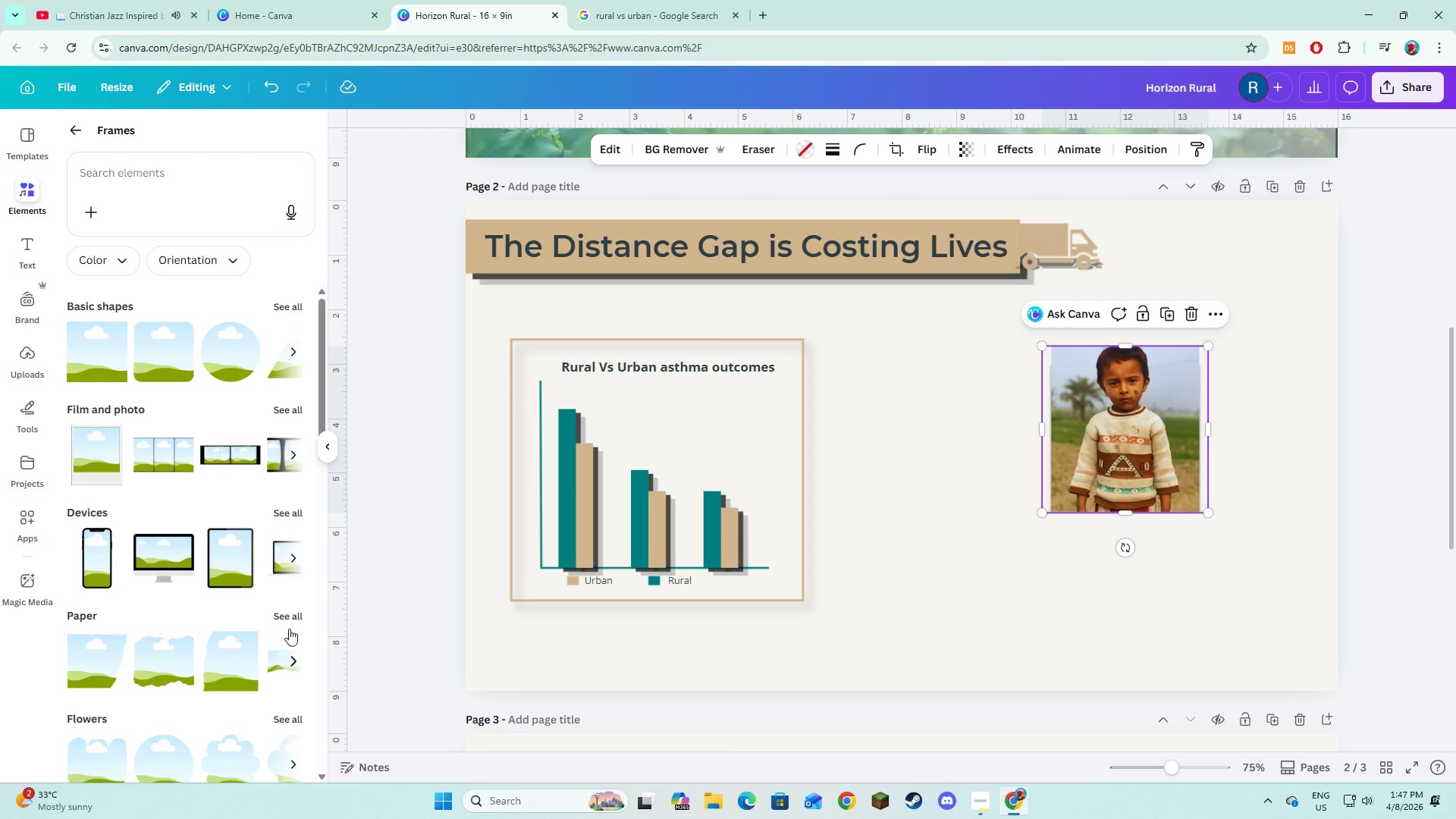 
scroll: coordinate [278, 645], scroll_direction: down, amount: 4.0
 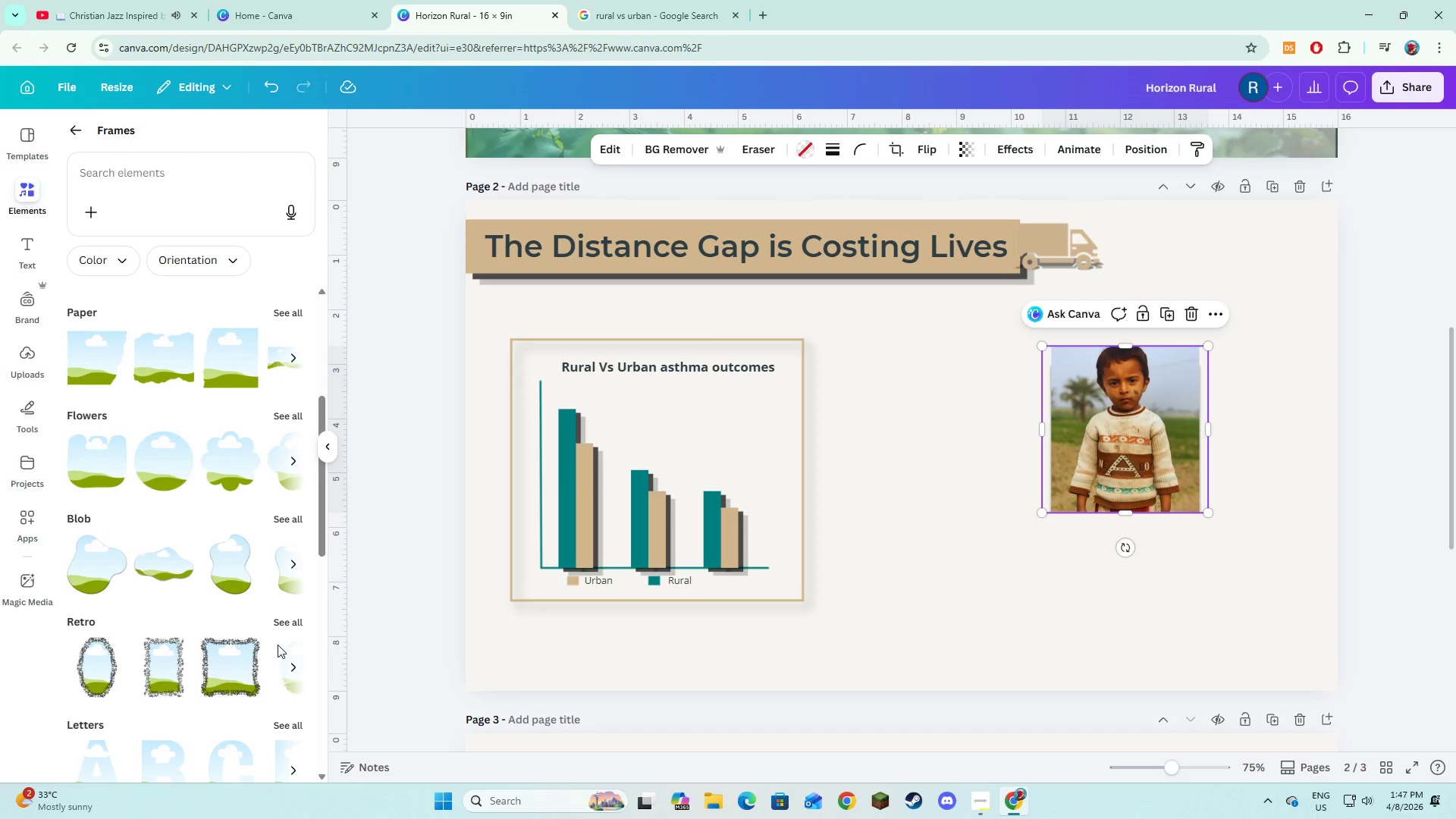 
scroll: coordinate [277, 645], scroll_direction: up, amount: 7.0
 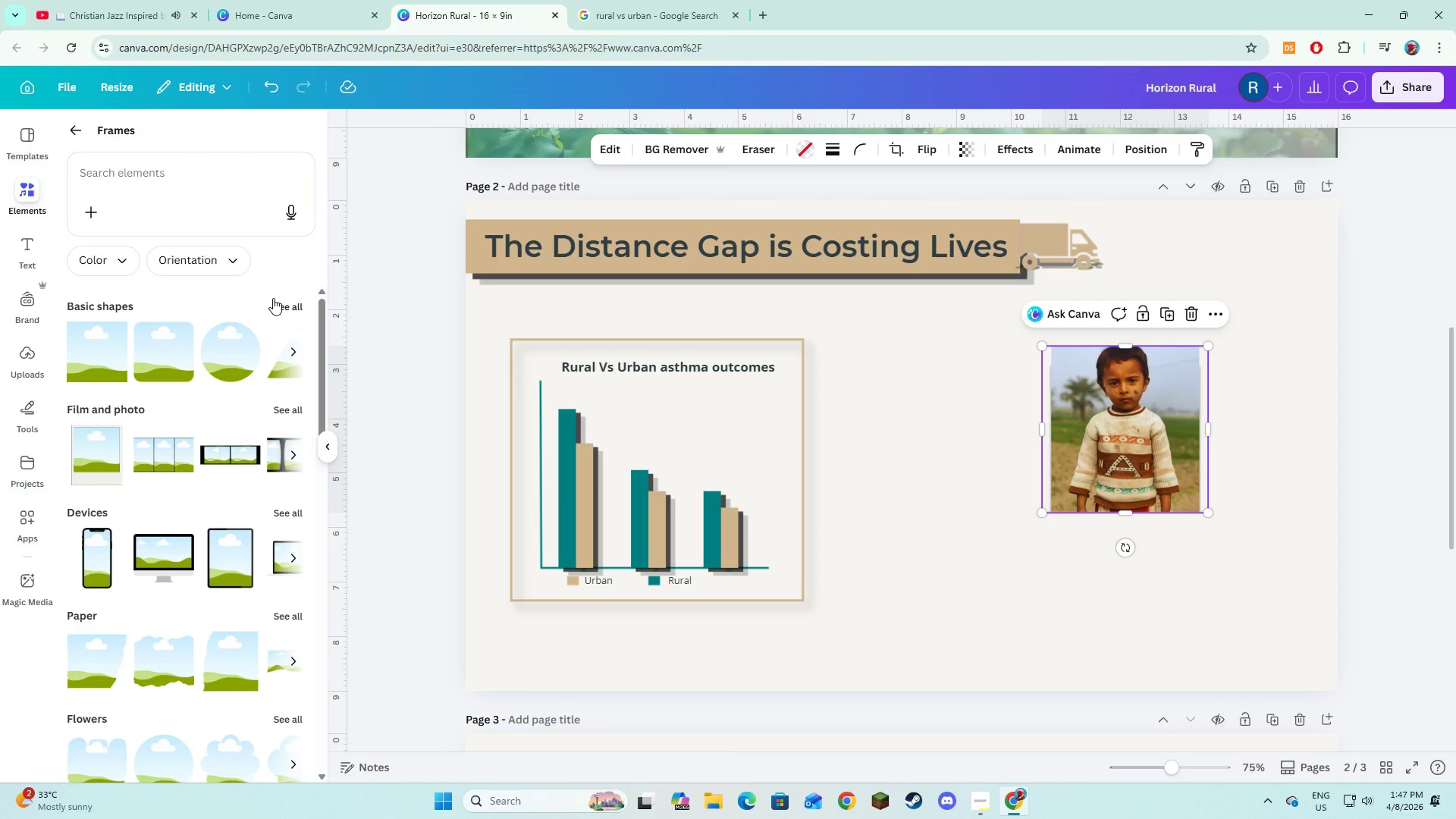 
left_click([275, 301])
 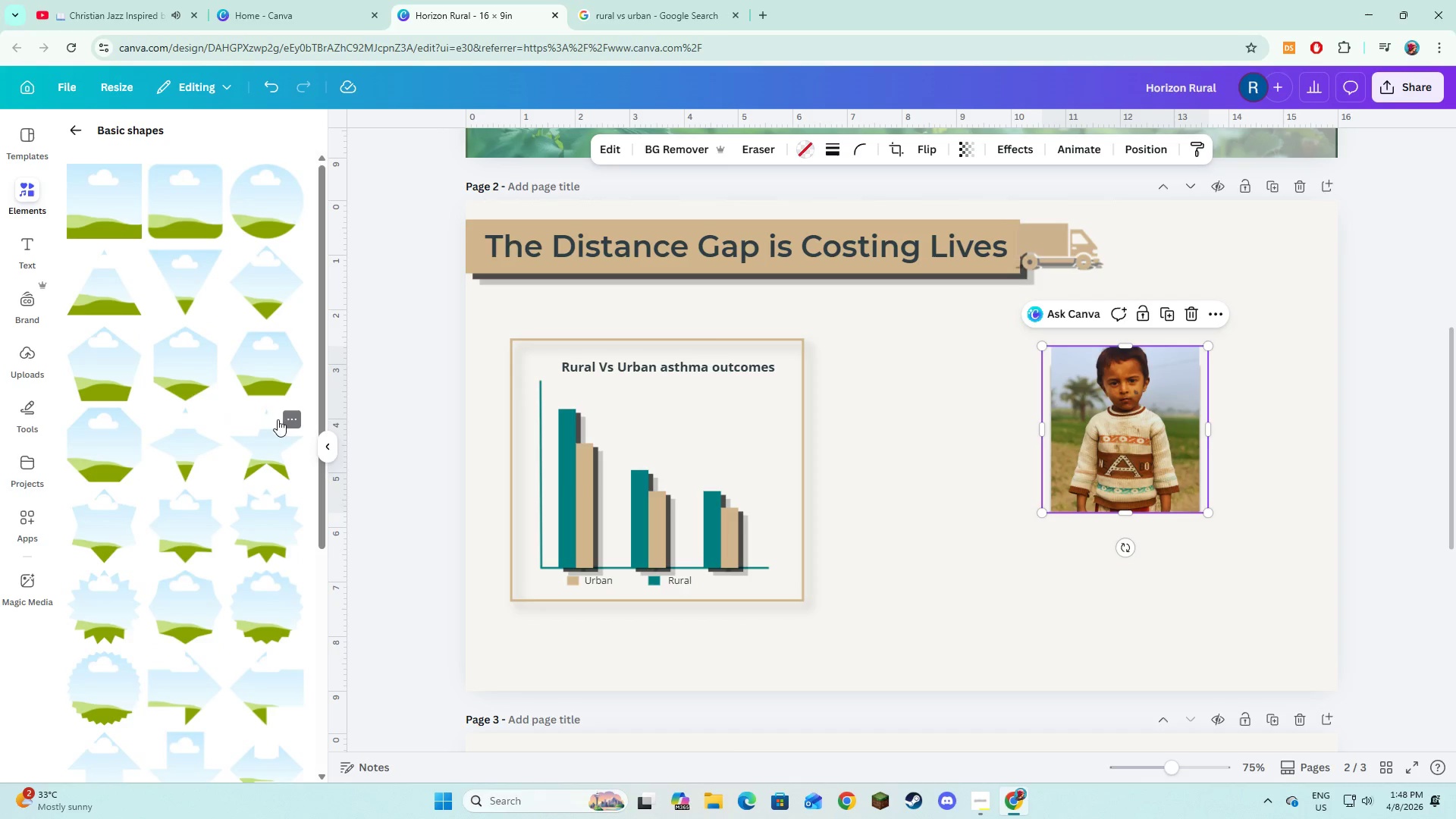 
scroll: coordinate [256, 556], scroll_direction: down, amount: 6.0
 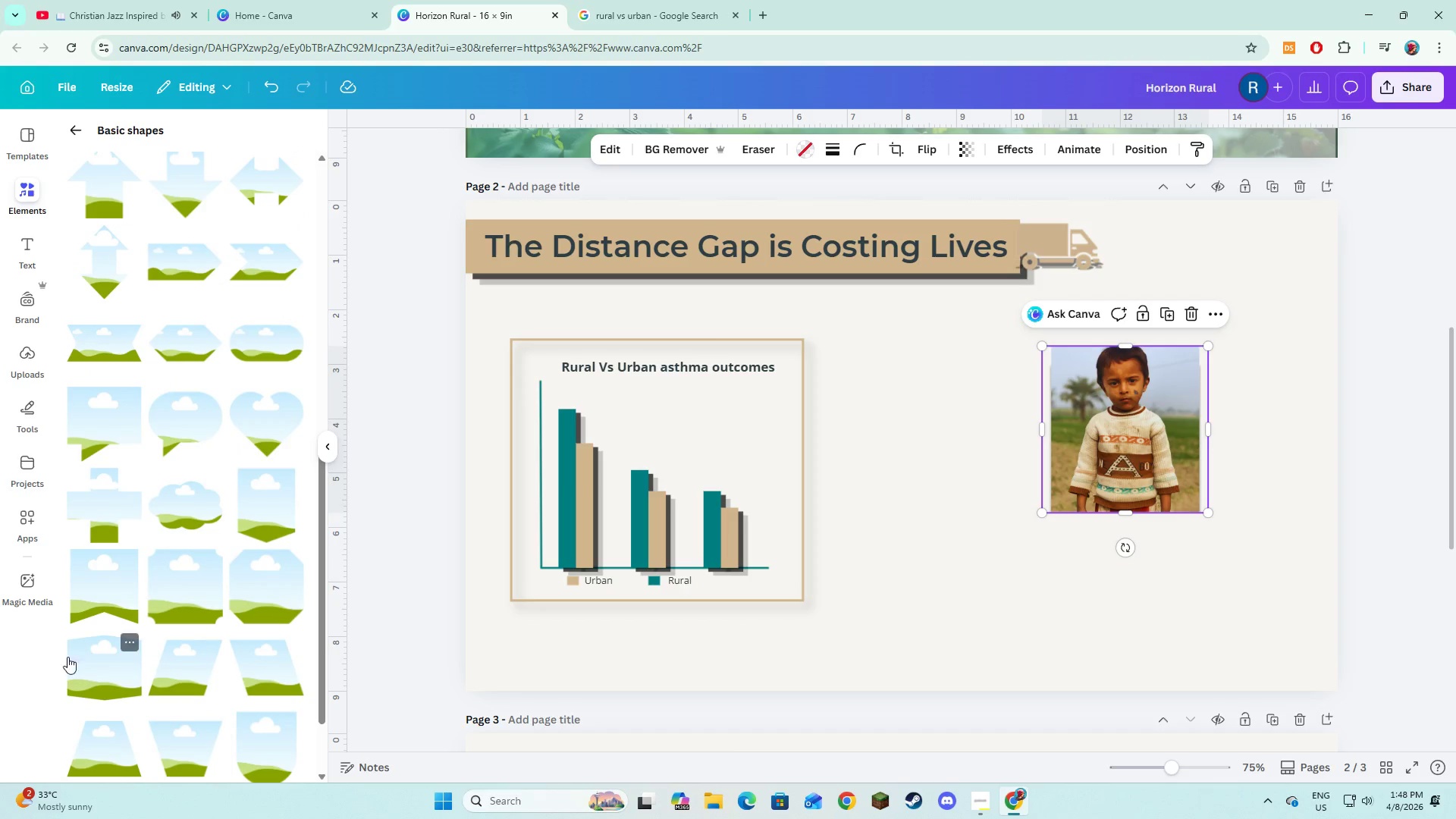 
left_click([106, 673])
 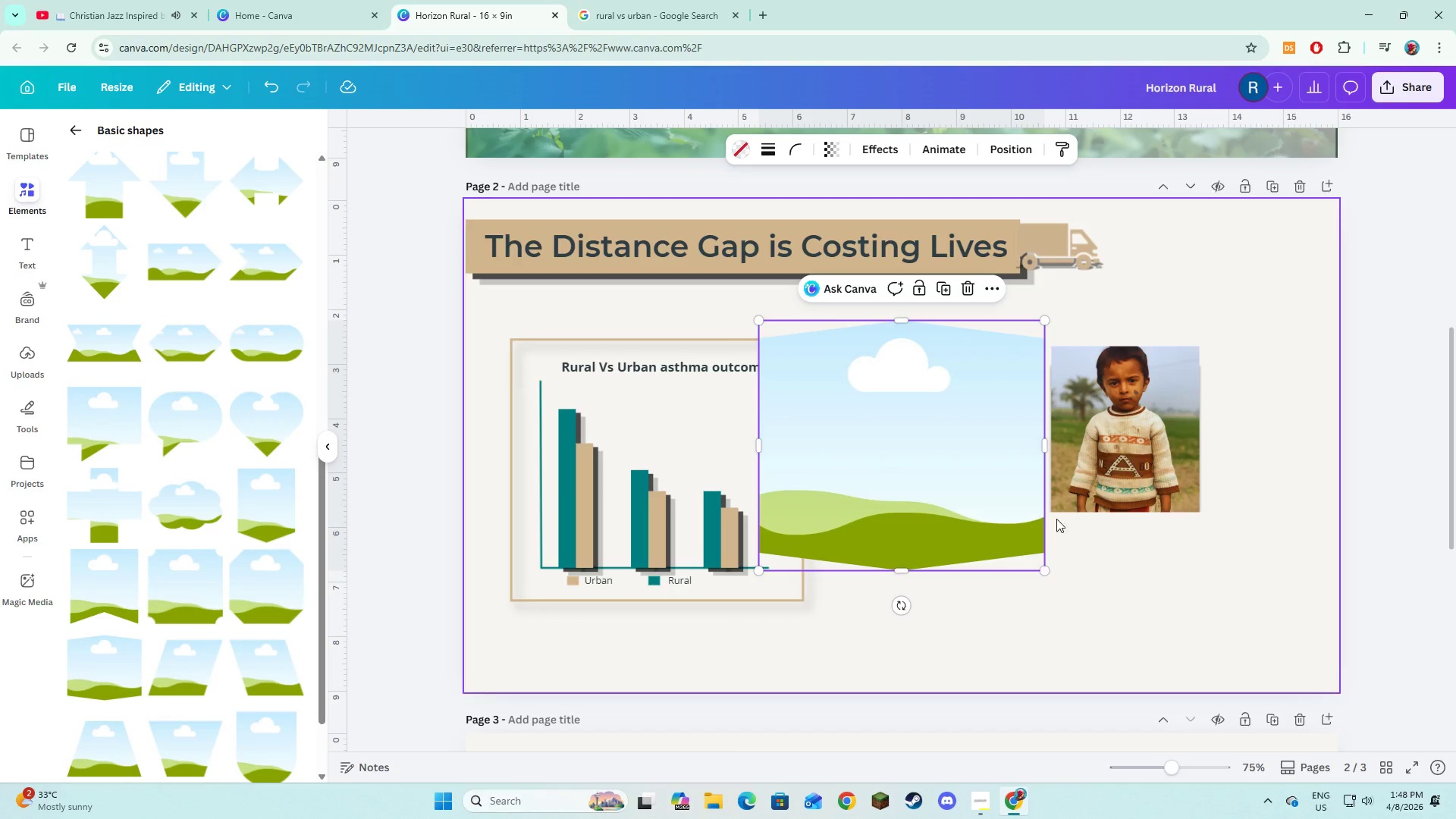 
left_click_drag(start_coordinate=[871, 454], to_coordinate=[1150, 438])
 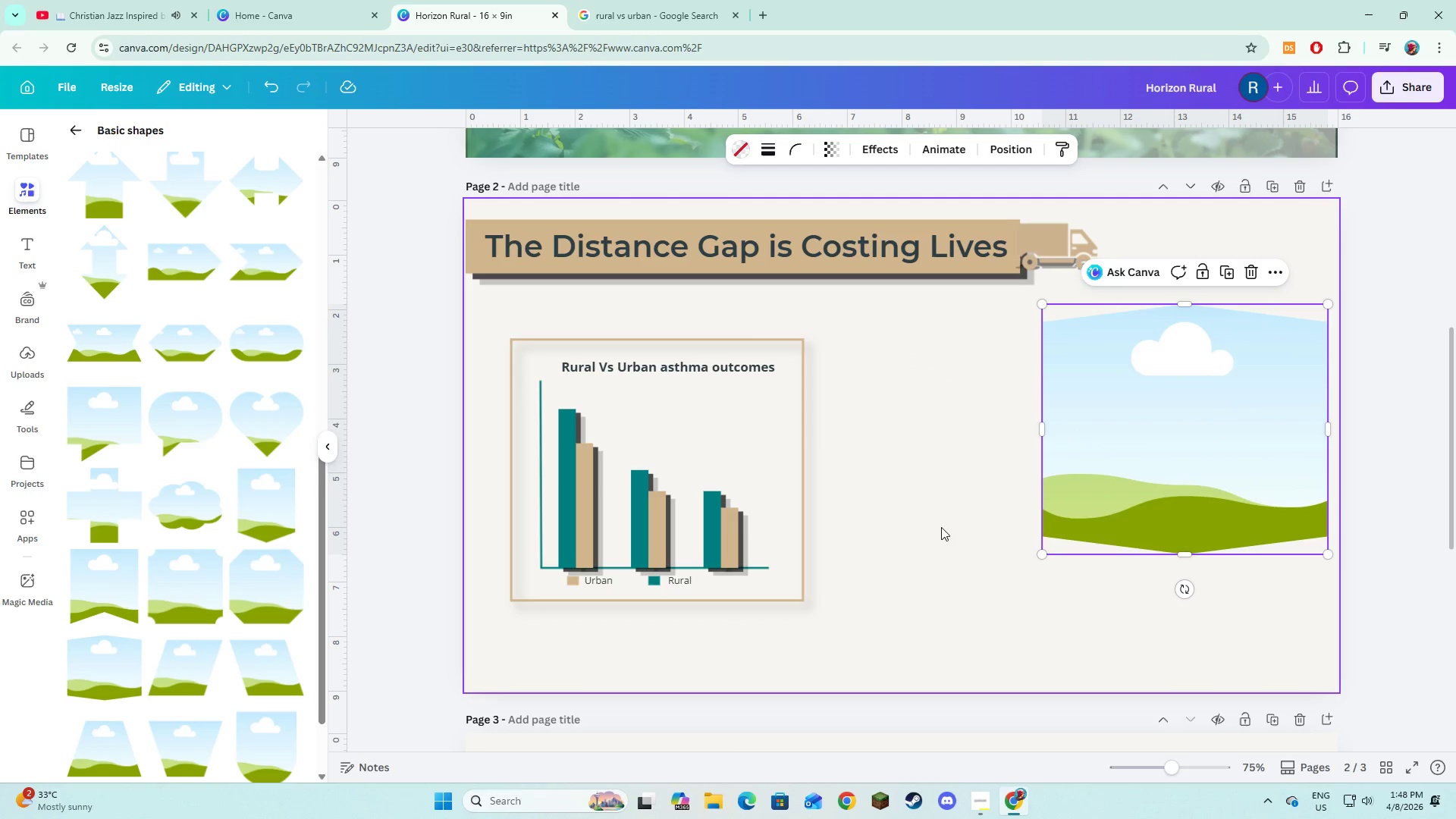 
left_click([941, 527])
 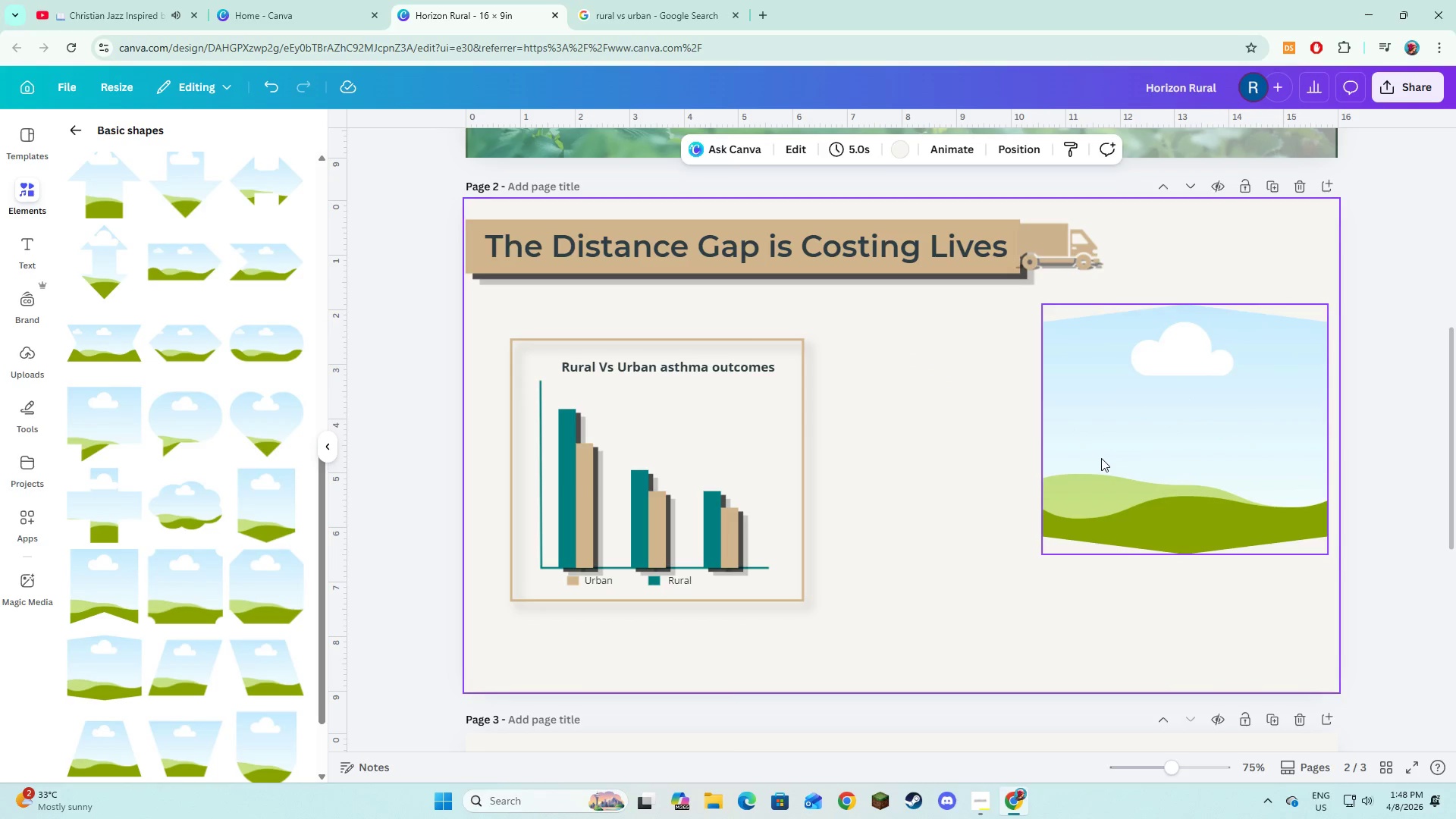 
left_click_drag(start_coordinate=[1101, 458], to_coordinate=[1095, 565])
 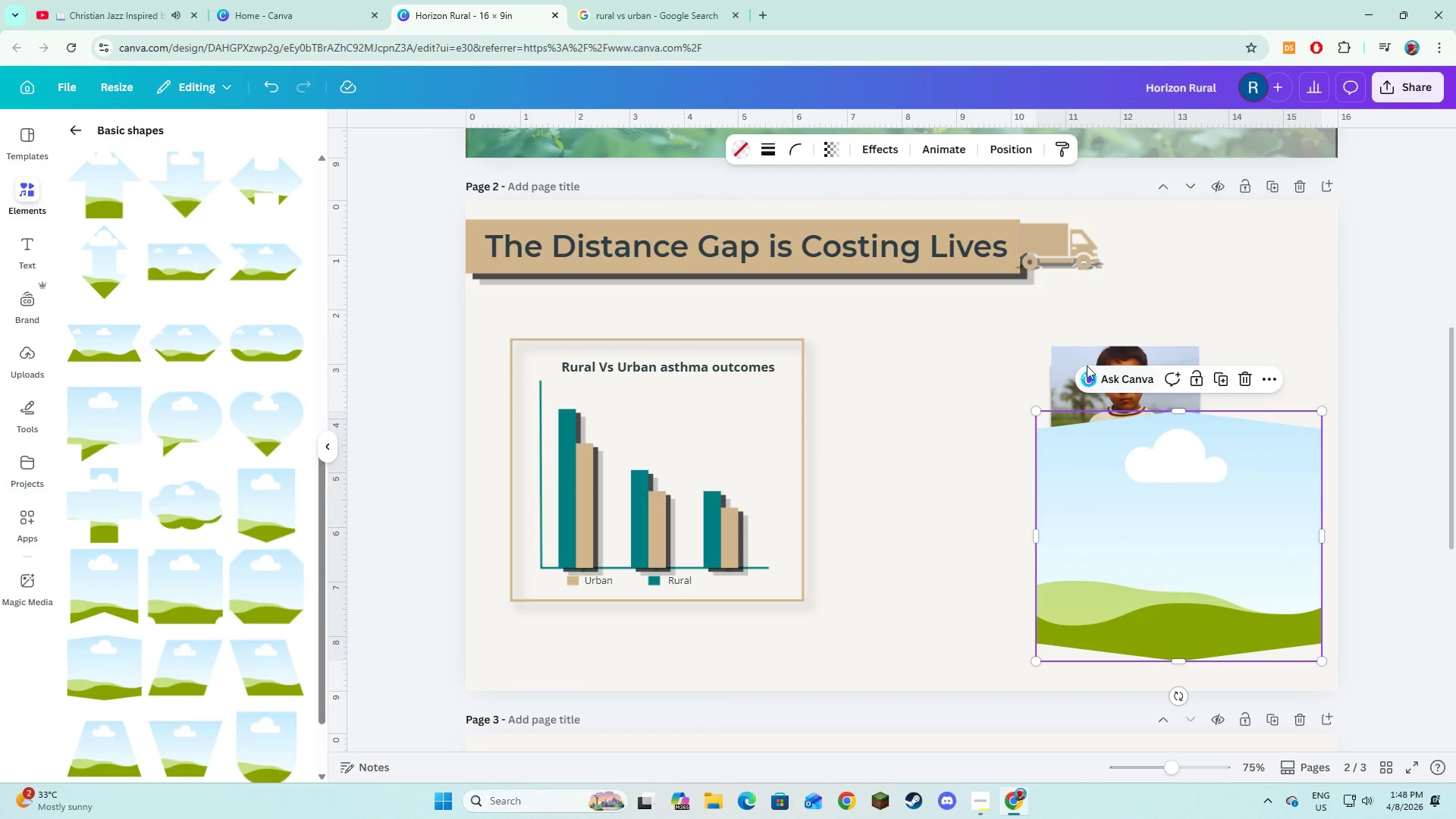 
left_click([1086, 366])
 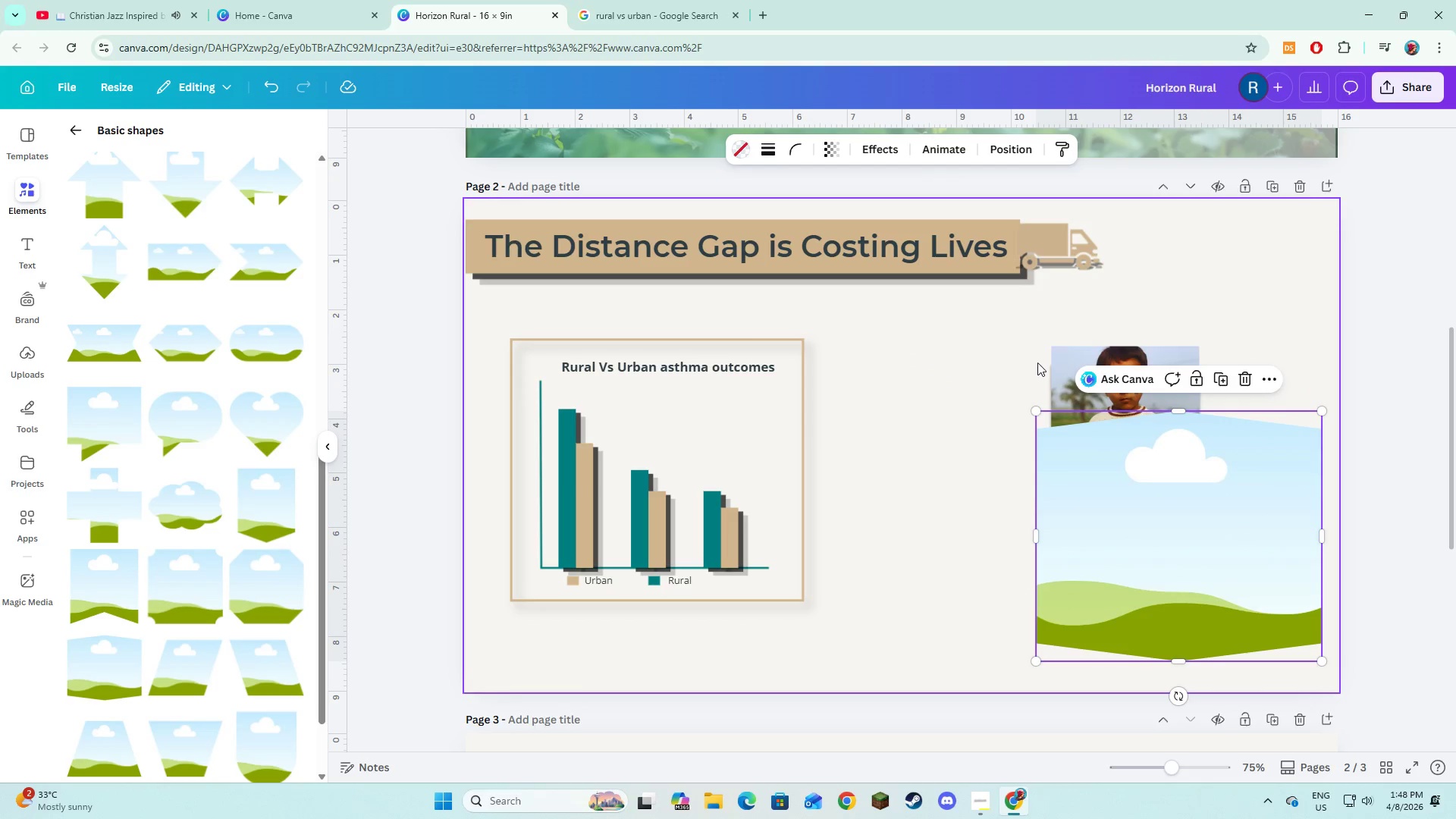 
left_click([1047, 366])
 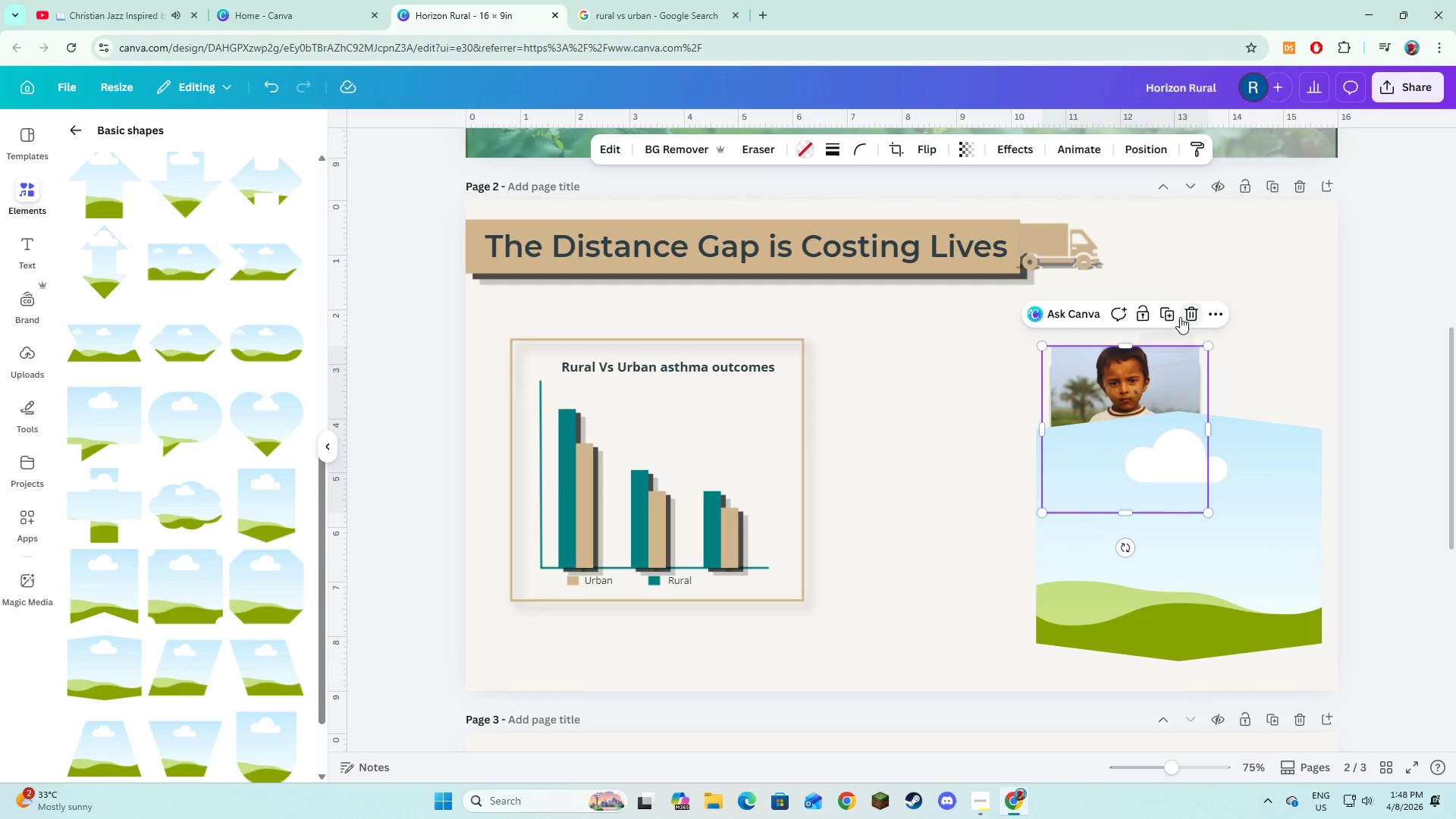 
right_click([1119, 369])
 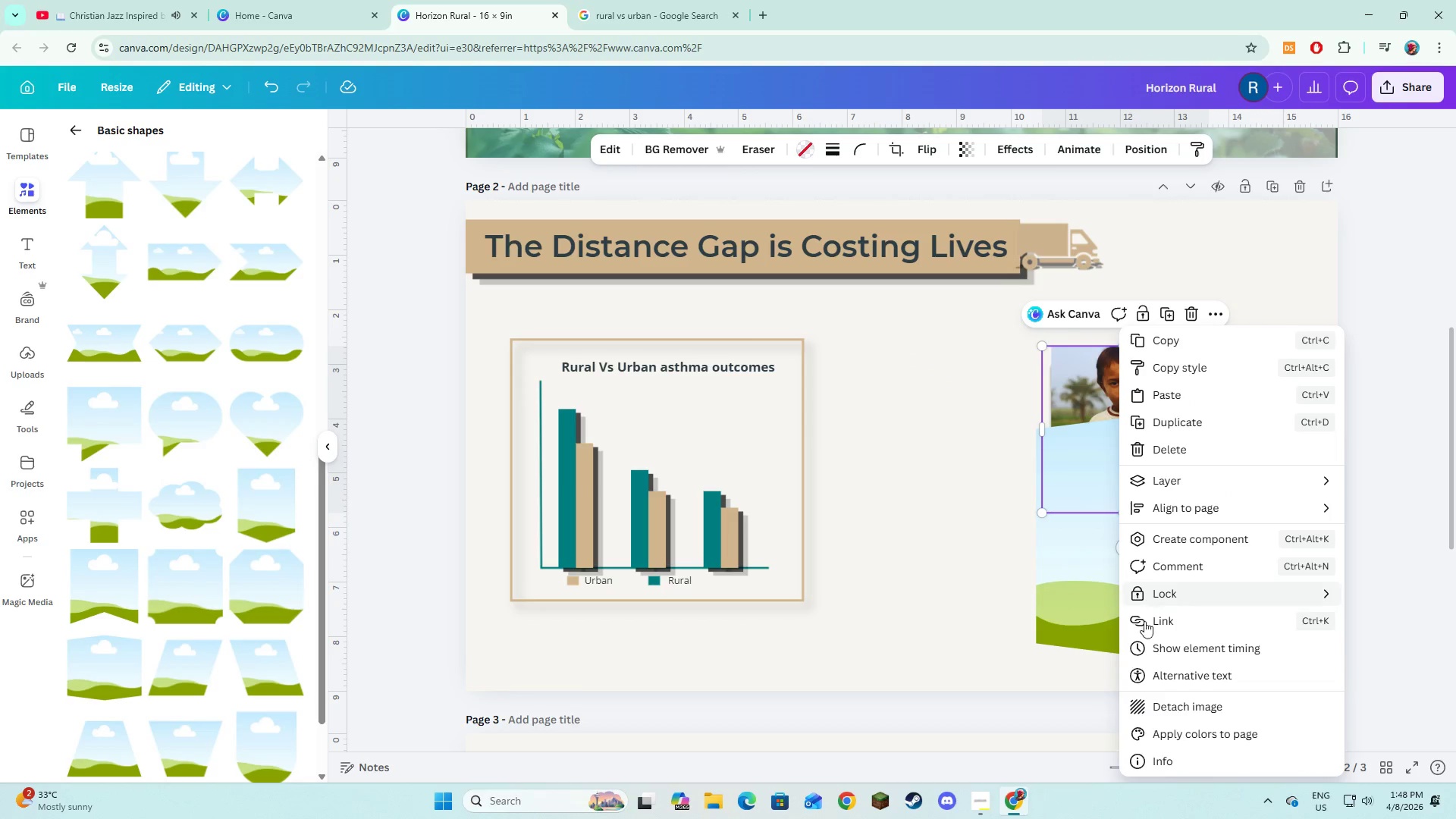 
left_click([1181, 714])
 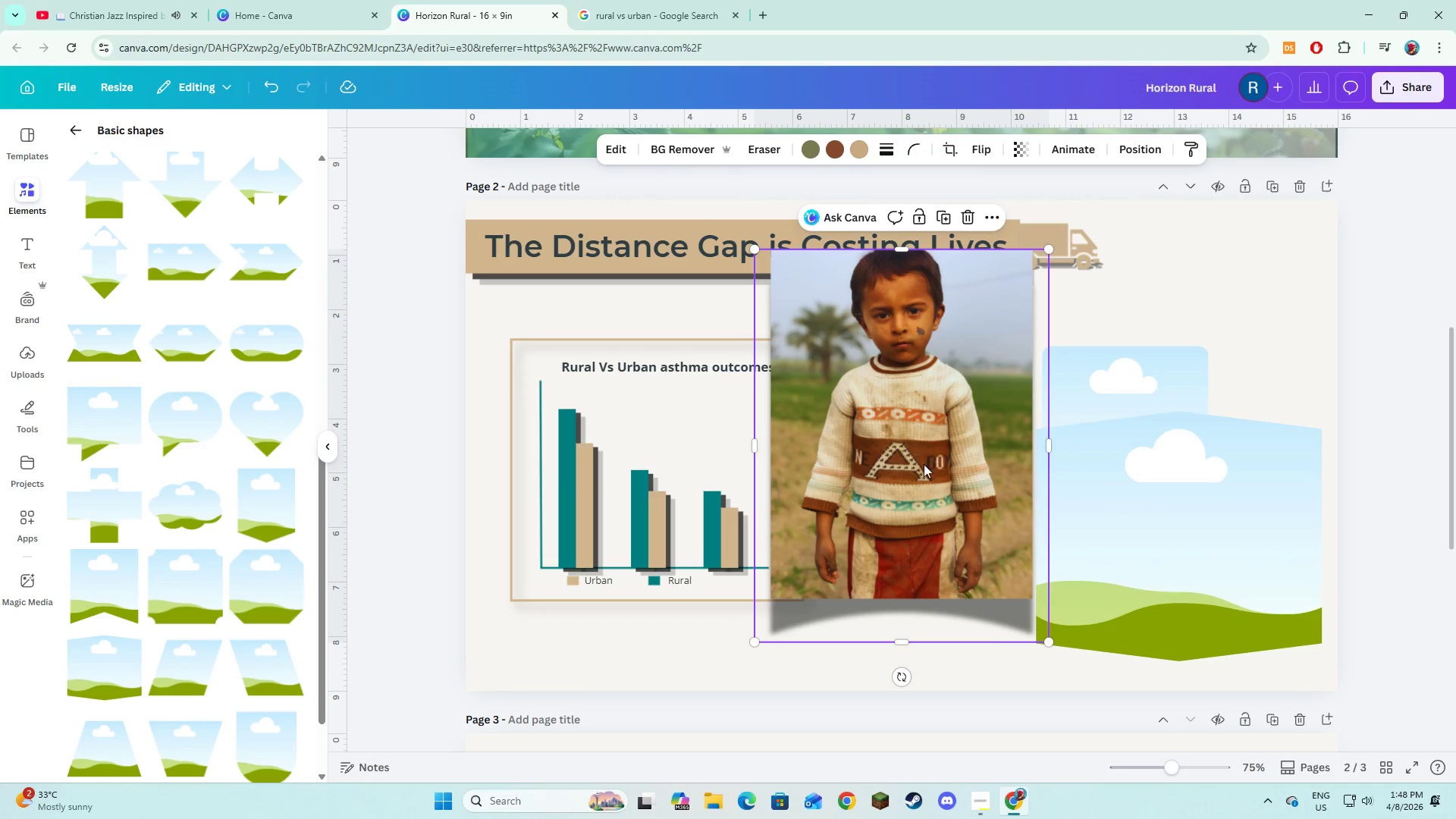 
left_click_drag(start_coordinate=[915, 476], to_coordinate=[1100, 528])
 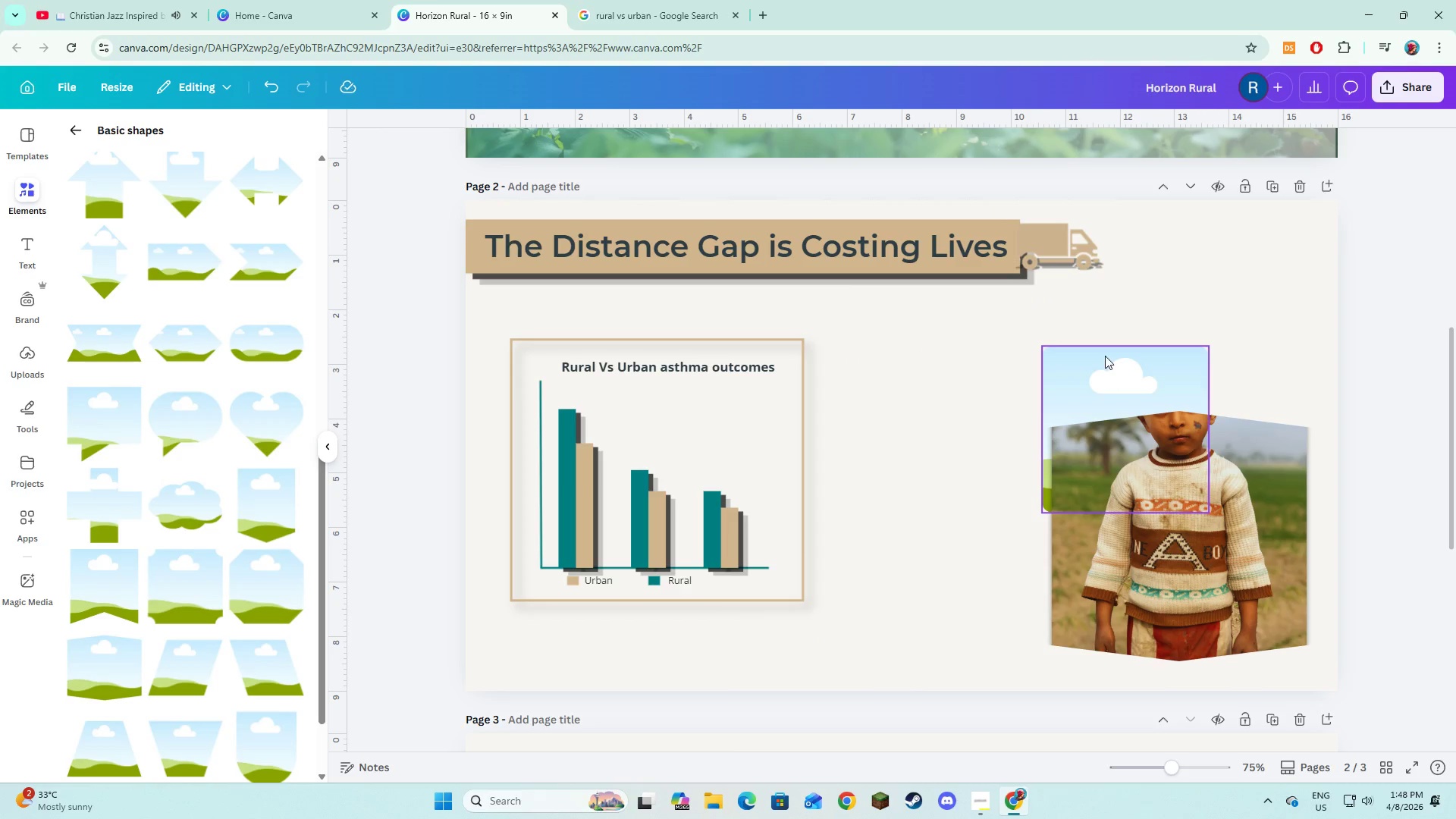 
left_click([1105, 356])
 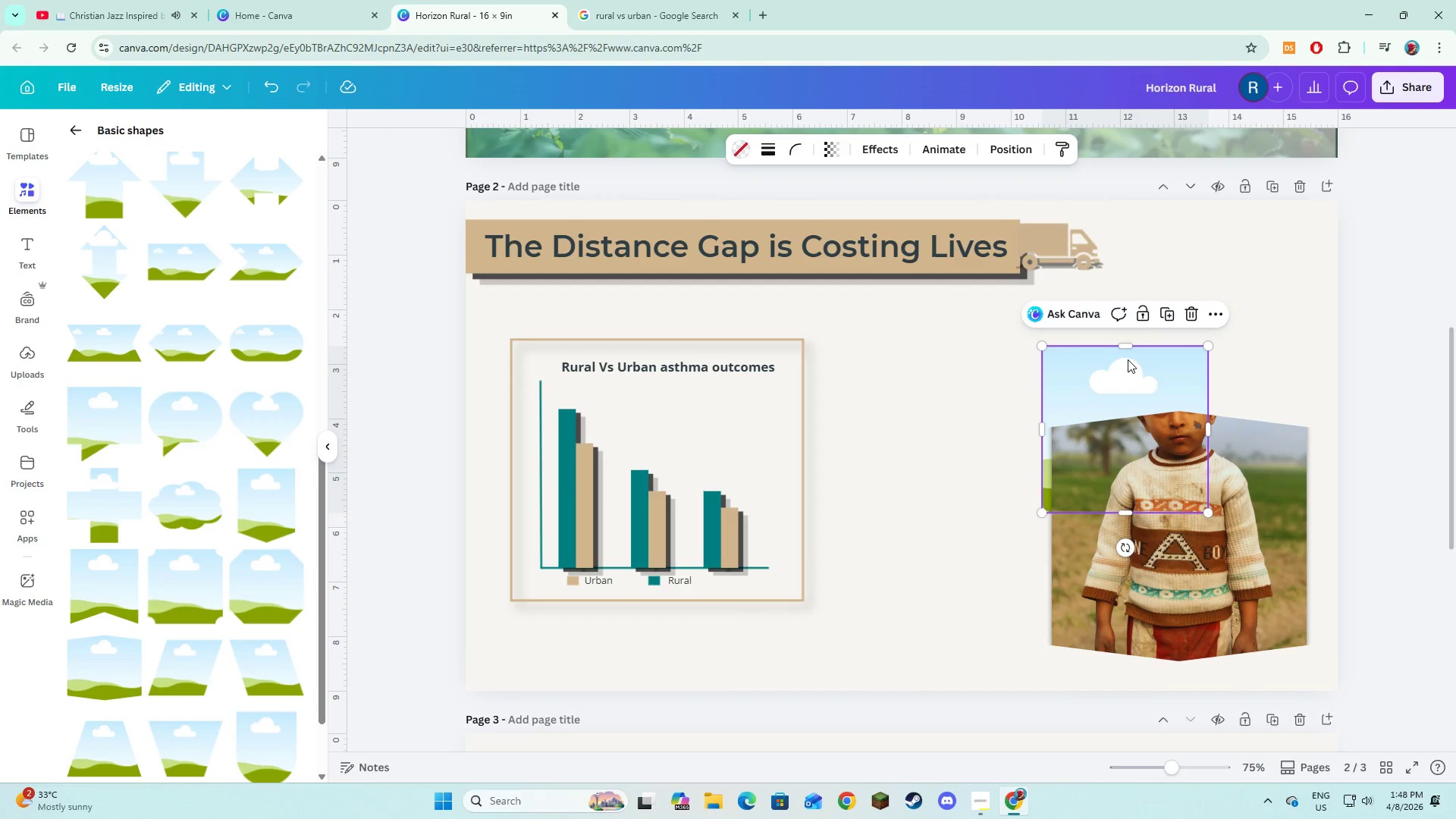 
key(Backspace)
 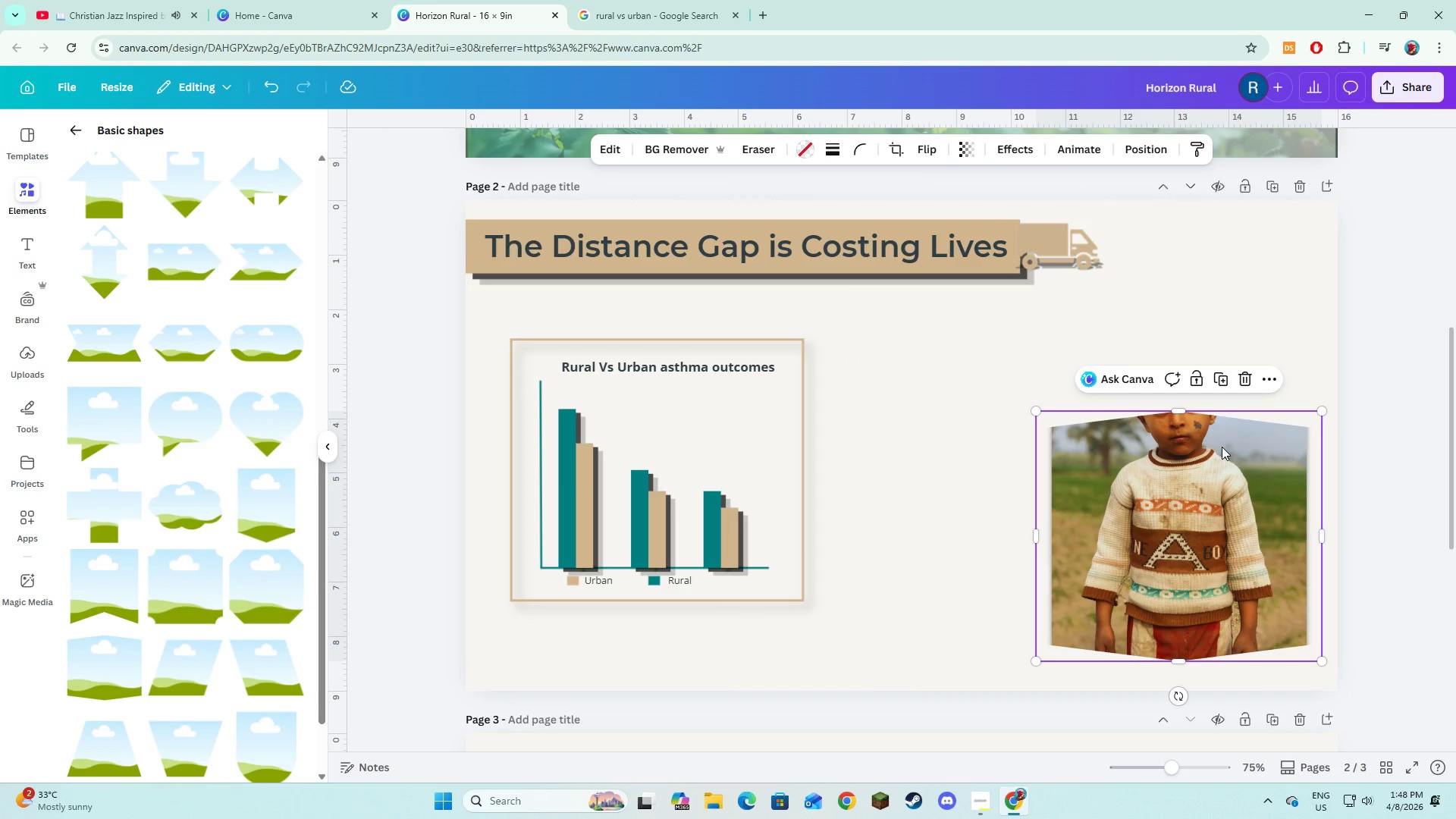 
double_click([1208, 469])
 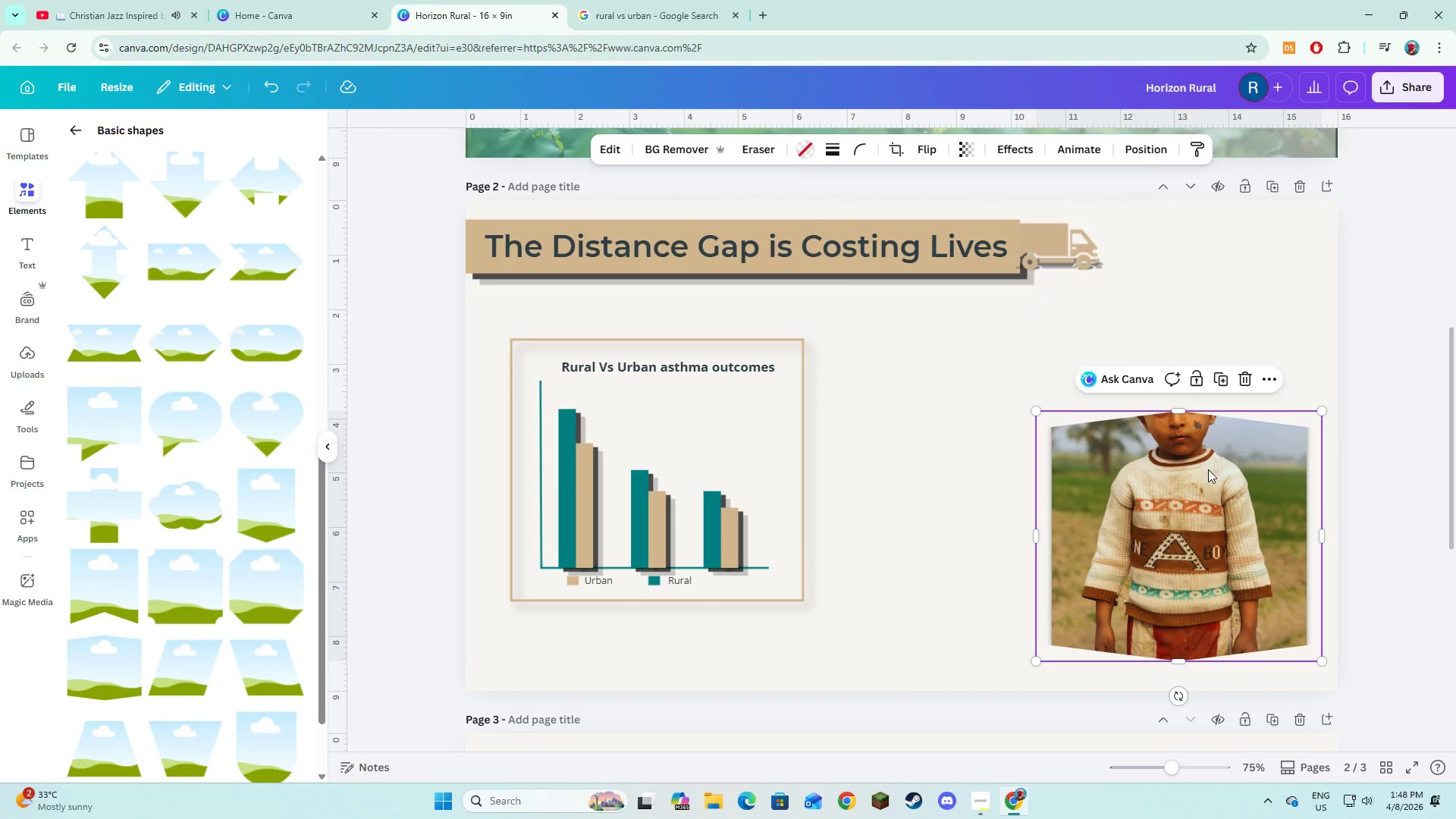 
triple_click([1208, 469])
 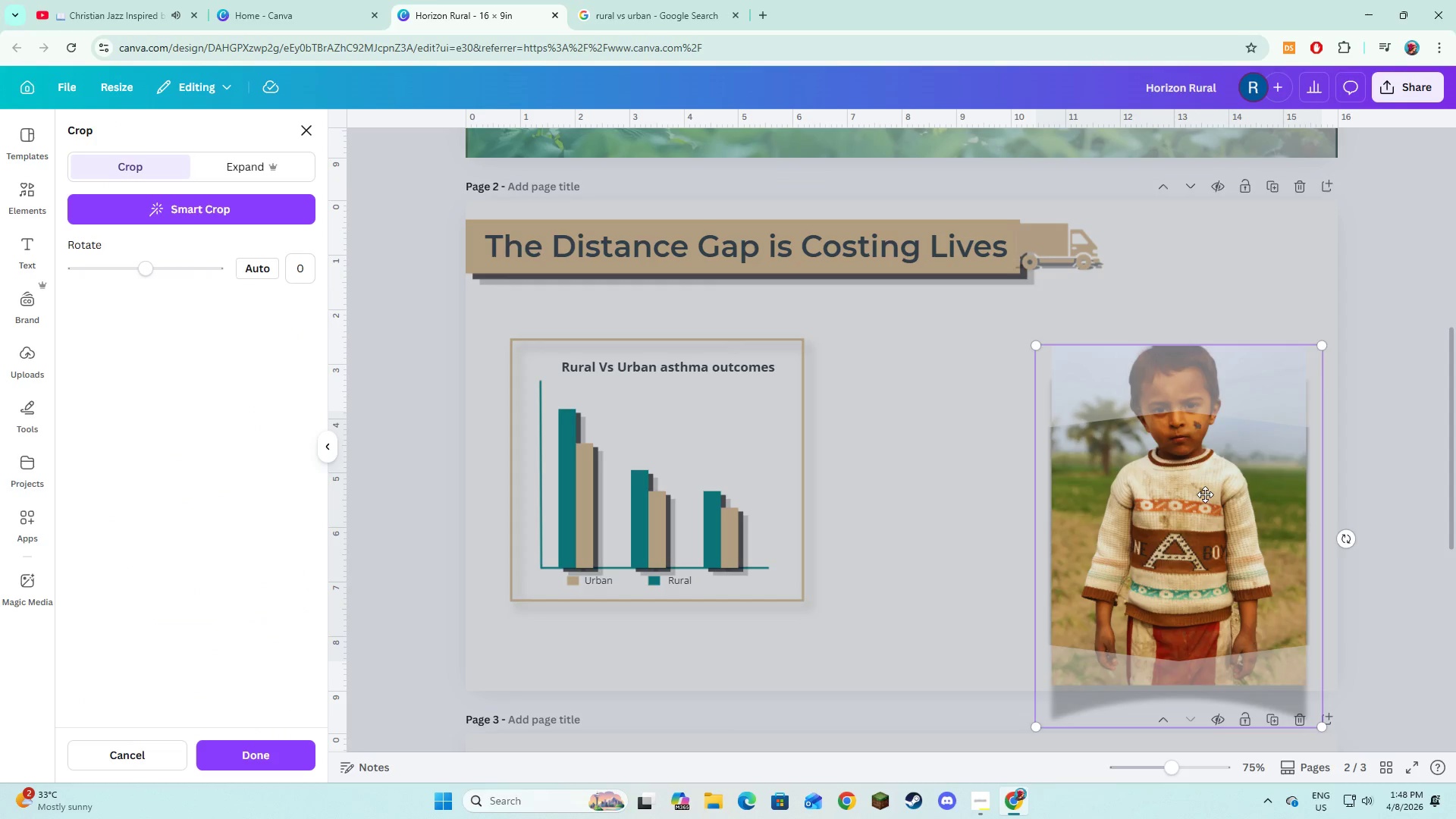 
left_click_drag(start_coordinate=[1205, 494], to_coordinate=[1207, 613])
 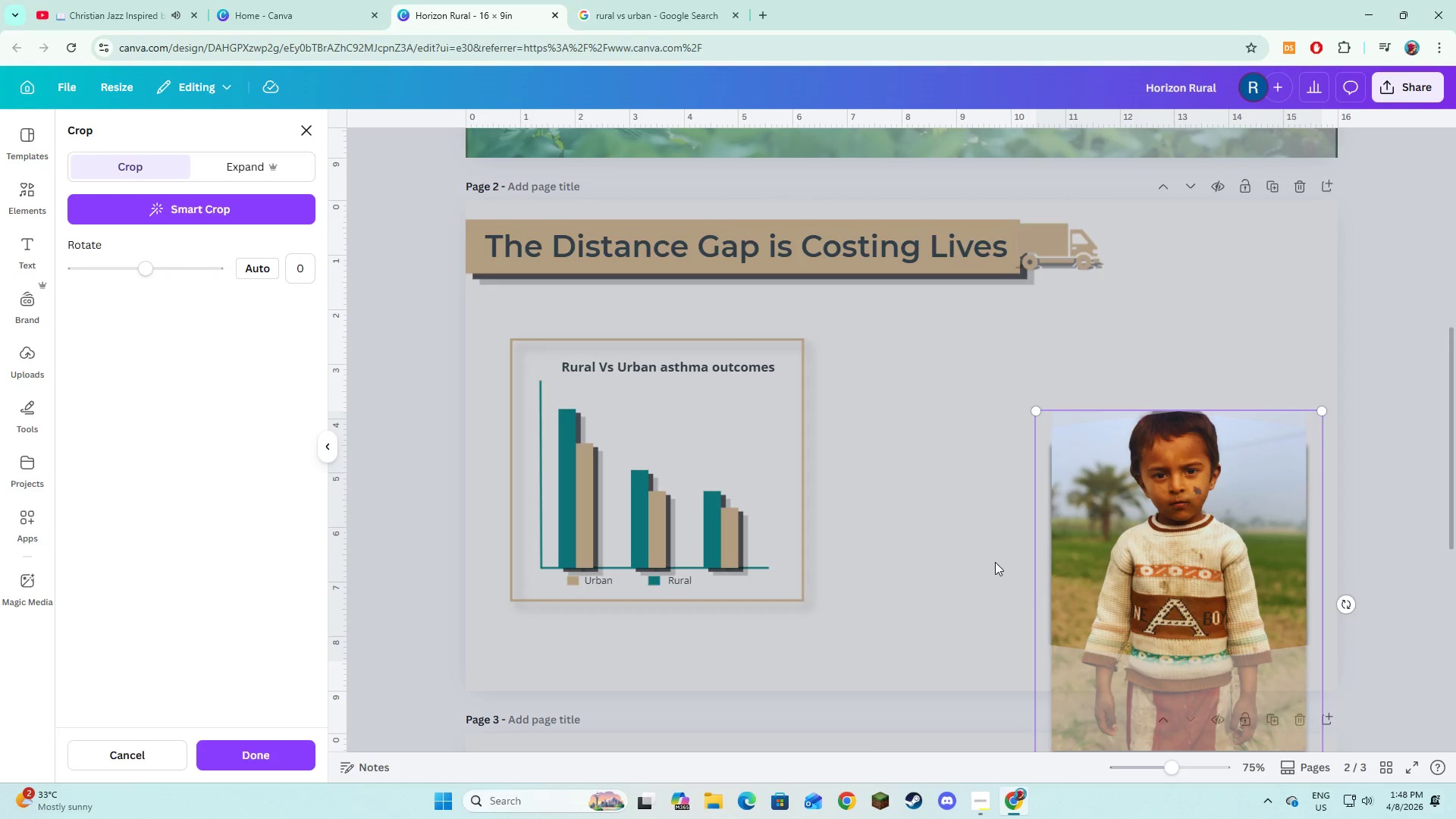 
left_click([995, 562])
 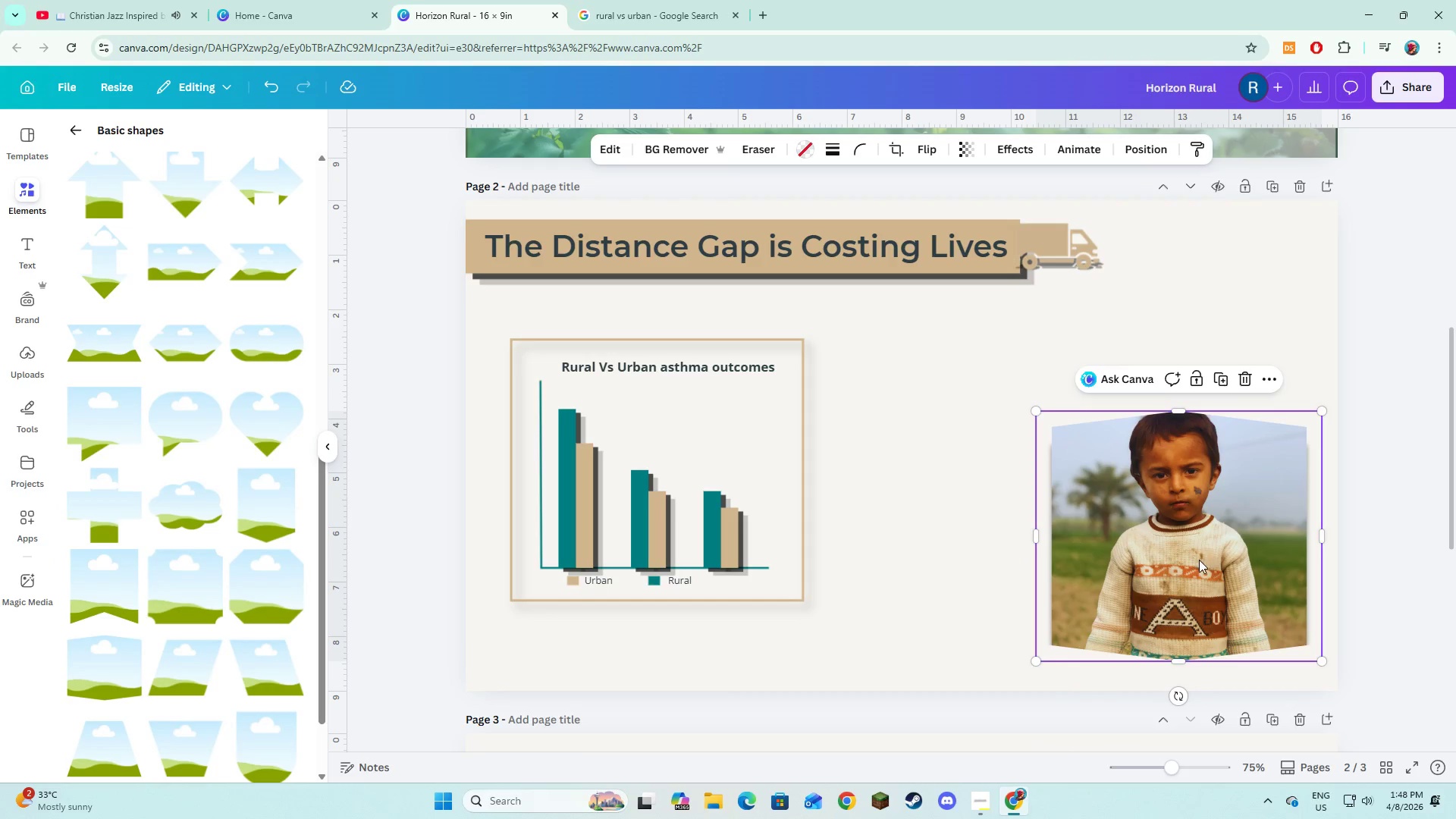 
left_click_drag(start_coordinate=[1199, 560], to_coordinate=[1199, 495])
 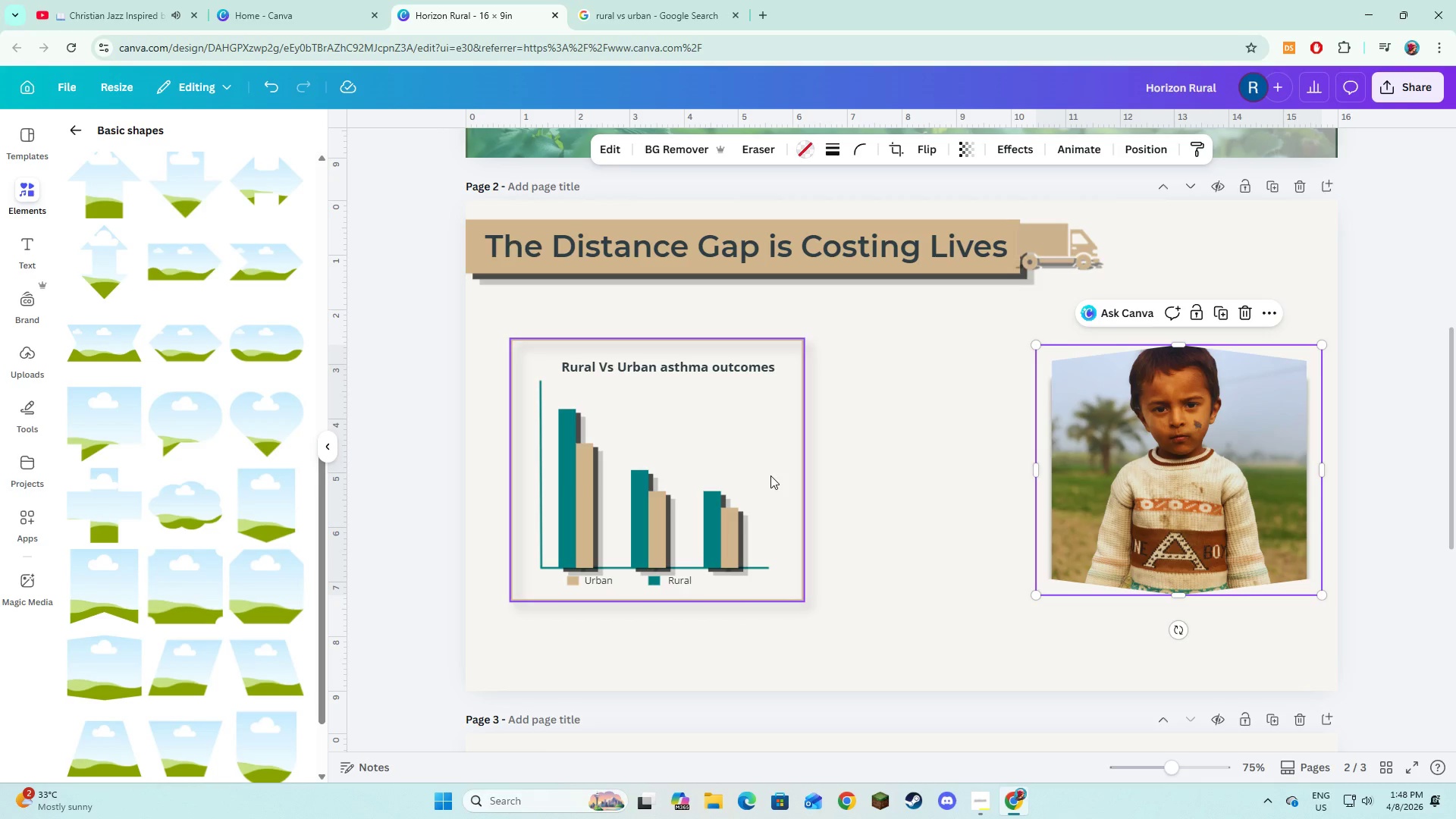 
left_click_drag(start_coordinate=[676, 478], to_coordinate=[662, 475])
 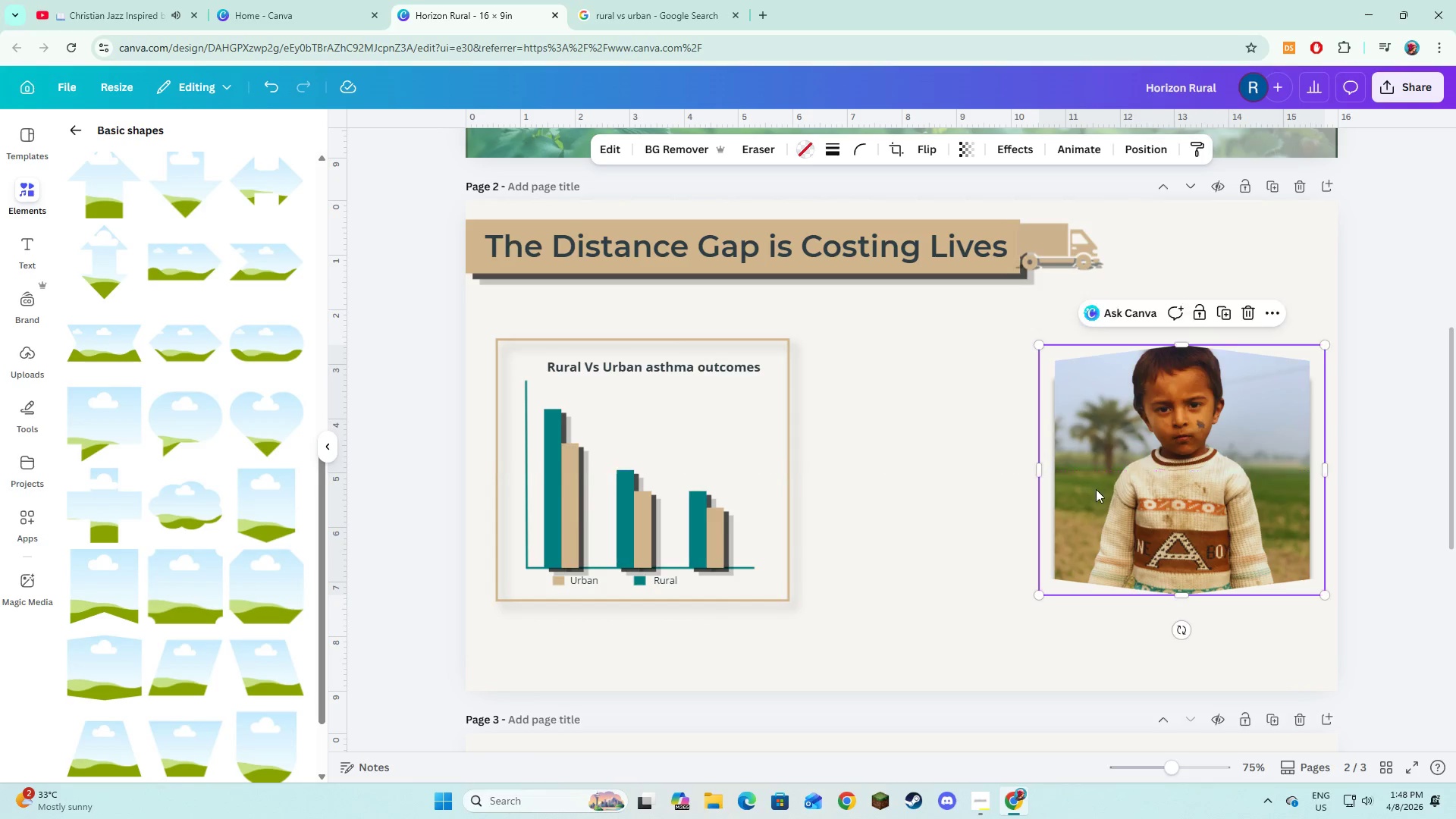 
left_click([875, 607])
 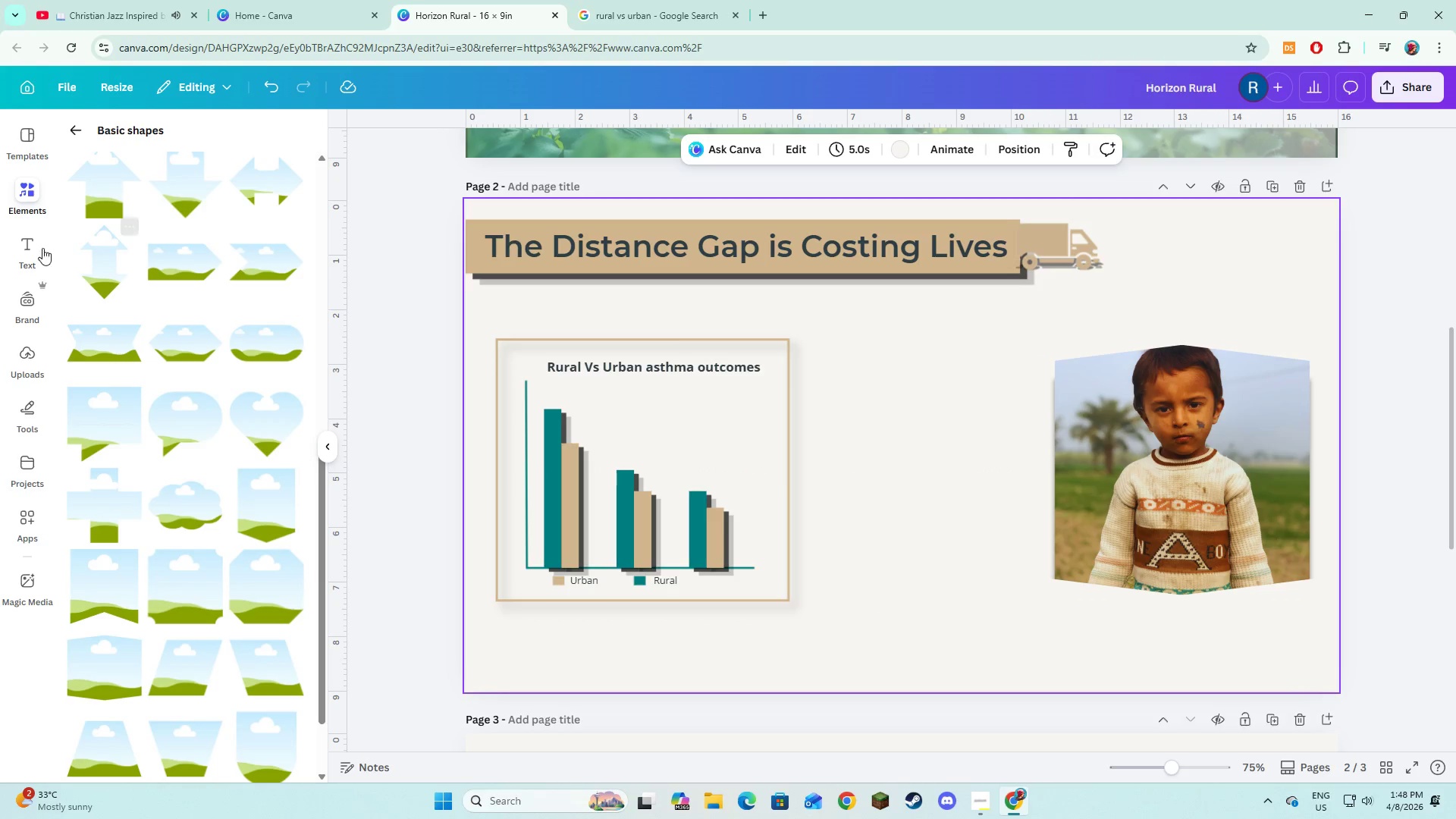 
left_click([17, 228])
 